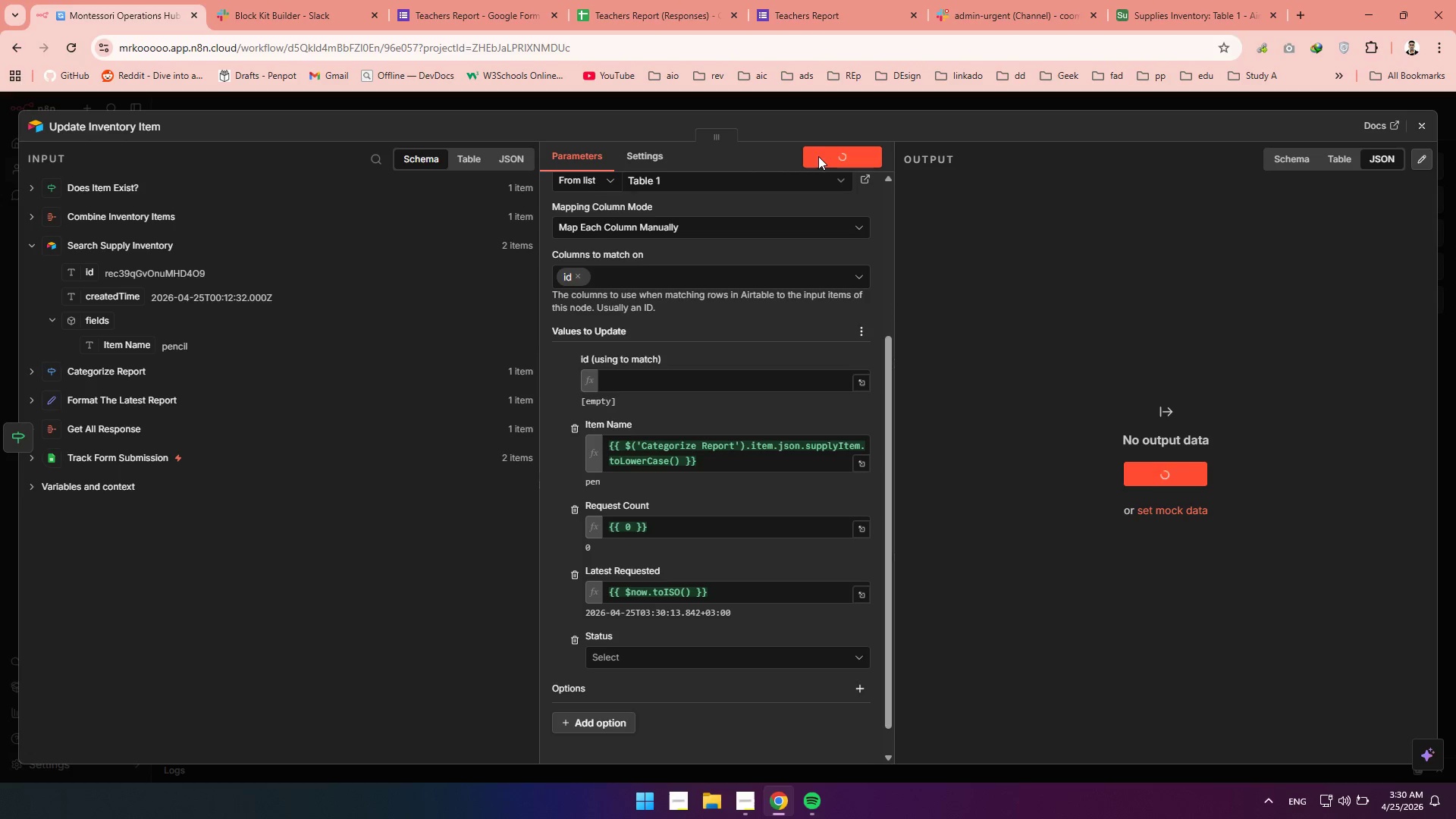 
wait(12.64)
 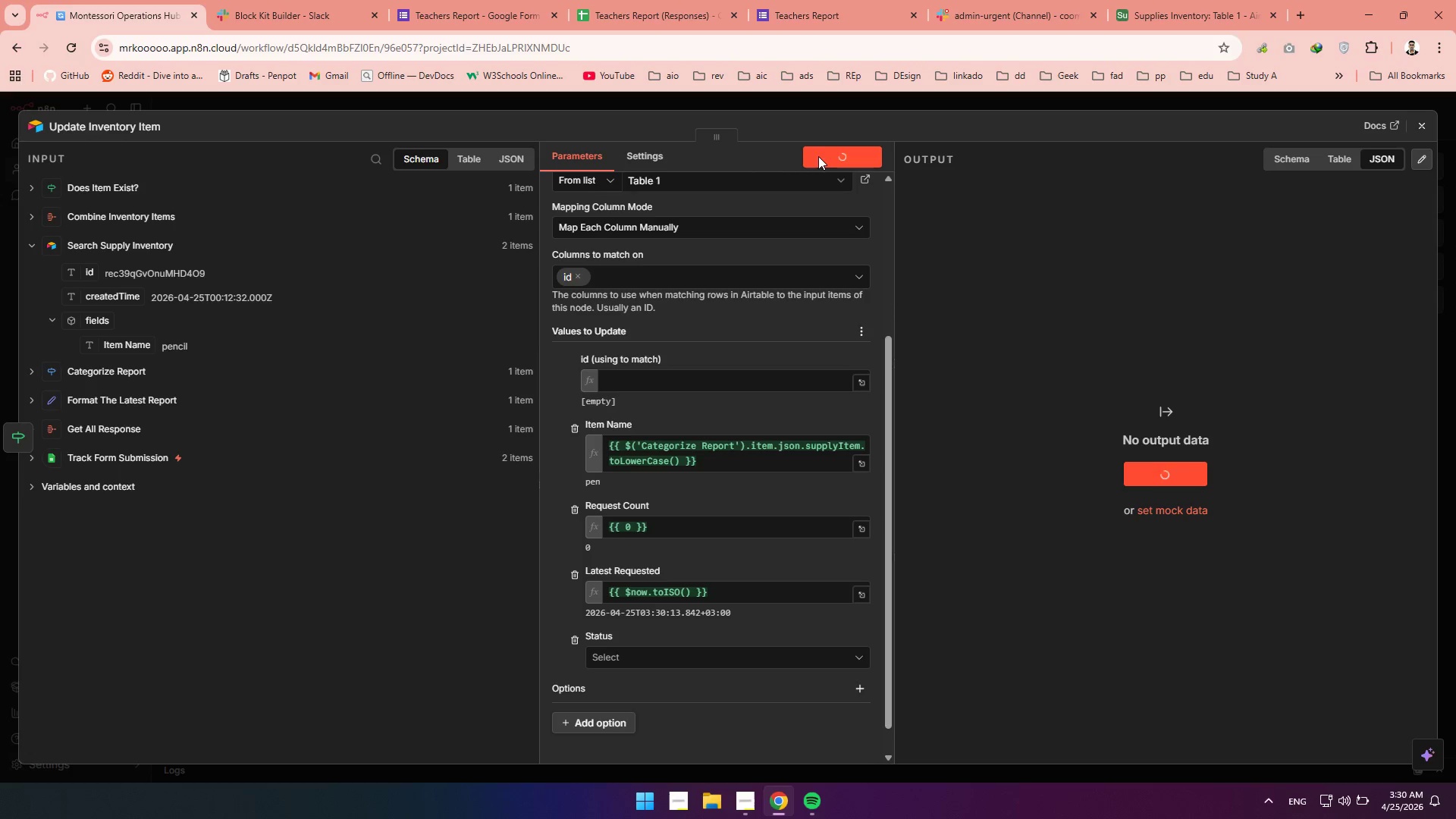 
left_click([72, 47])
 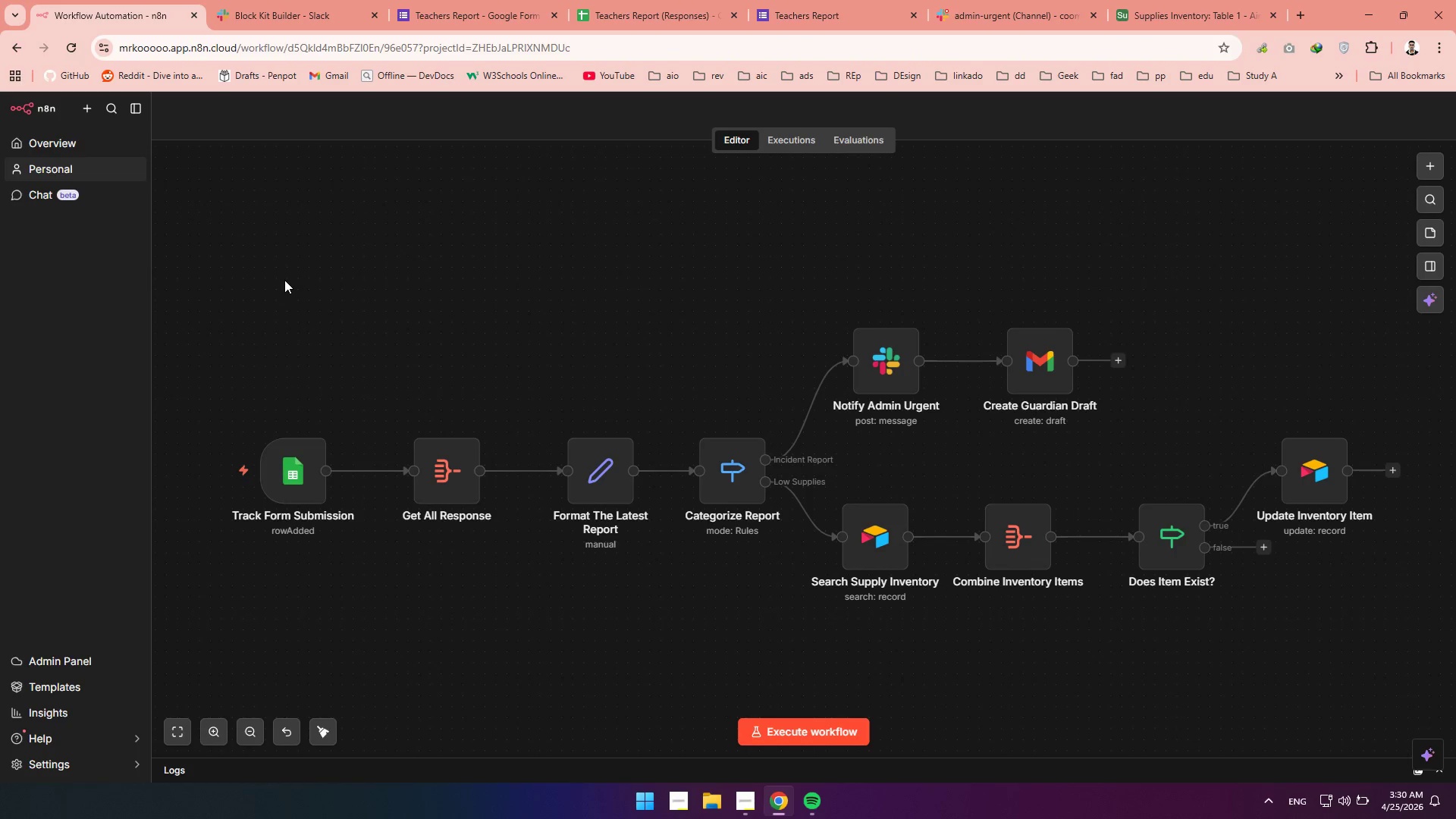 
wait(21.73)
 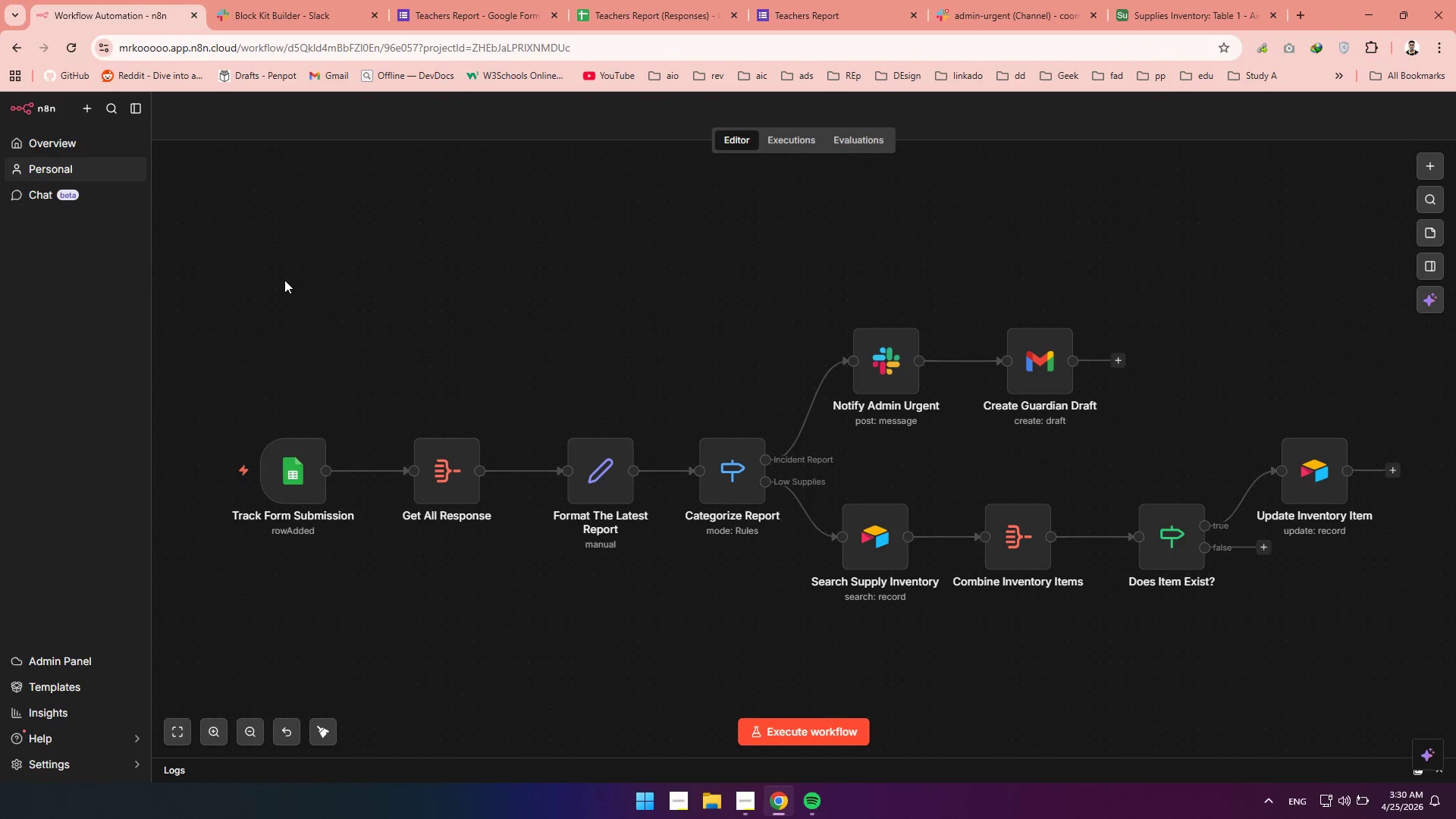 
left_click([840, 160])
 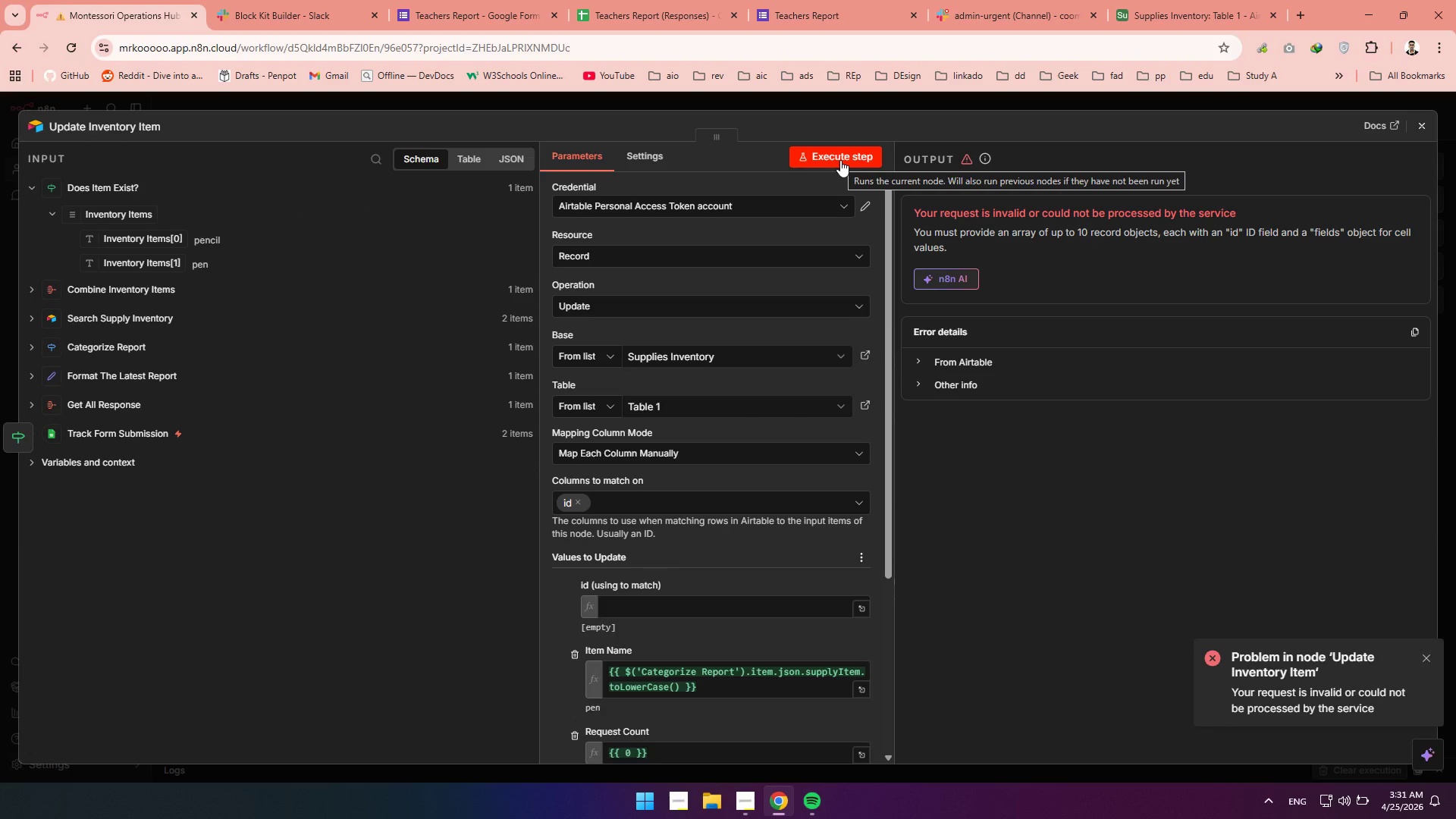 
wait(34.42)
 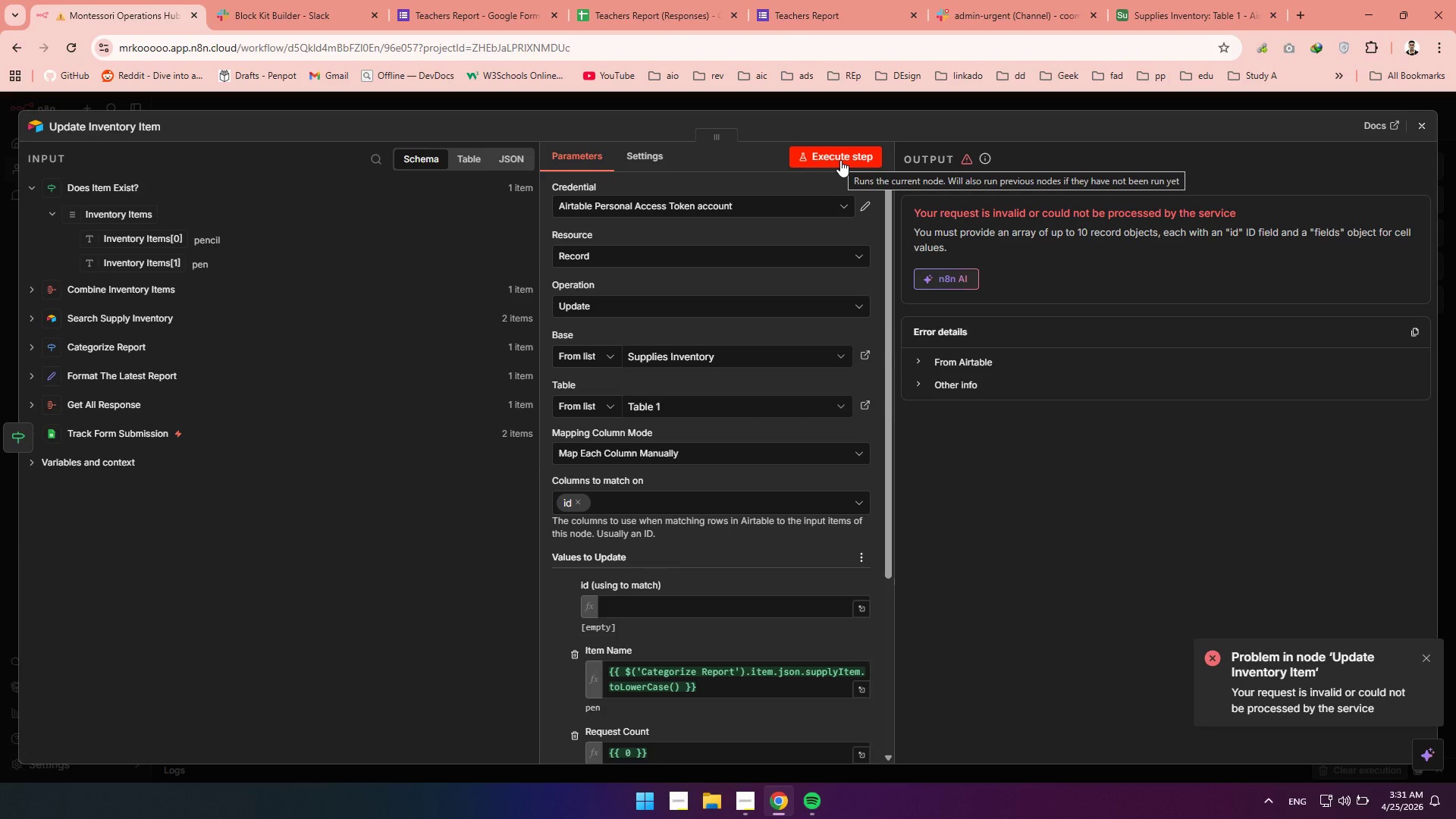 
left_click([603, 250])
 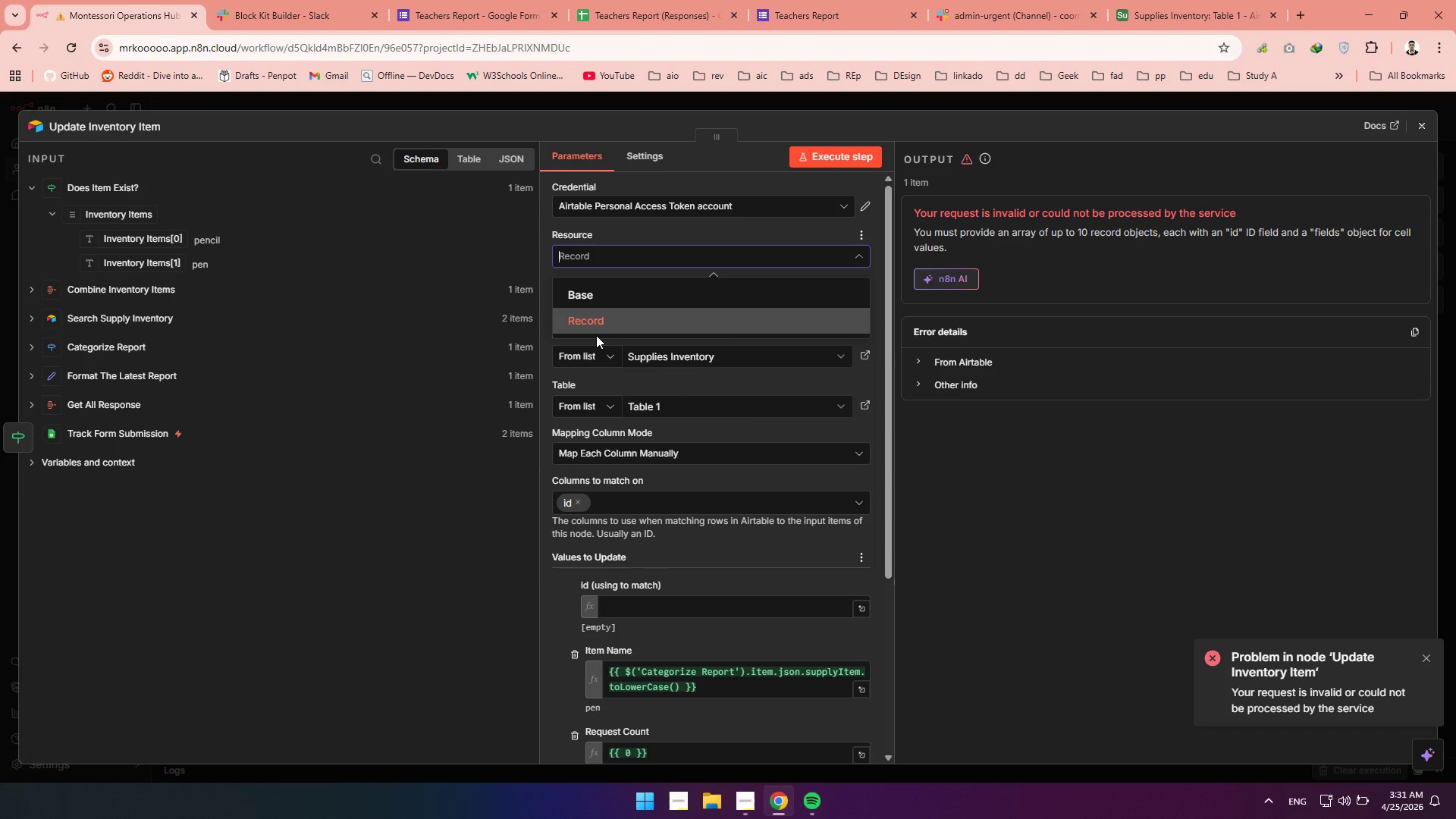 
wait(5.41)
 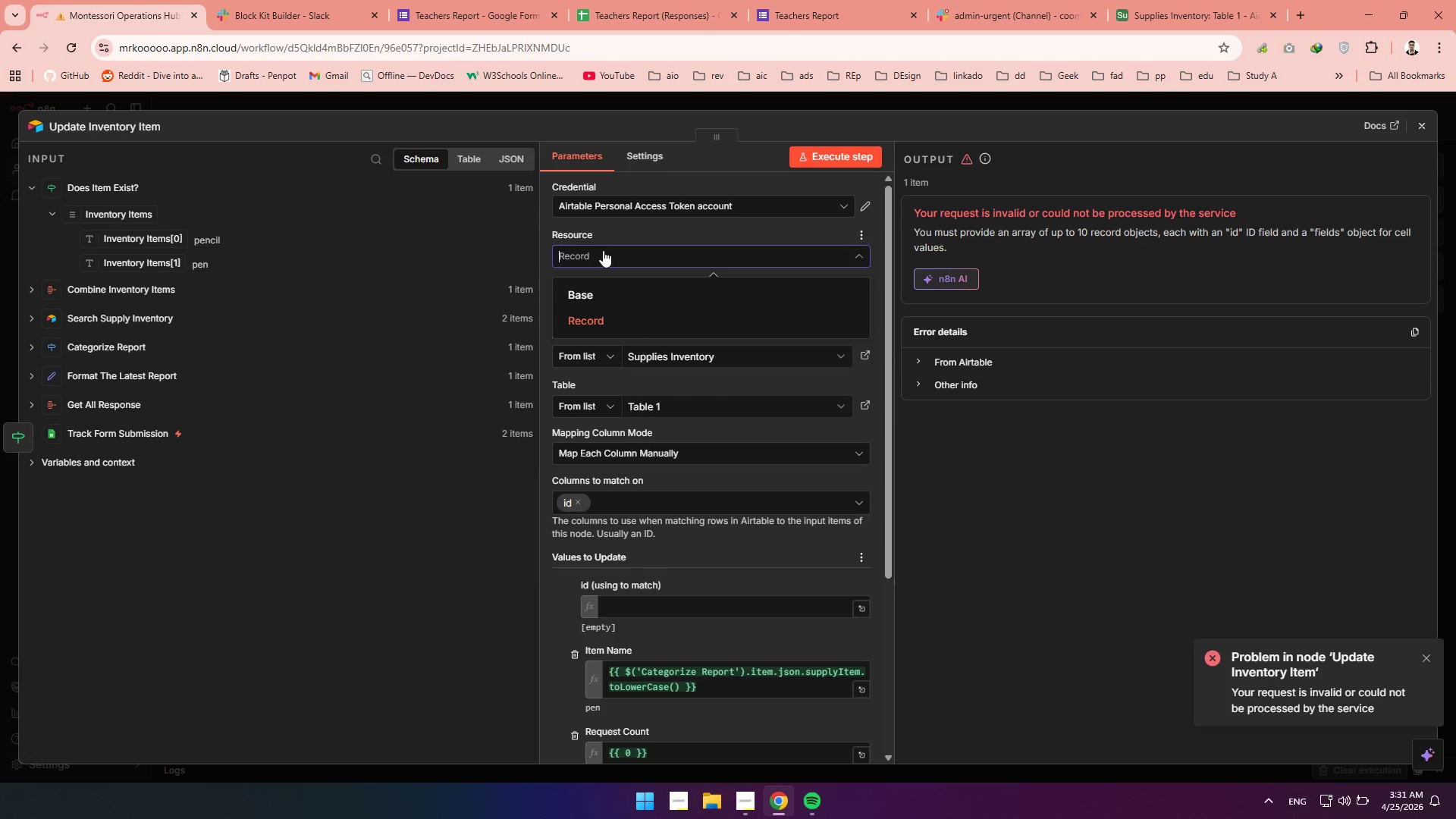 
left_click([596, 335])
 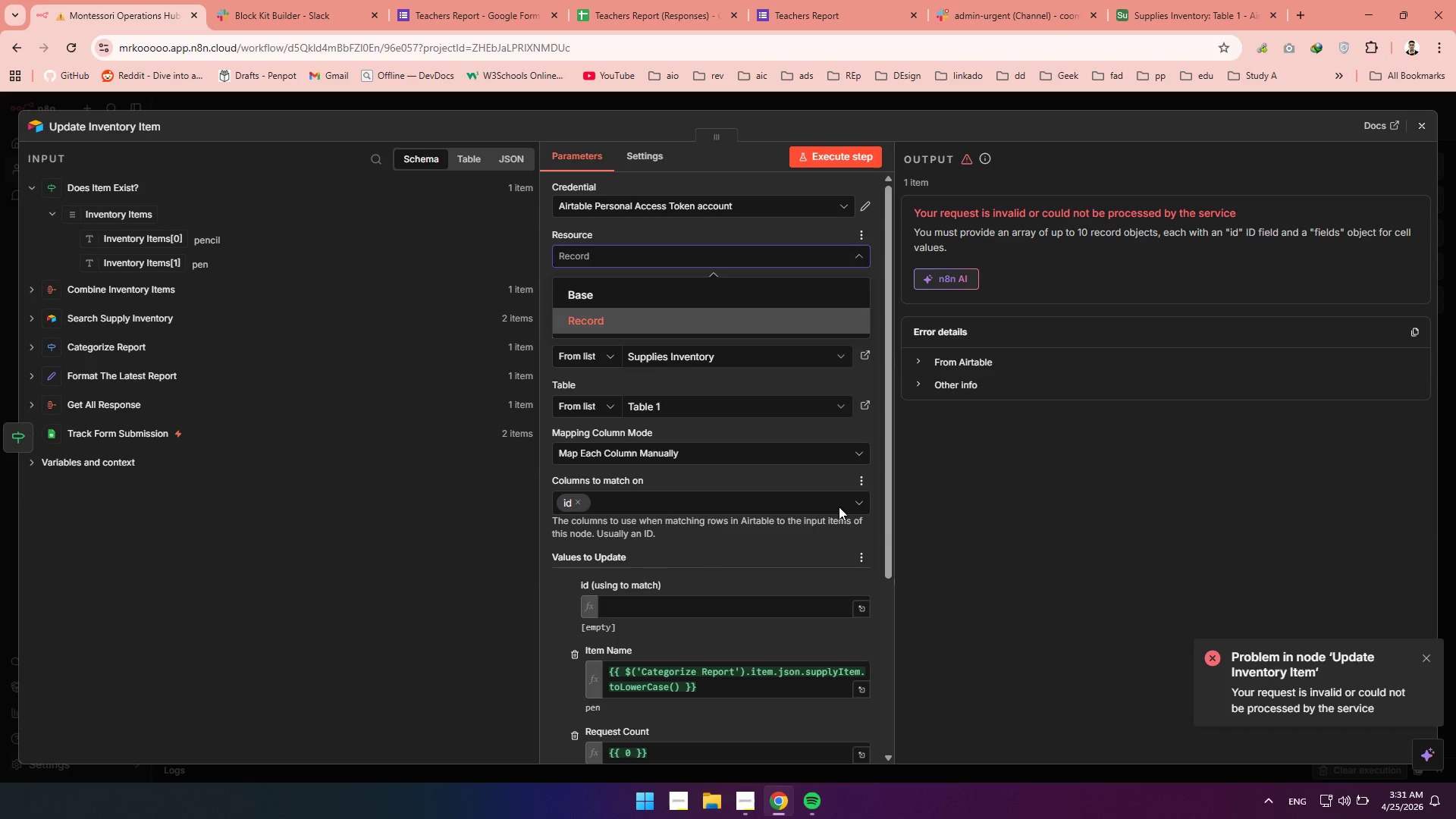 
left_click([859, 508])
 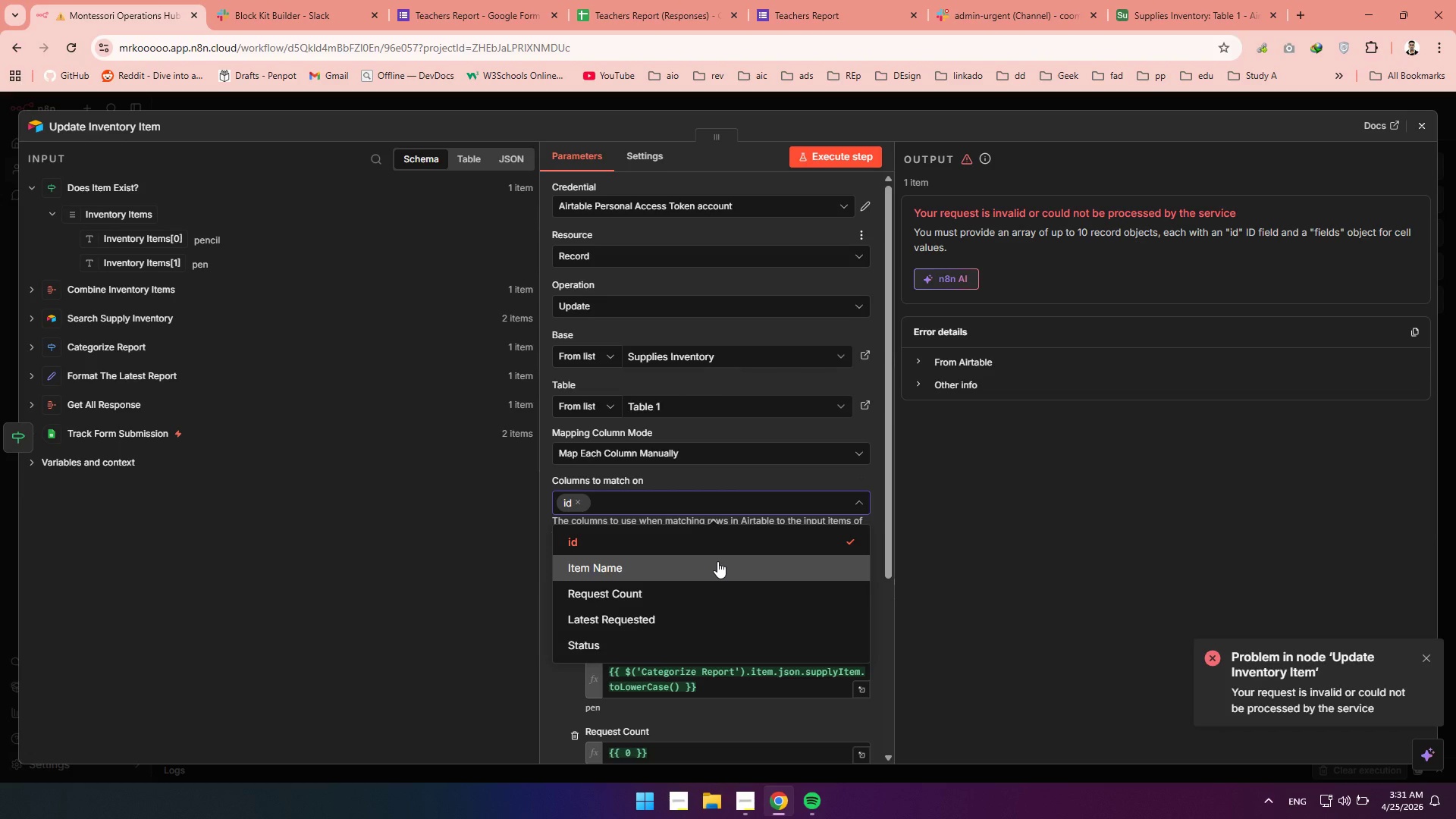 
left_click([717, 561])
 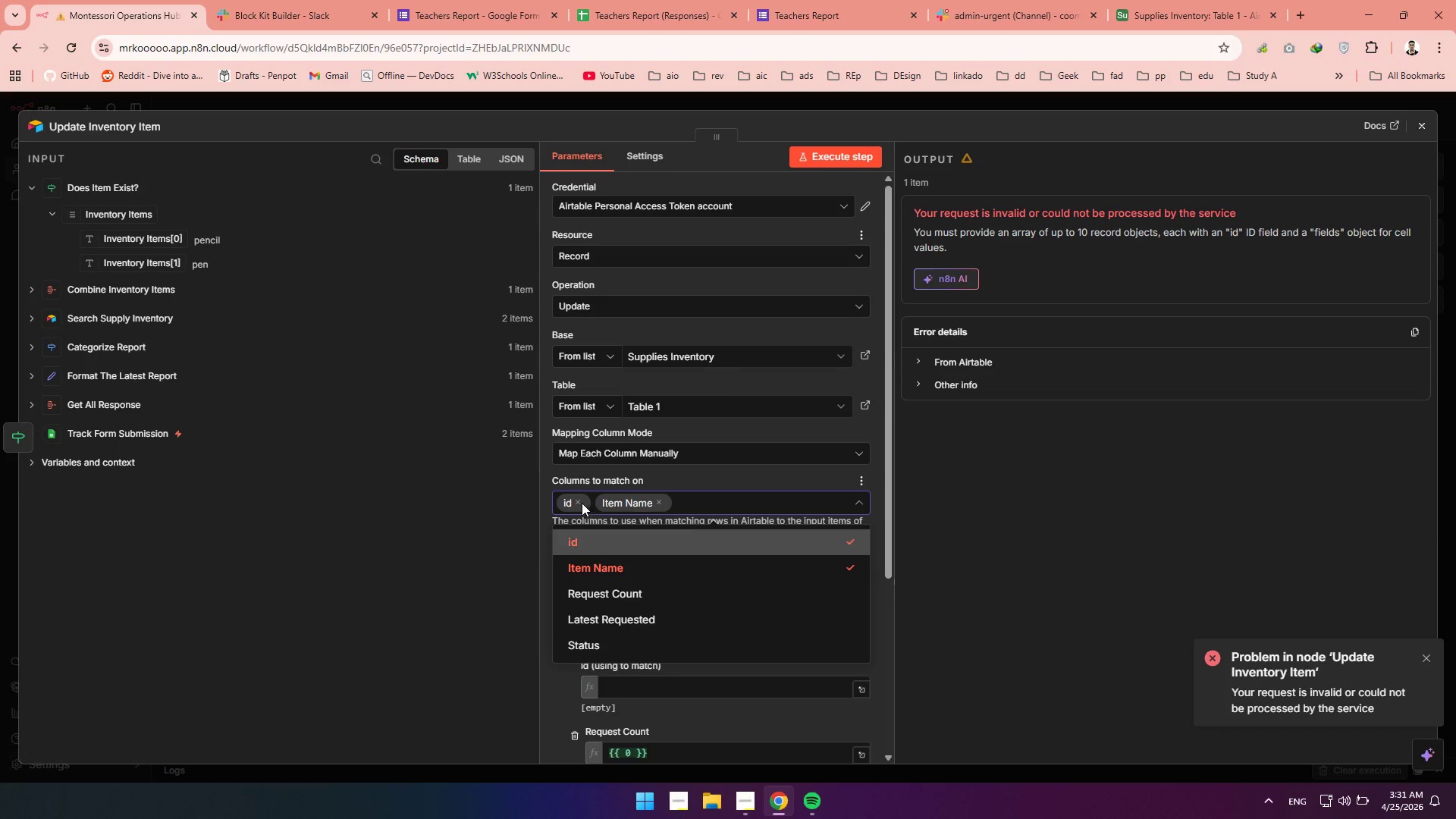 
left_click([582, 502])
 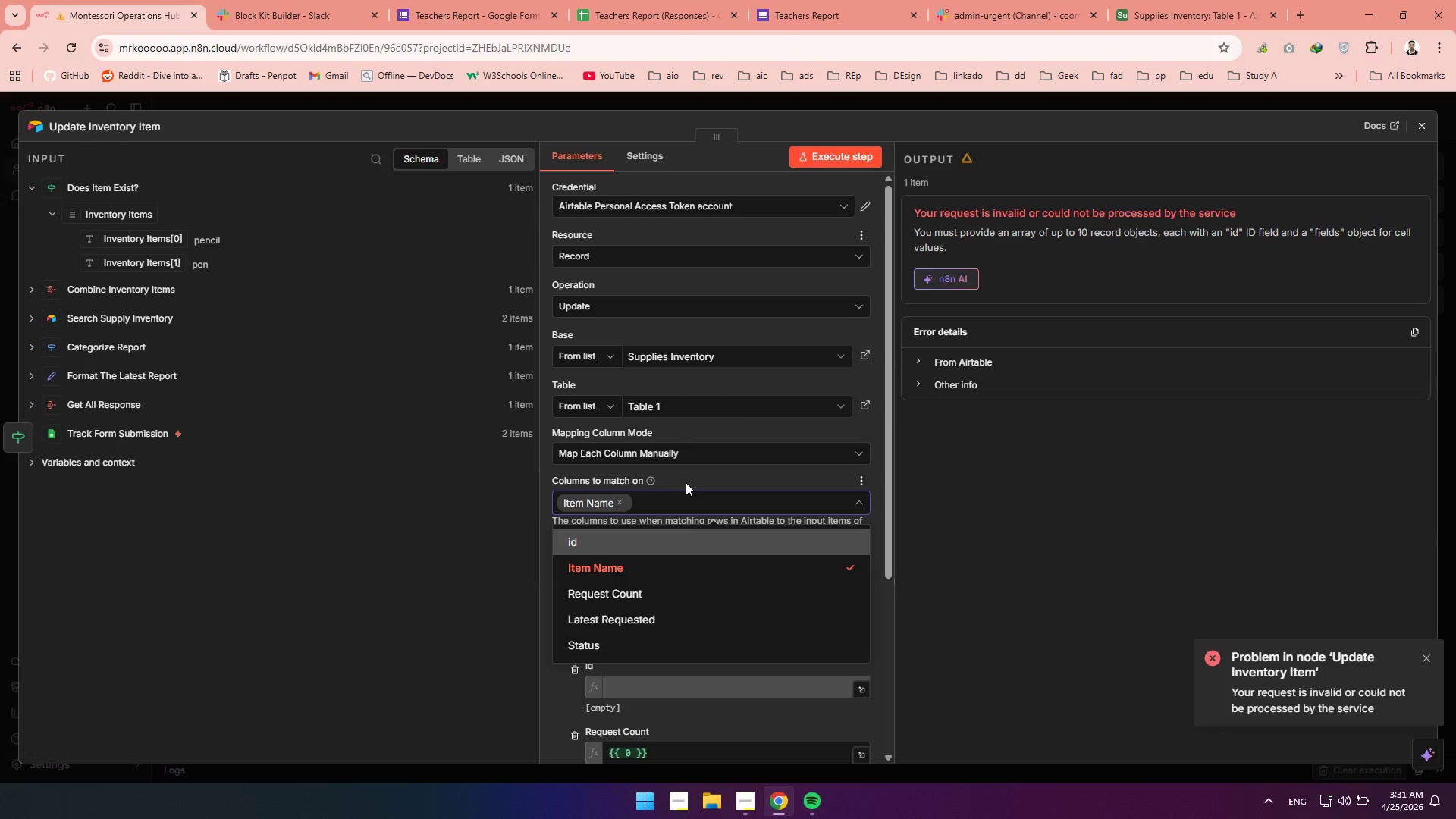 
left_click([687, 482])
 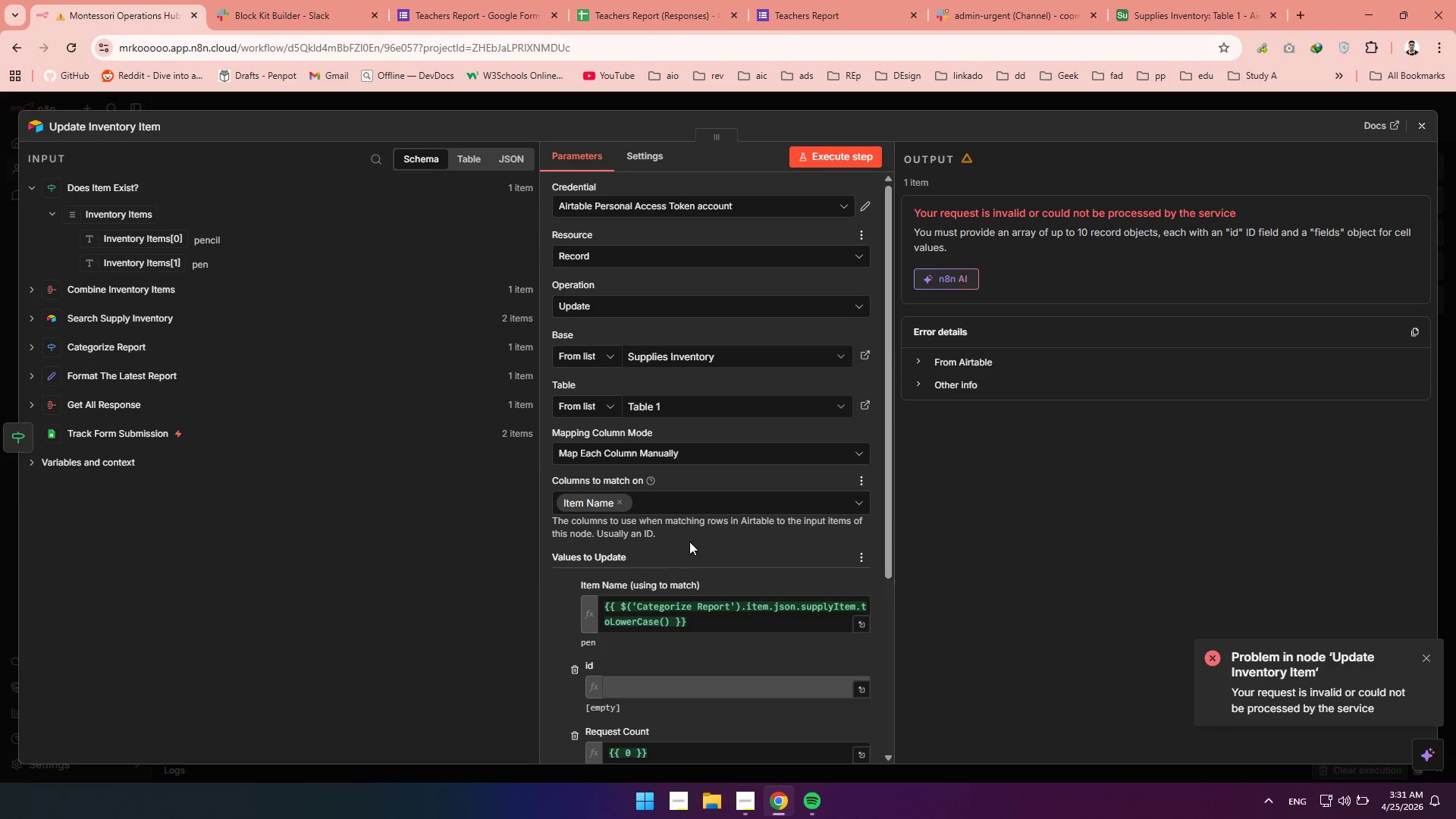 
mouse_move([693, 569])
 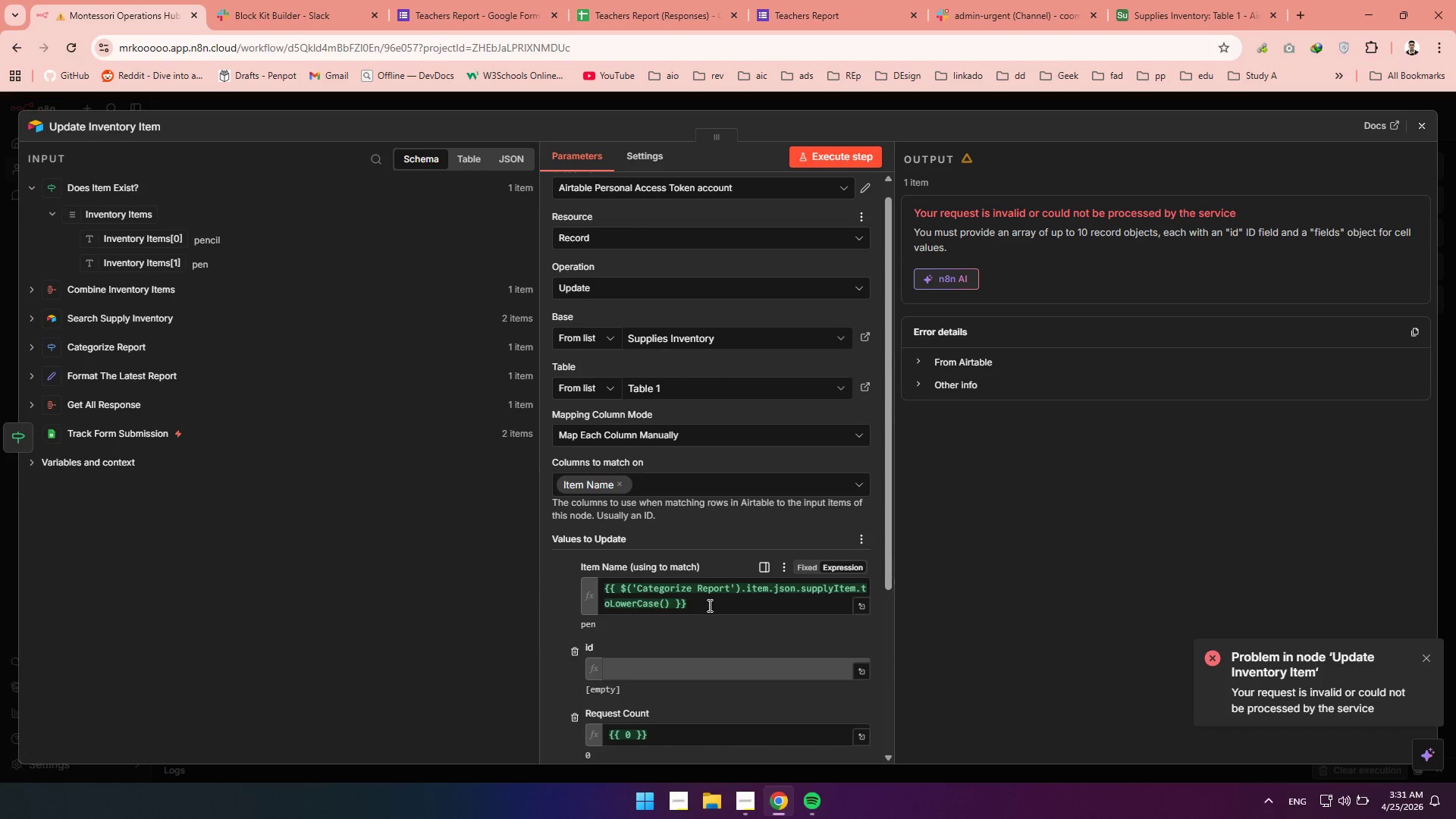 
left_click_drag(start_coordinate=[708, 605], to_coordinate=[609, 576])
 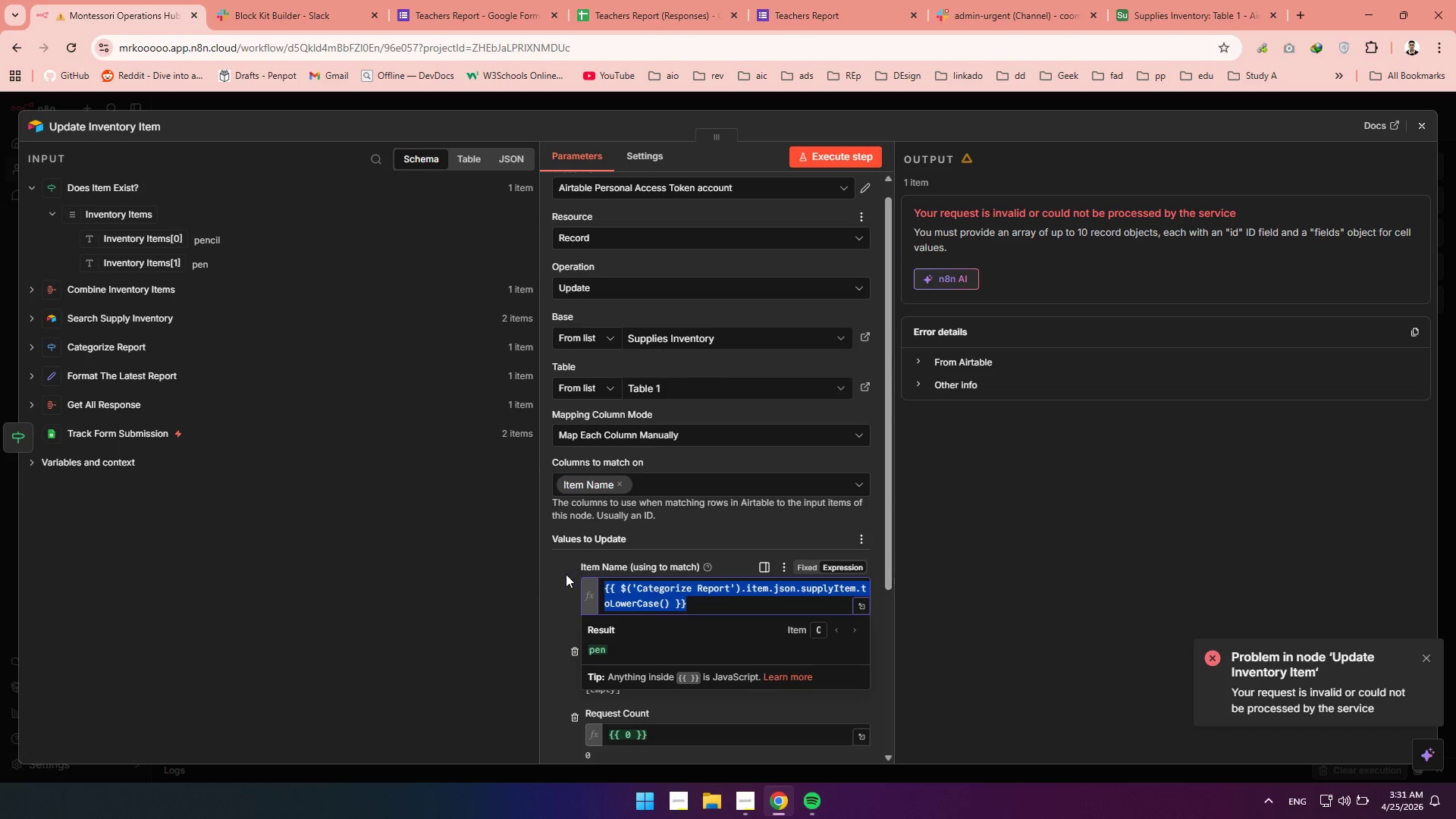 
left_click([552, 579])
 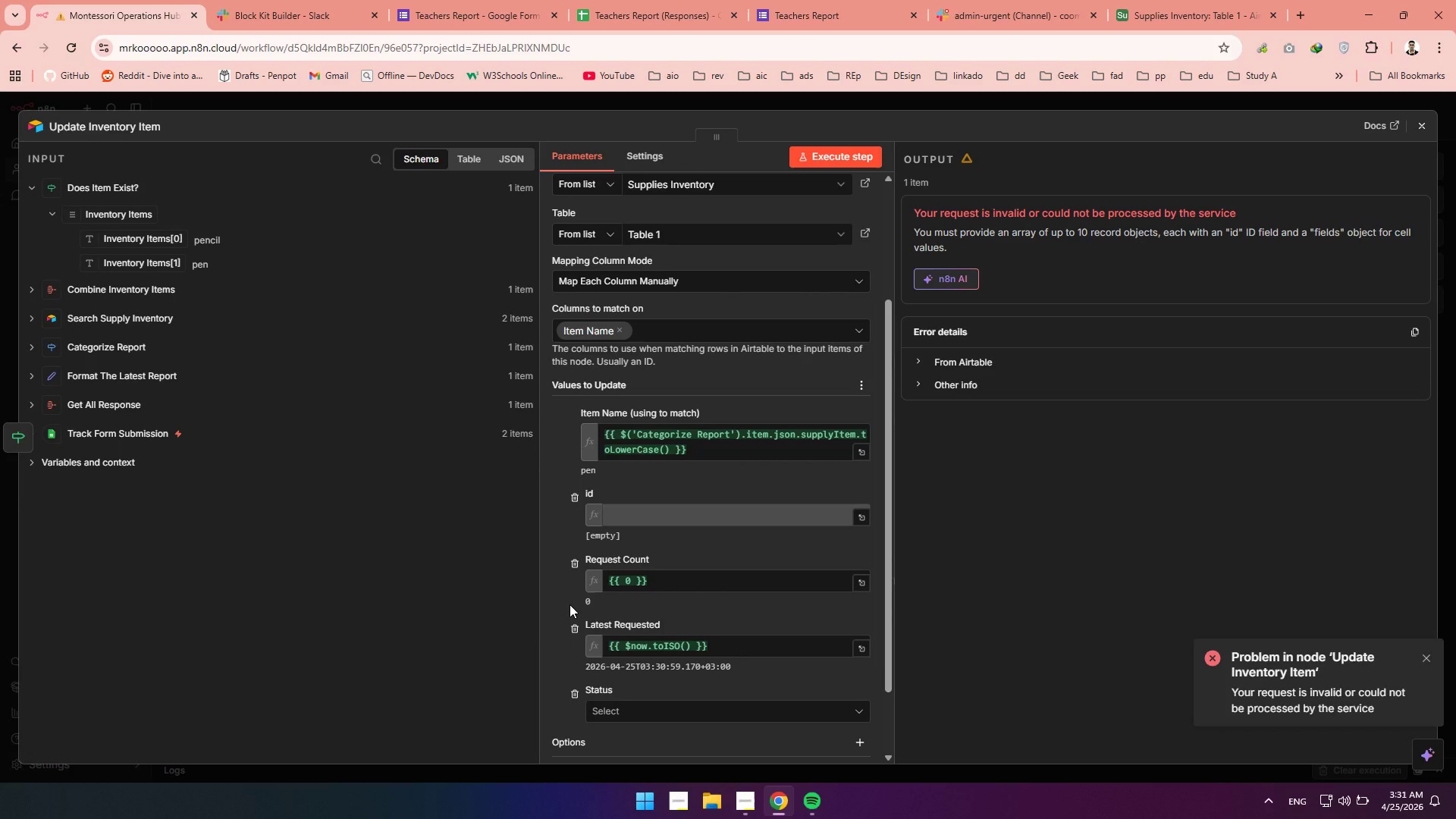 
wait(5.01)
 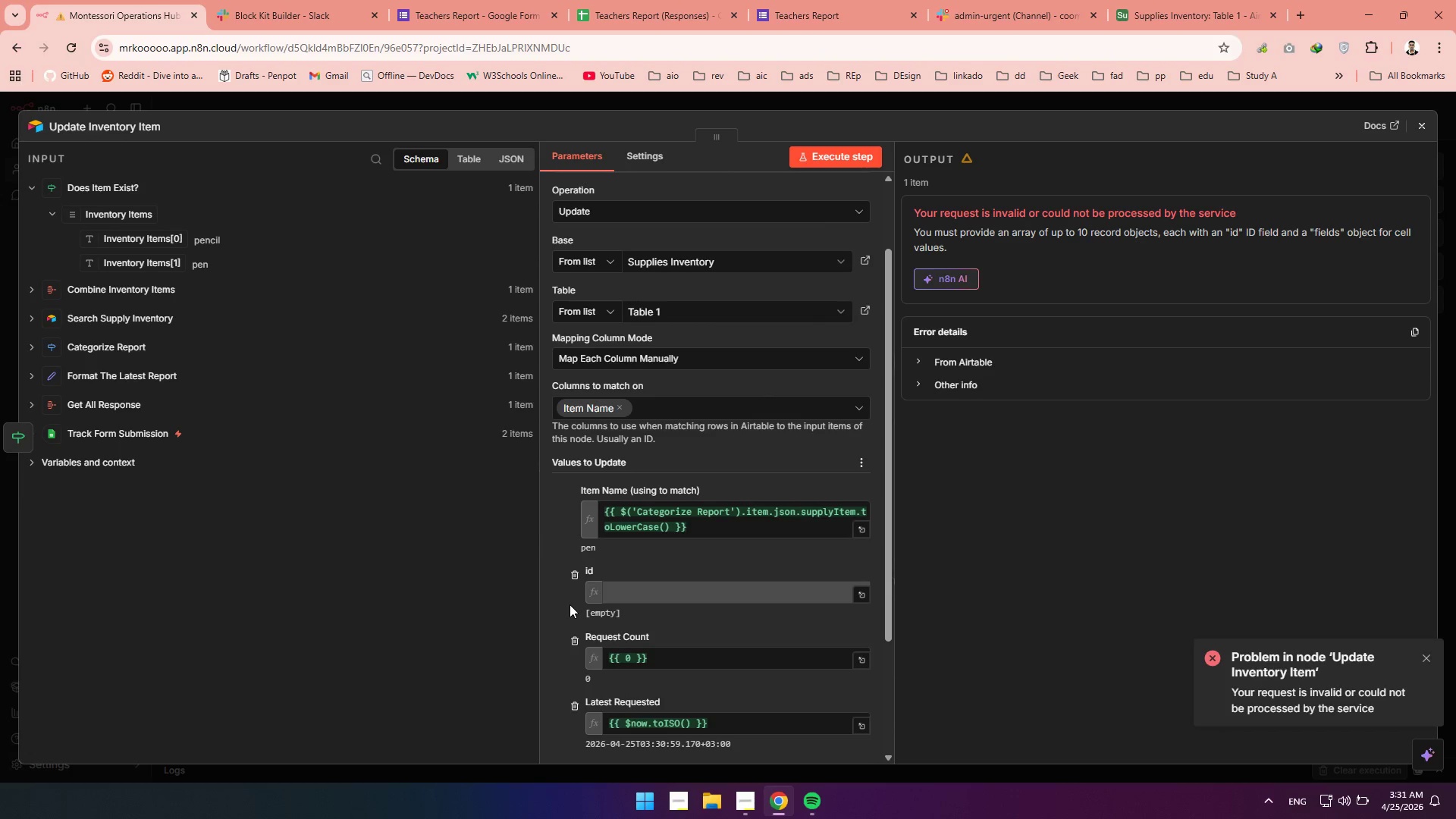 
mouse_move([711, 557])
 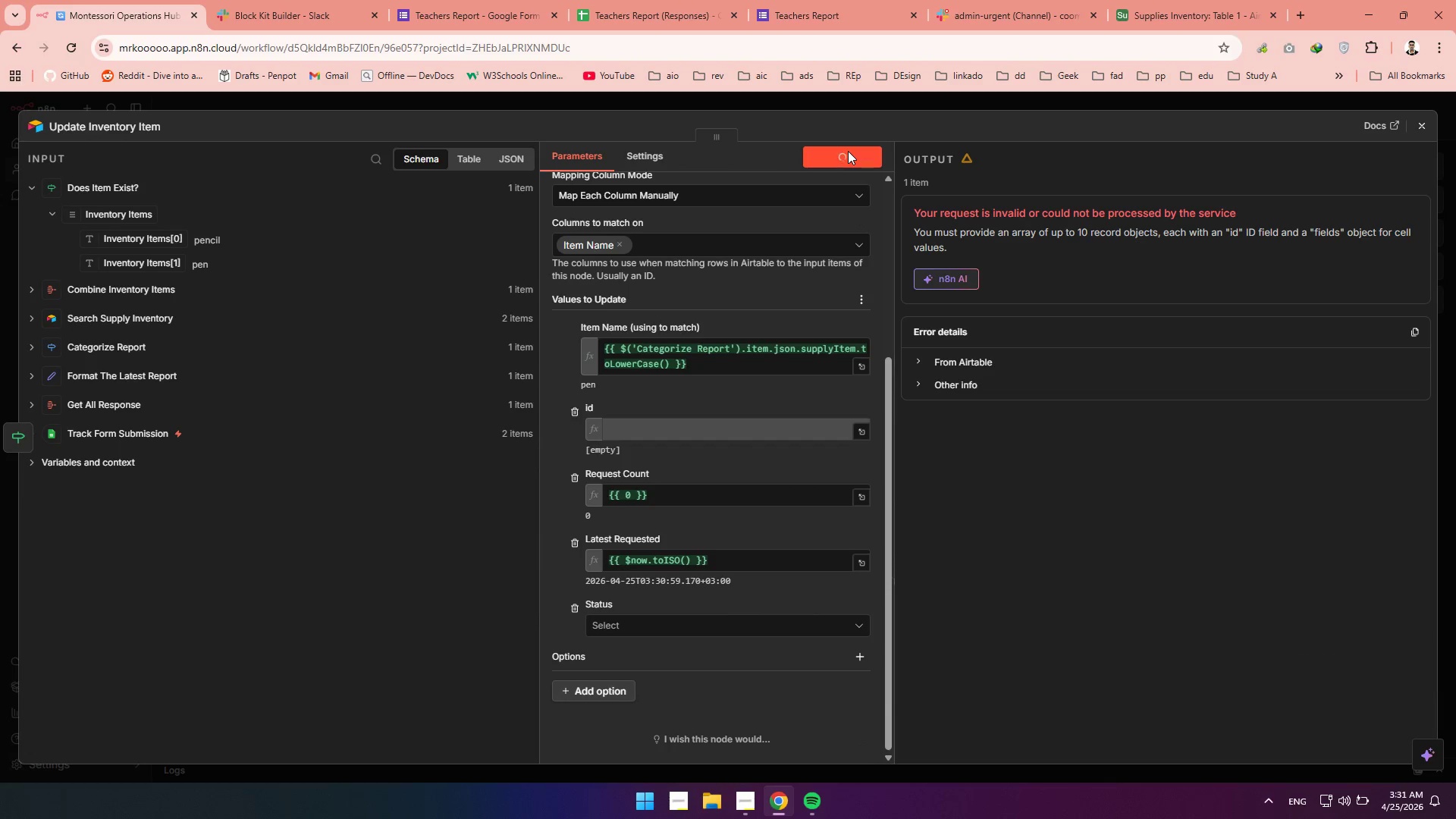 
mouse_move([755, 186])
 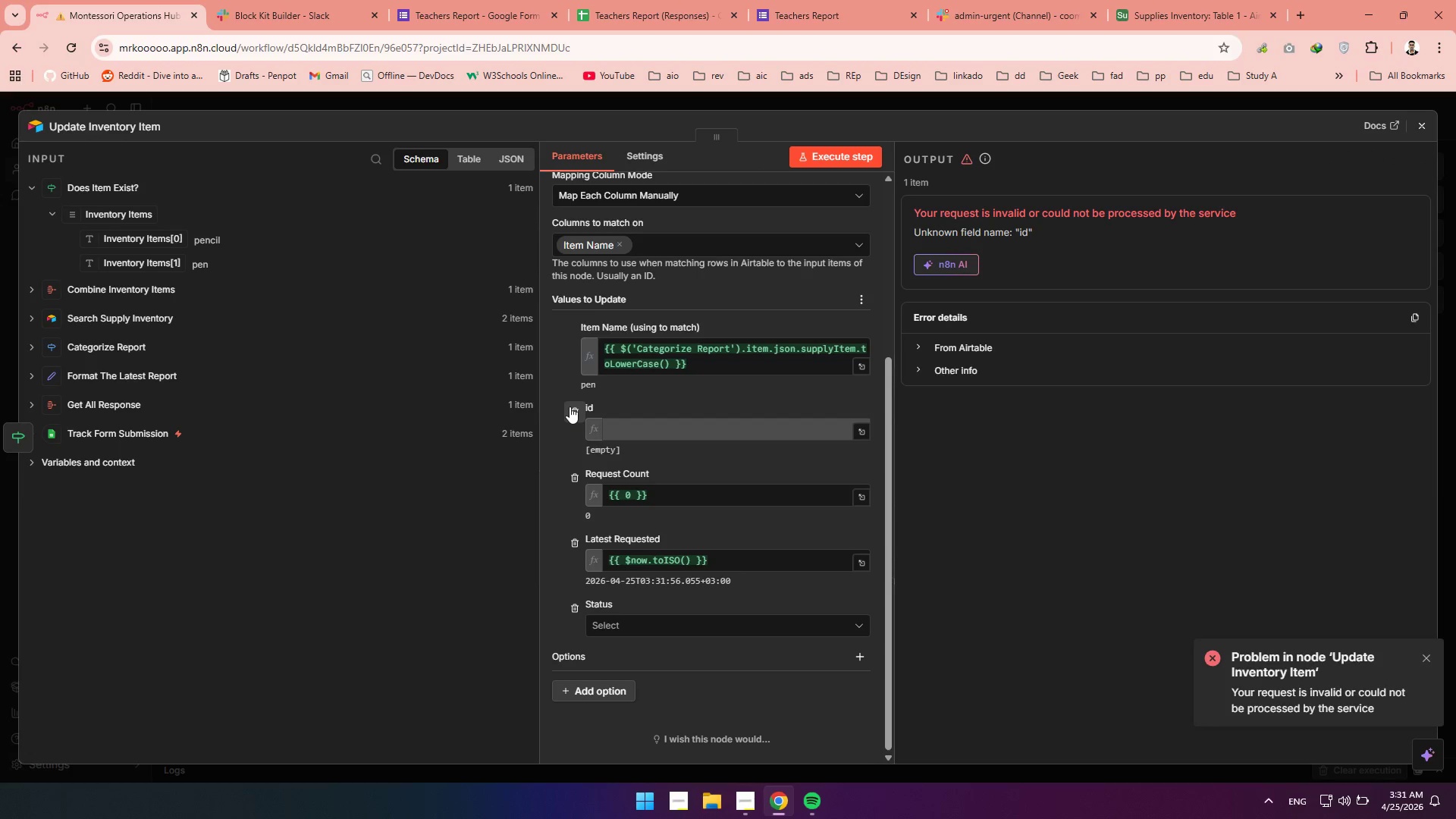 
left_click([570, 407])
 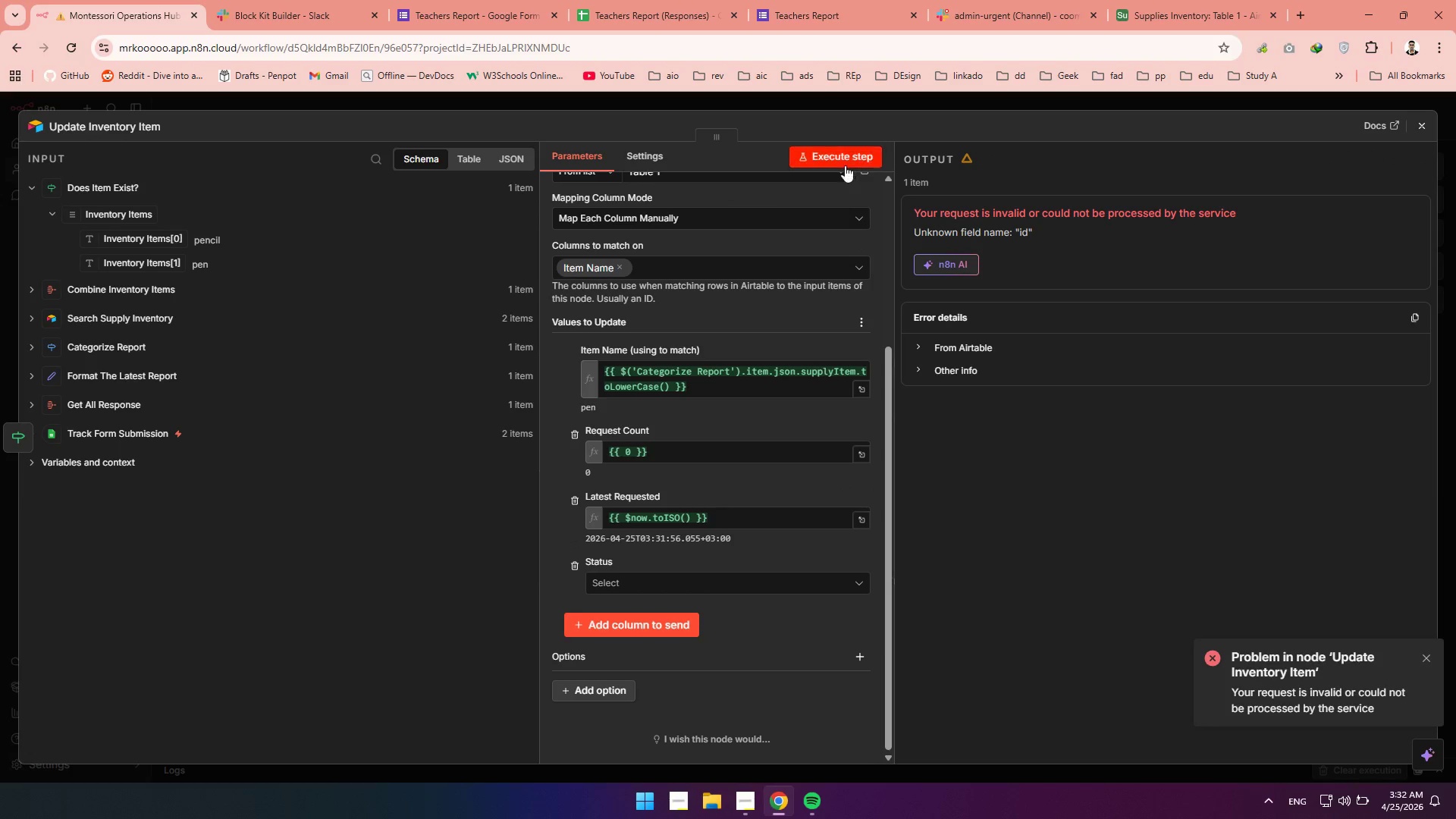 
left_click([845, 162])
 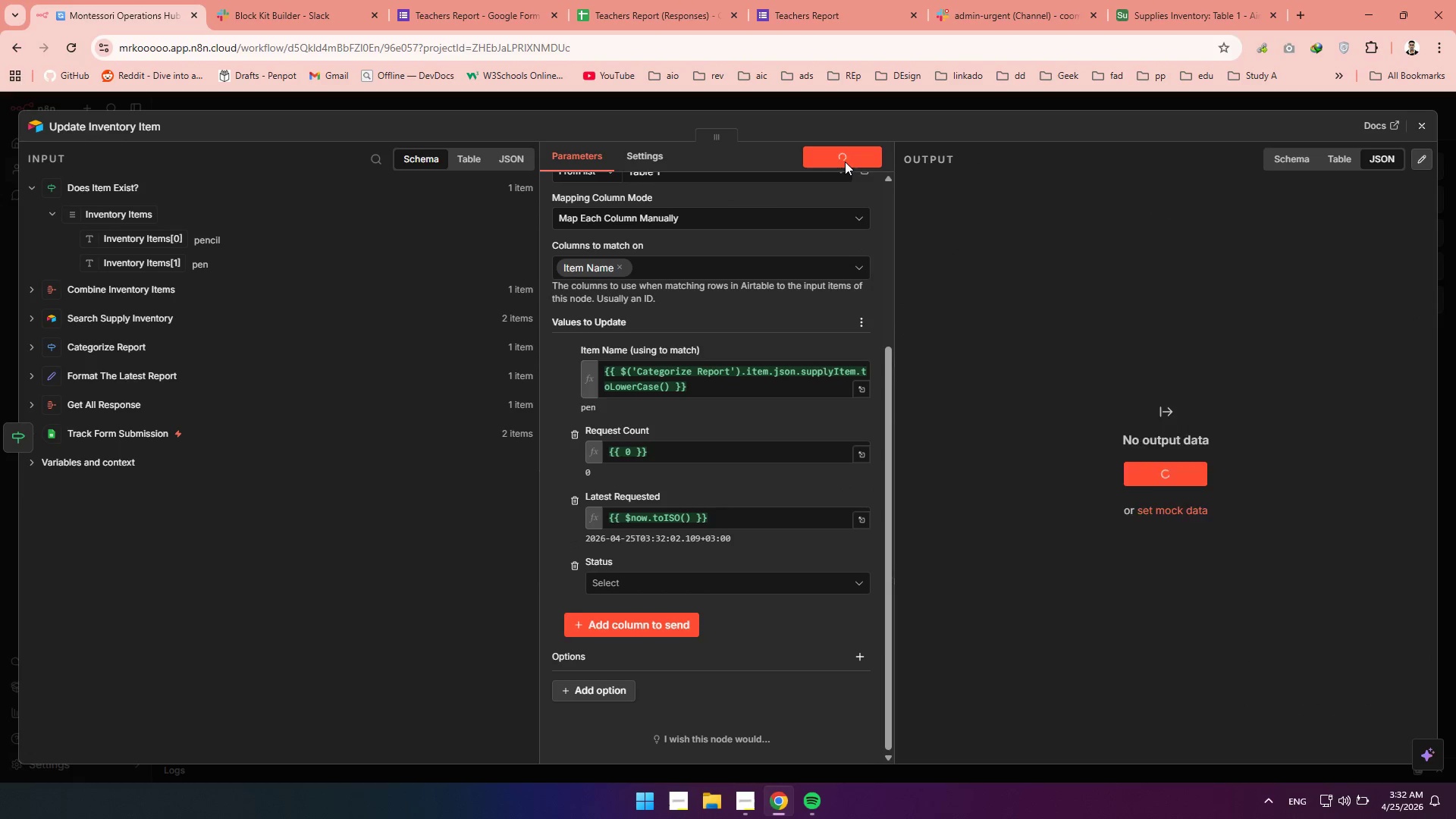 
mouse_move([830, 224])
 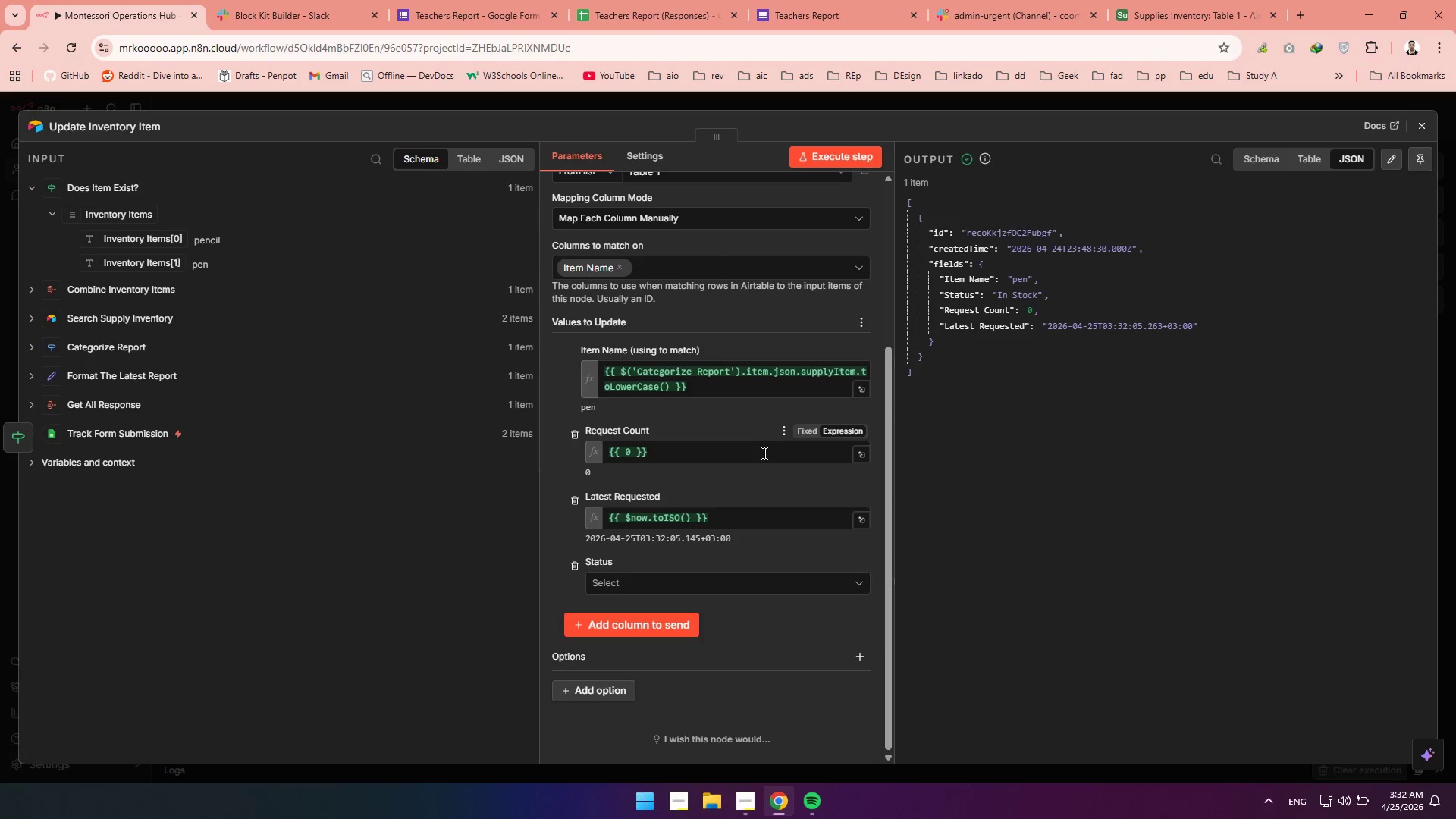 
left_click([763, 453])
 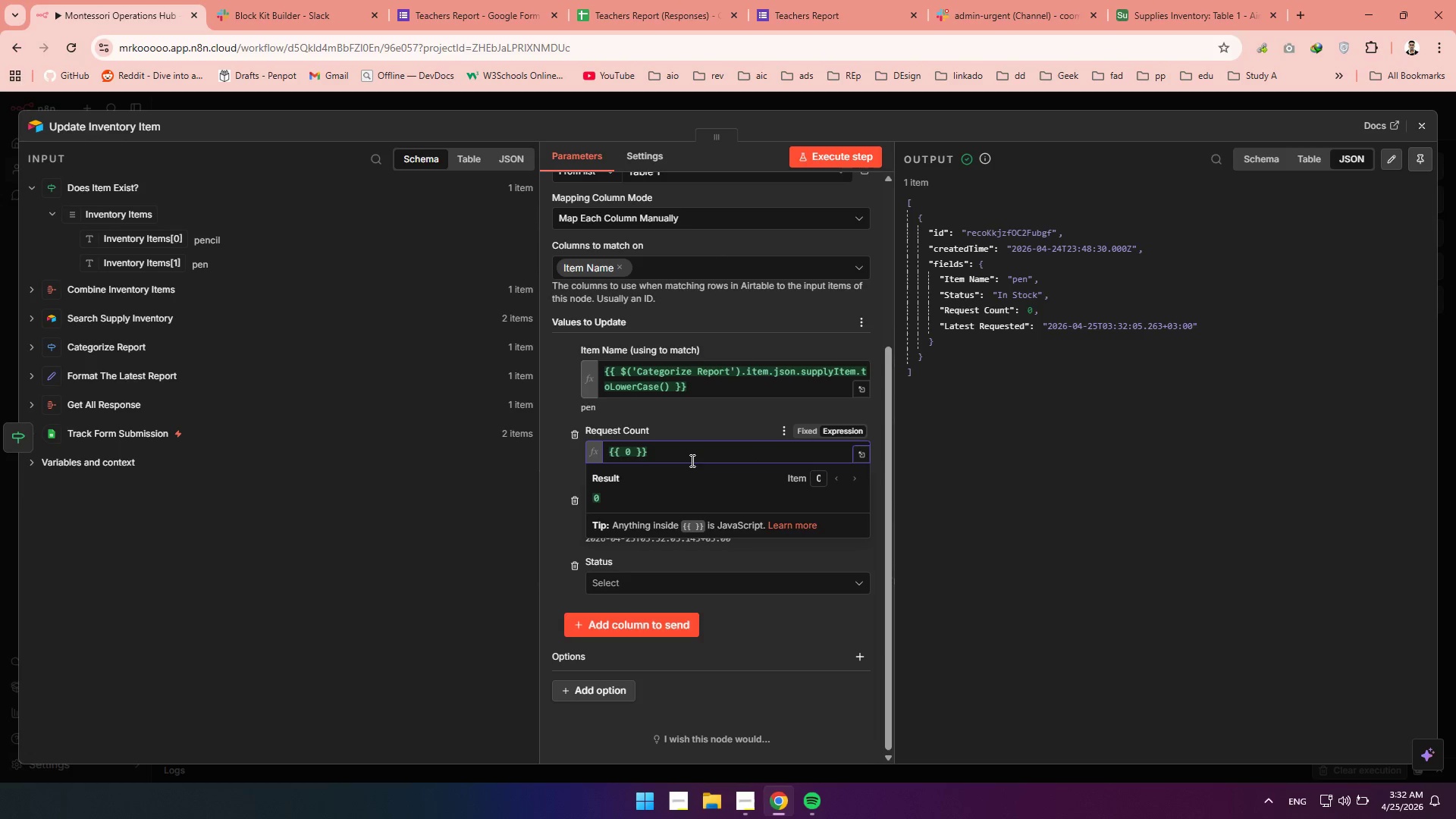 
wait(6.66)
 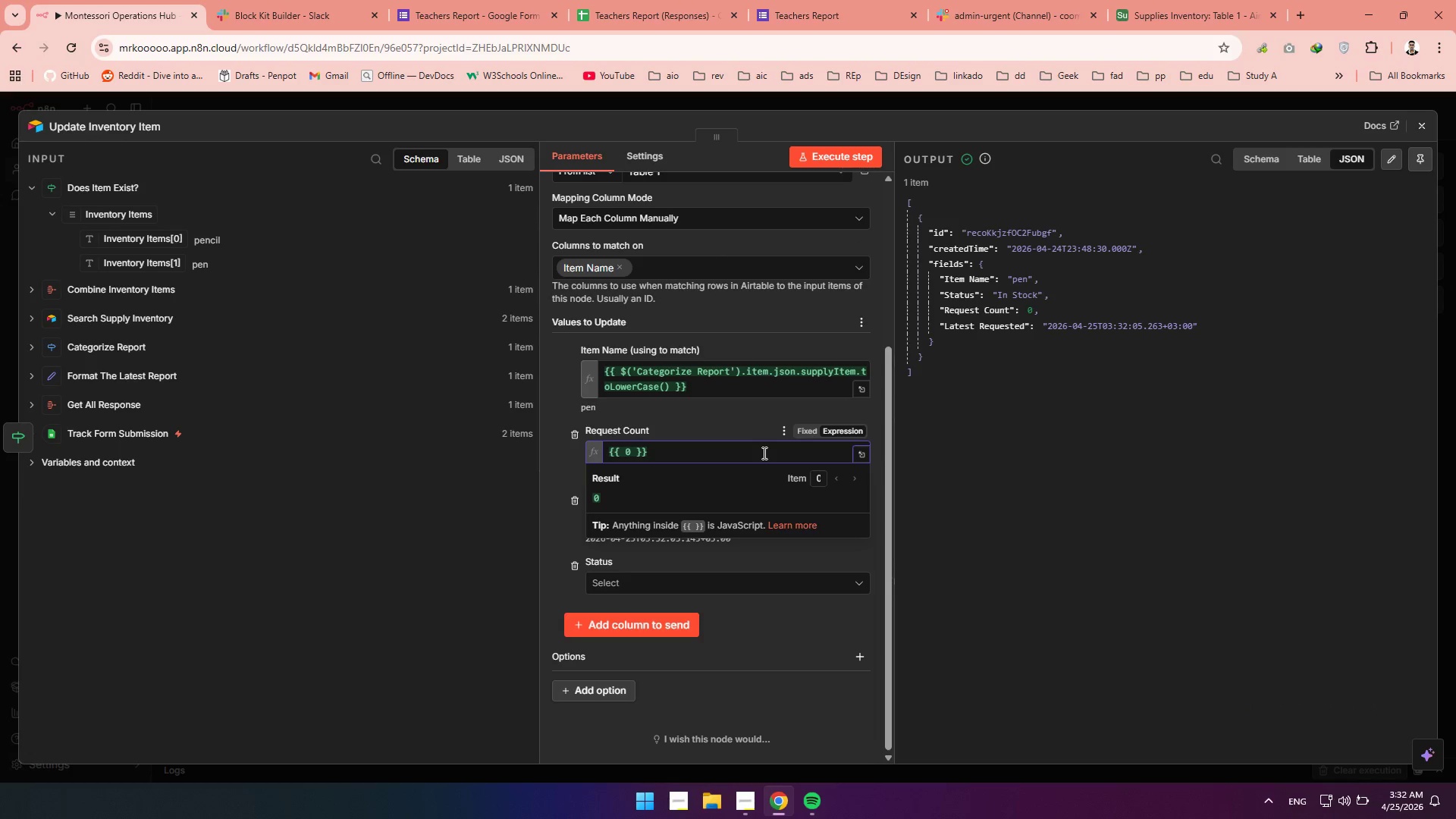 
left_click([629, 455])
 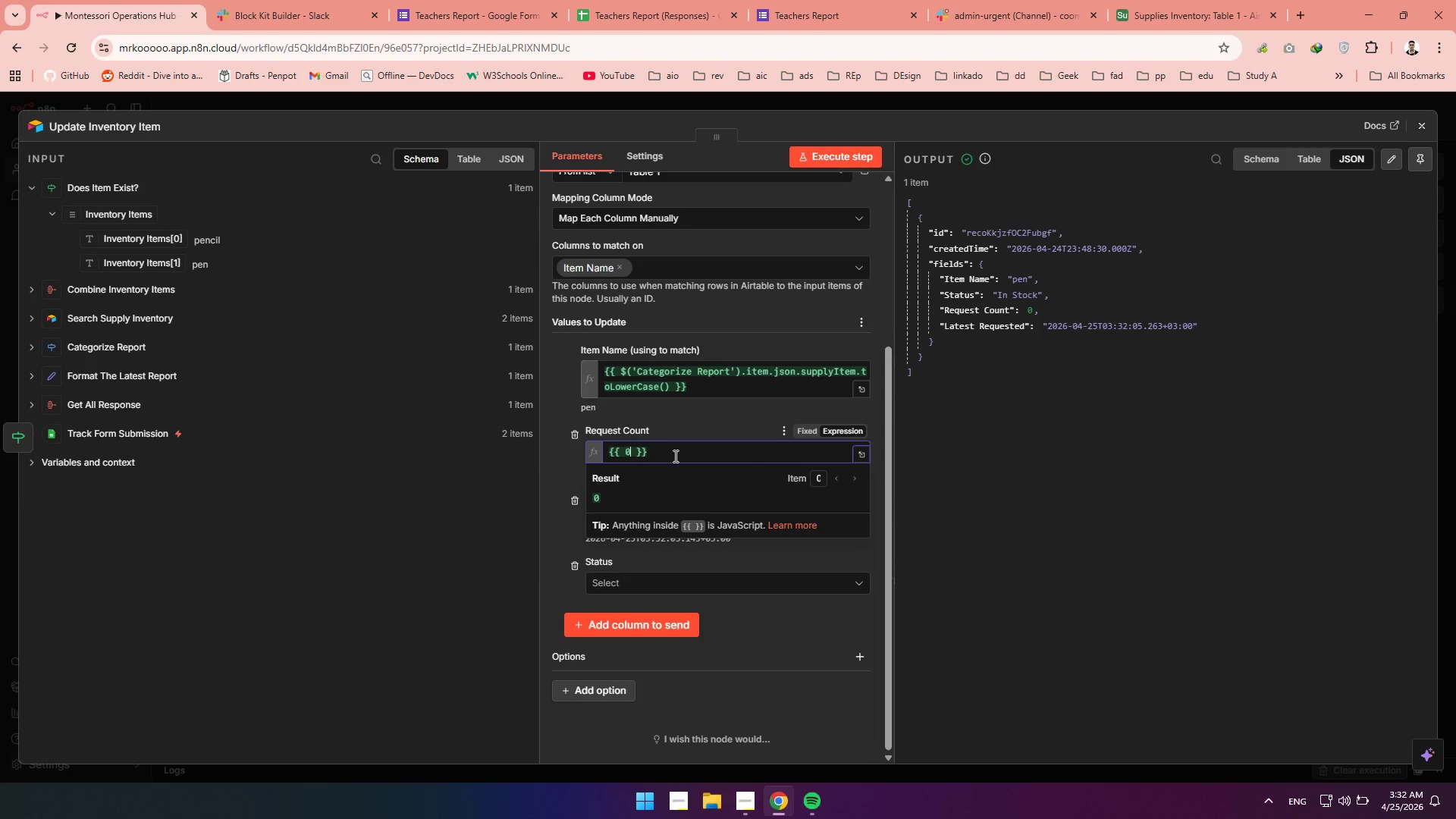 
left_click_drag(start_coordinate=[674, 456], to_coordinate=[607, 457])
 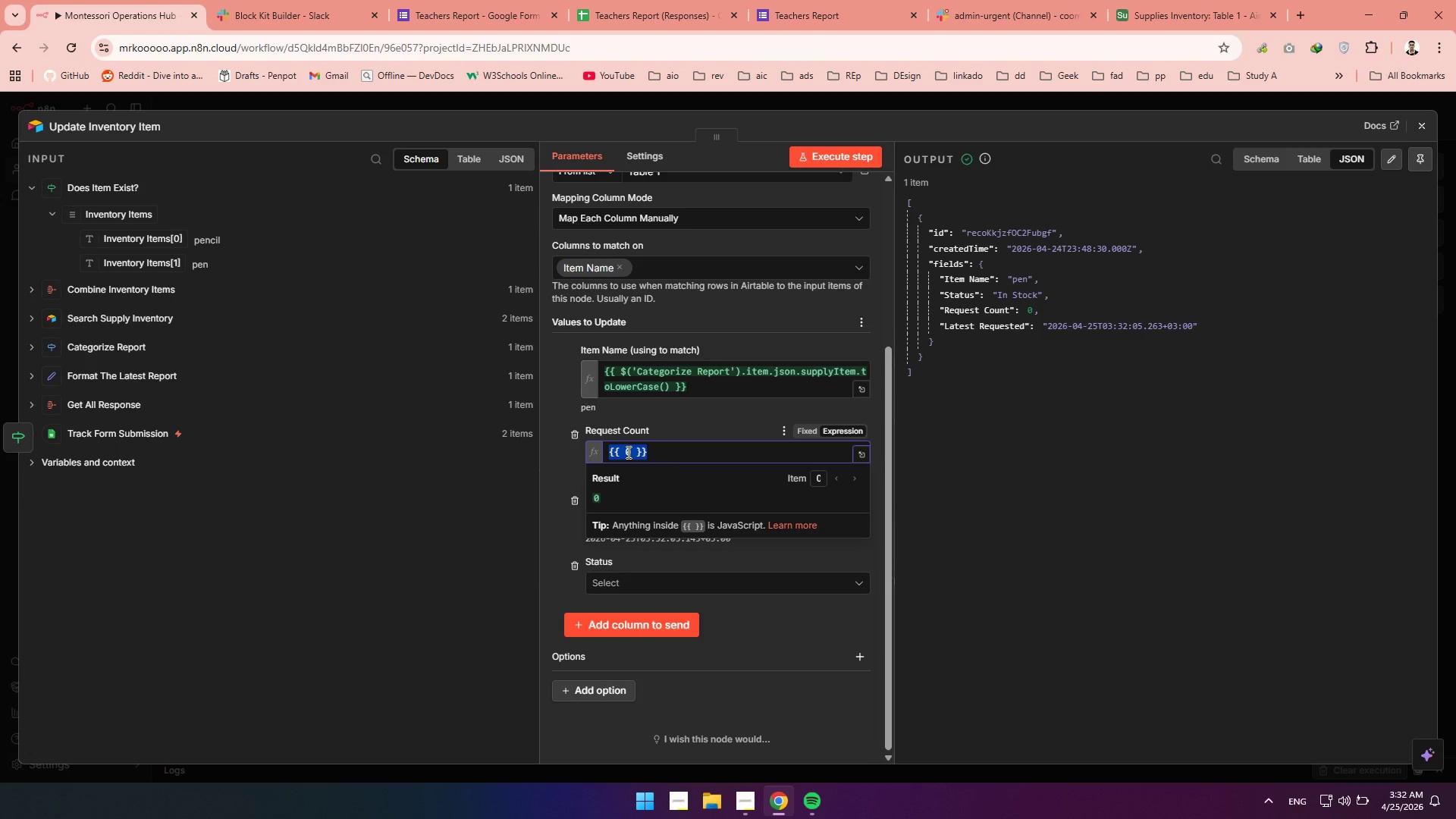 
left_click([627, 452])
 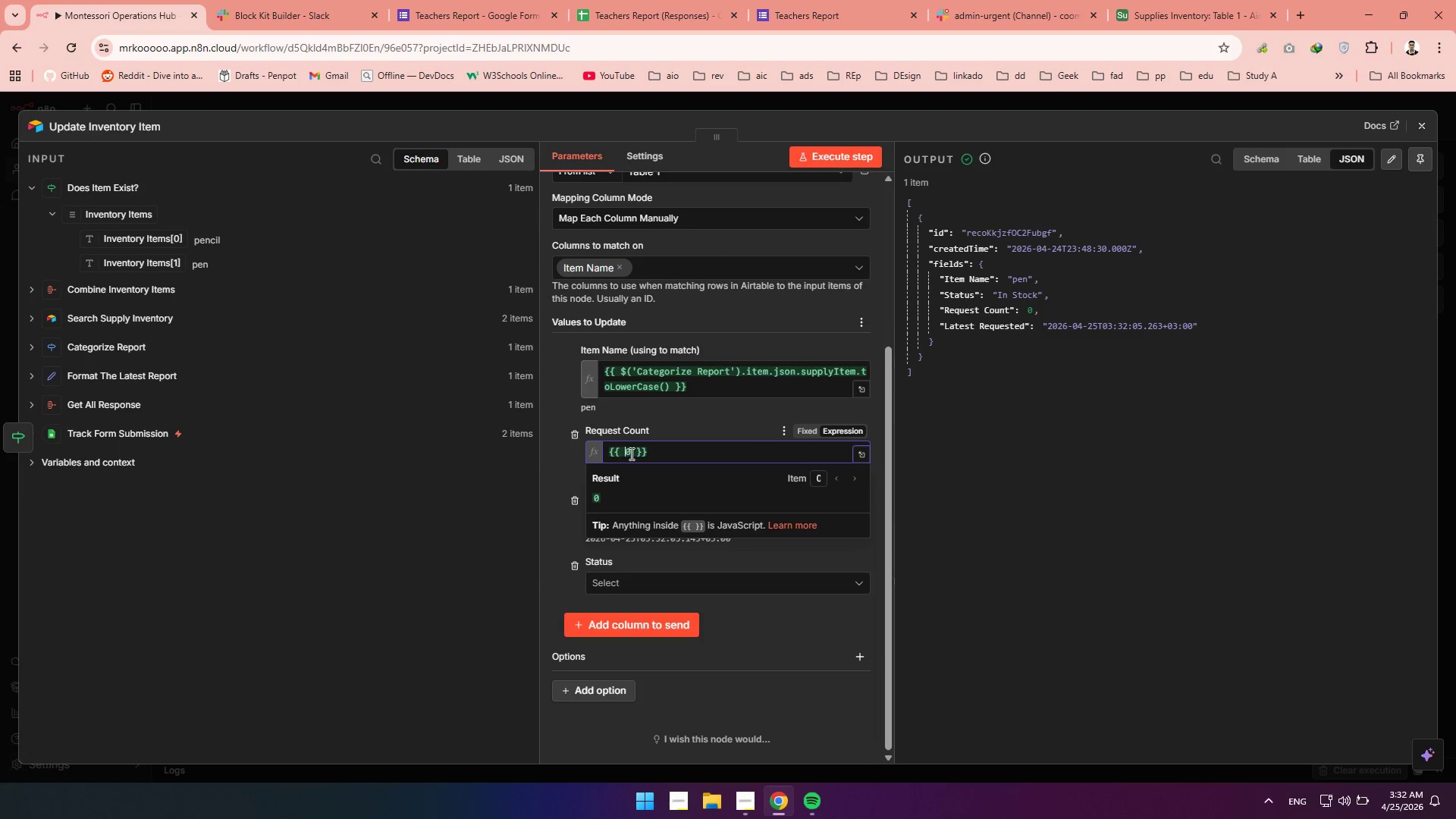 
left_click([630, 454])
 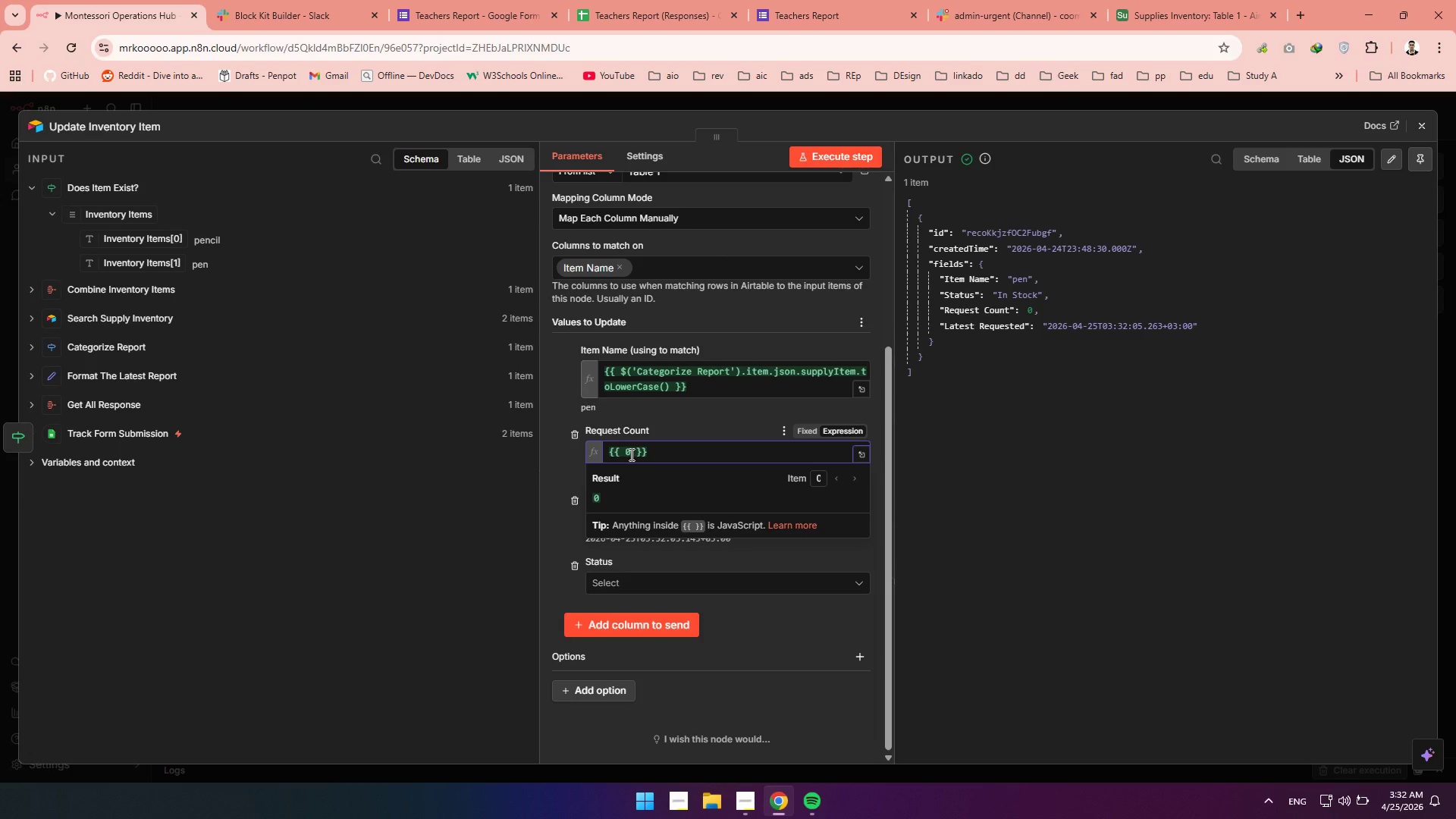 
key(Backspace)
type(tjis)
 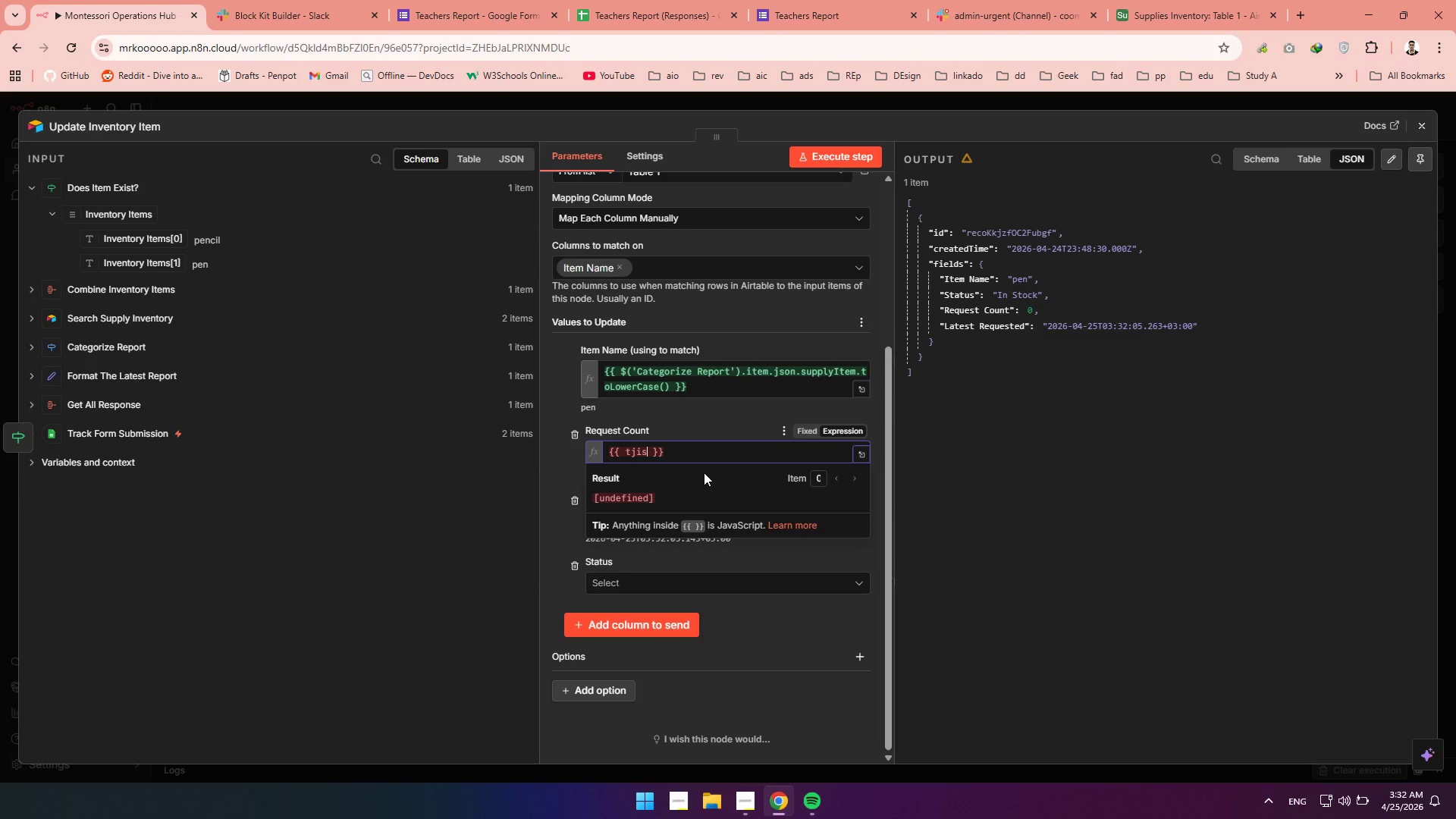 
key(Backspace)
key(Backspace)
key(Backspace)
type(his)
 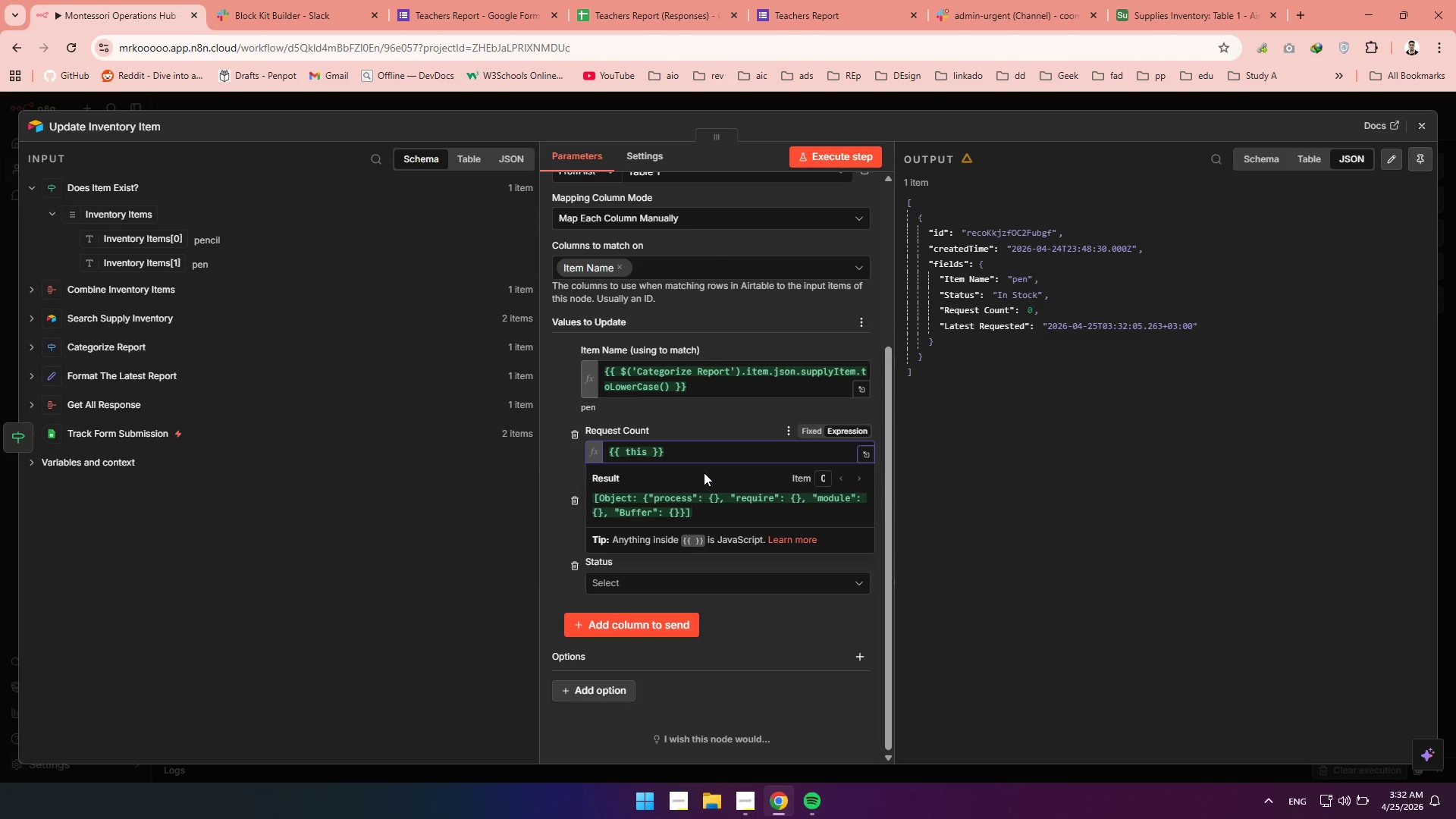 
wait(5.76)
 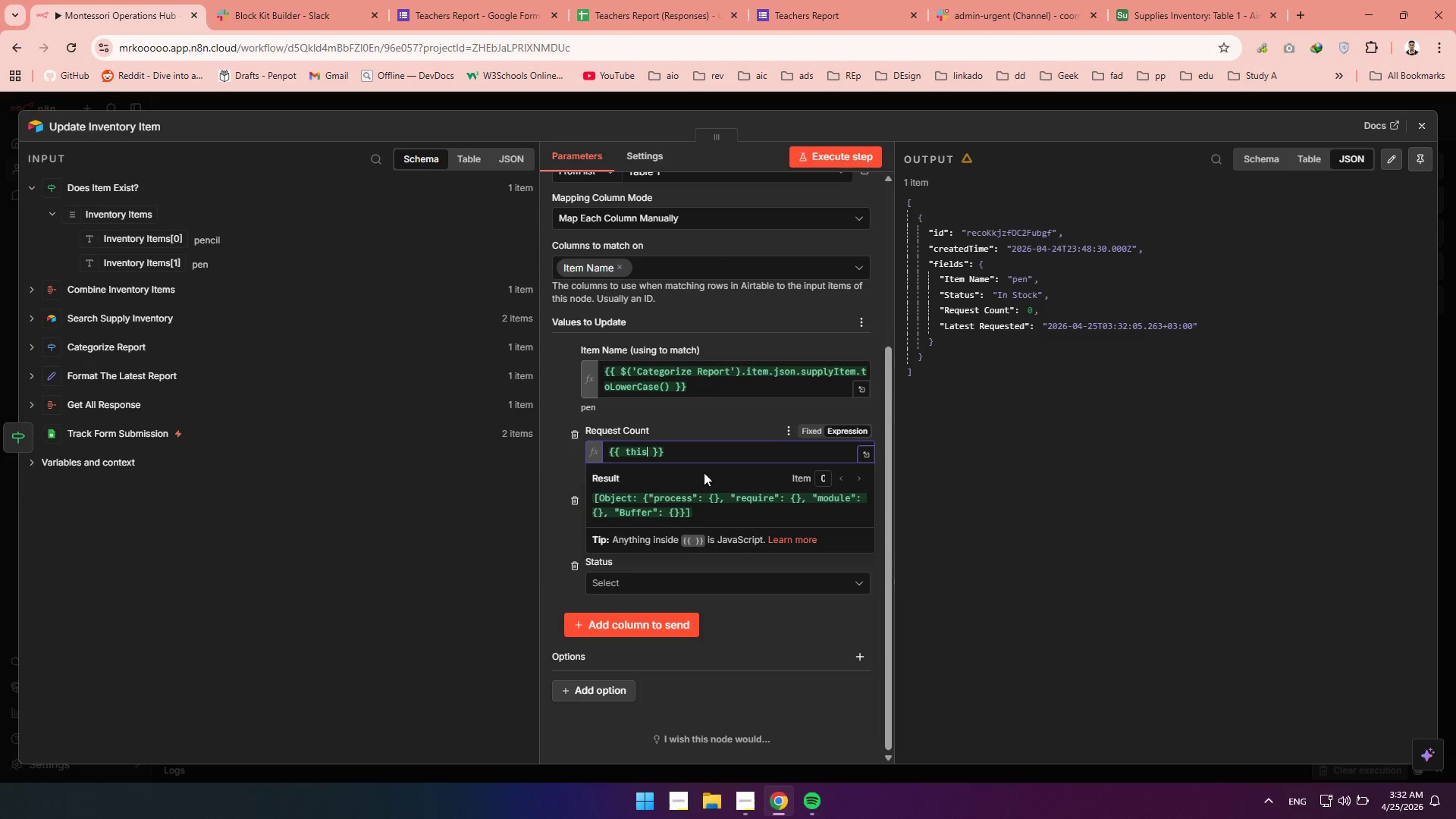 
type(.a)
key(Backspace)
key(Backspace)
type(.re)
key(Backspace)
key(Backspace)
key(Backspace)
key(Backspace)
key(Backspace)
key(Backspace)
key(Backspace)
type(0)
 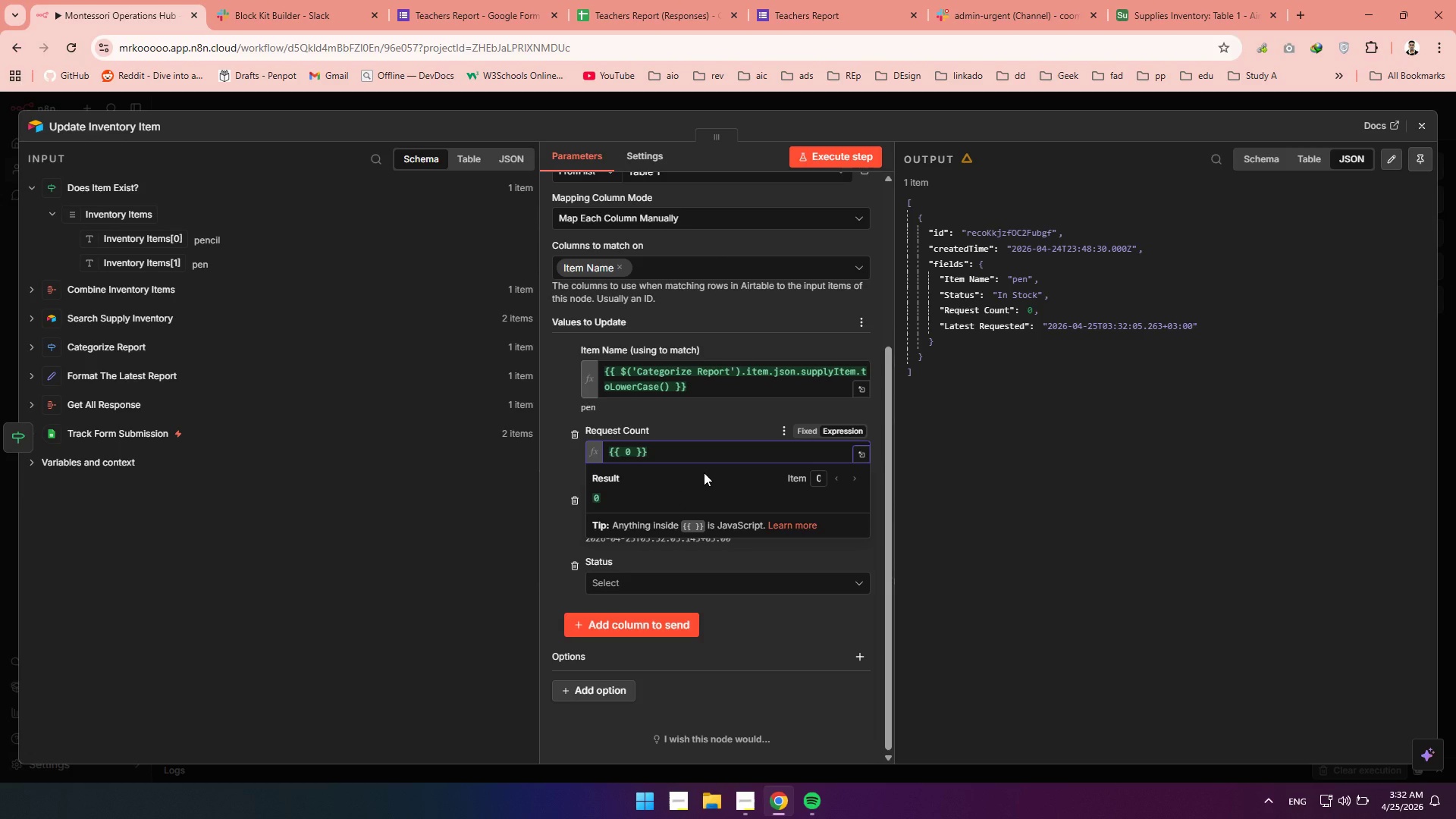 
wait(5.52)
 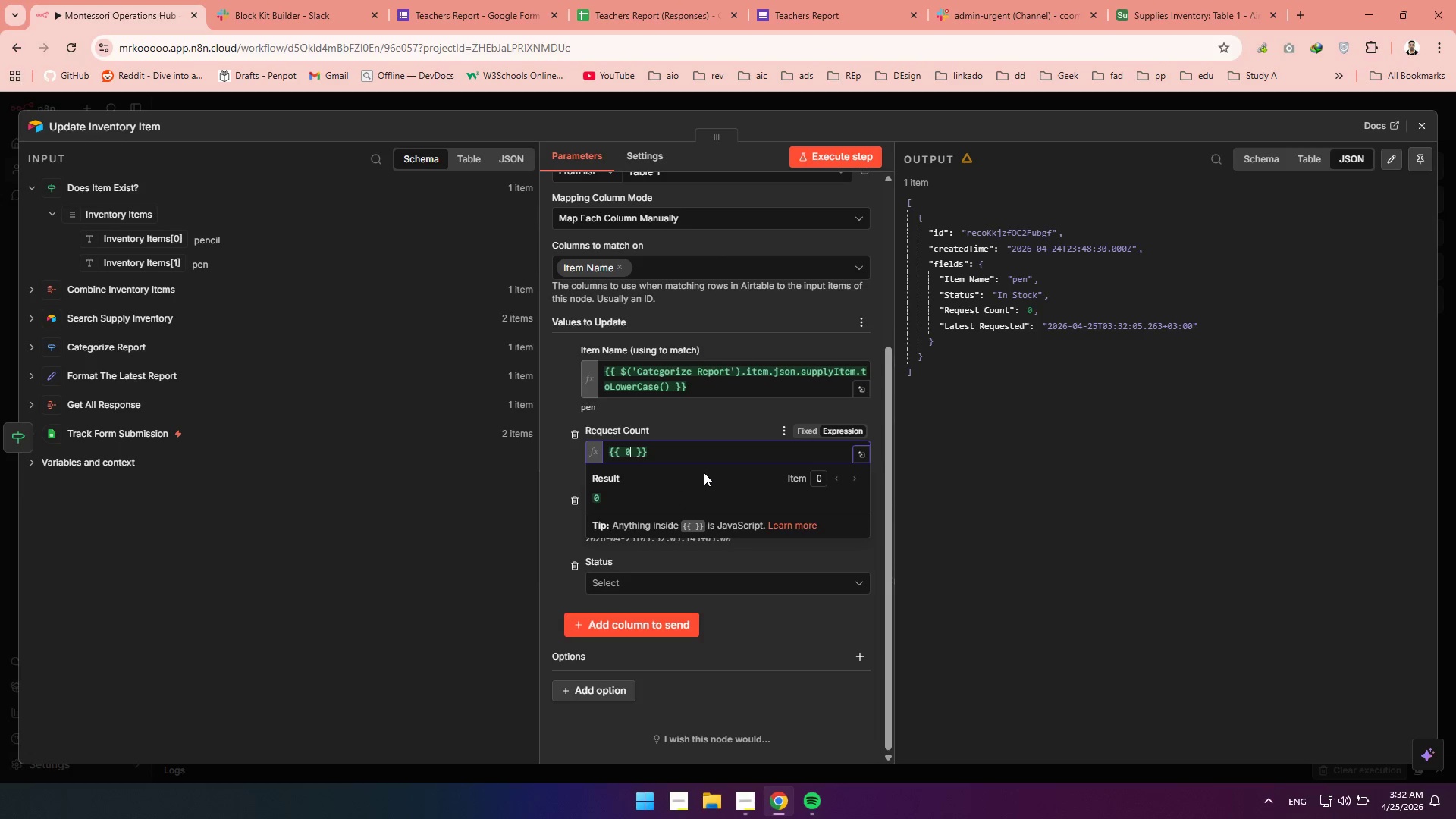 
left_click([682, 432])
 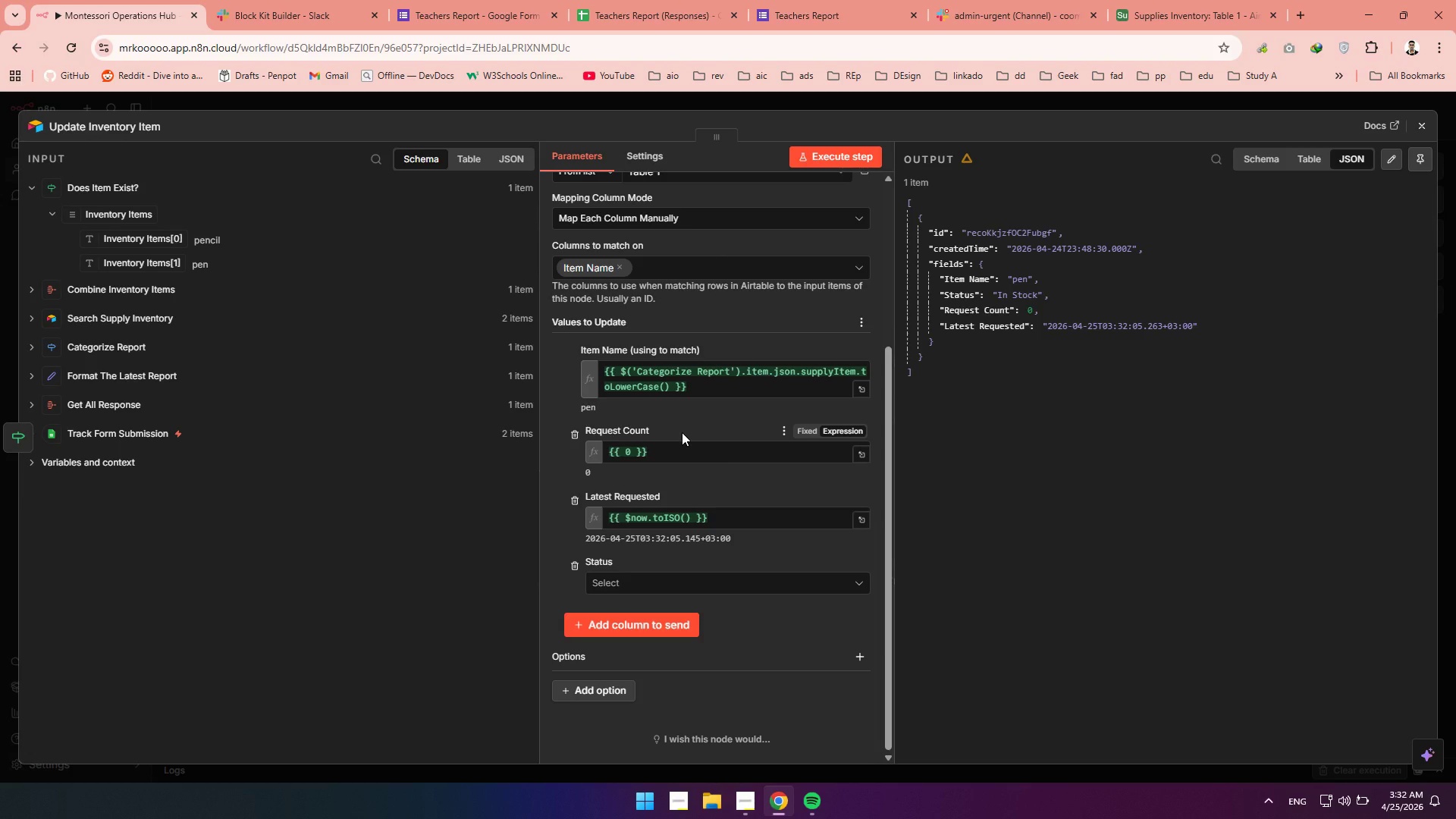 
left_click([682, 432])
 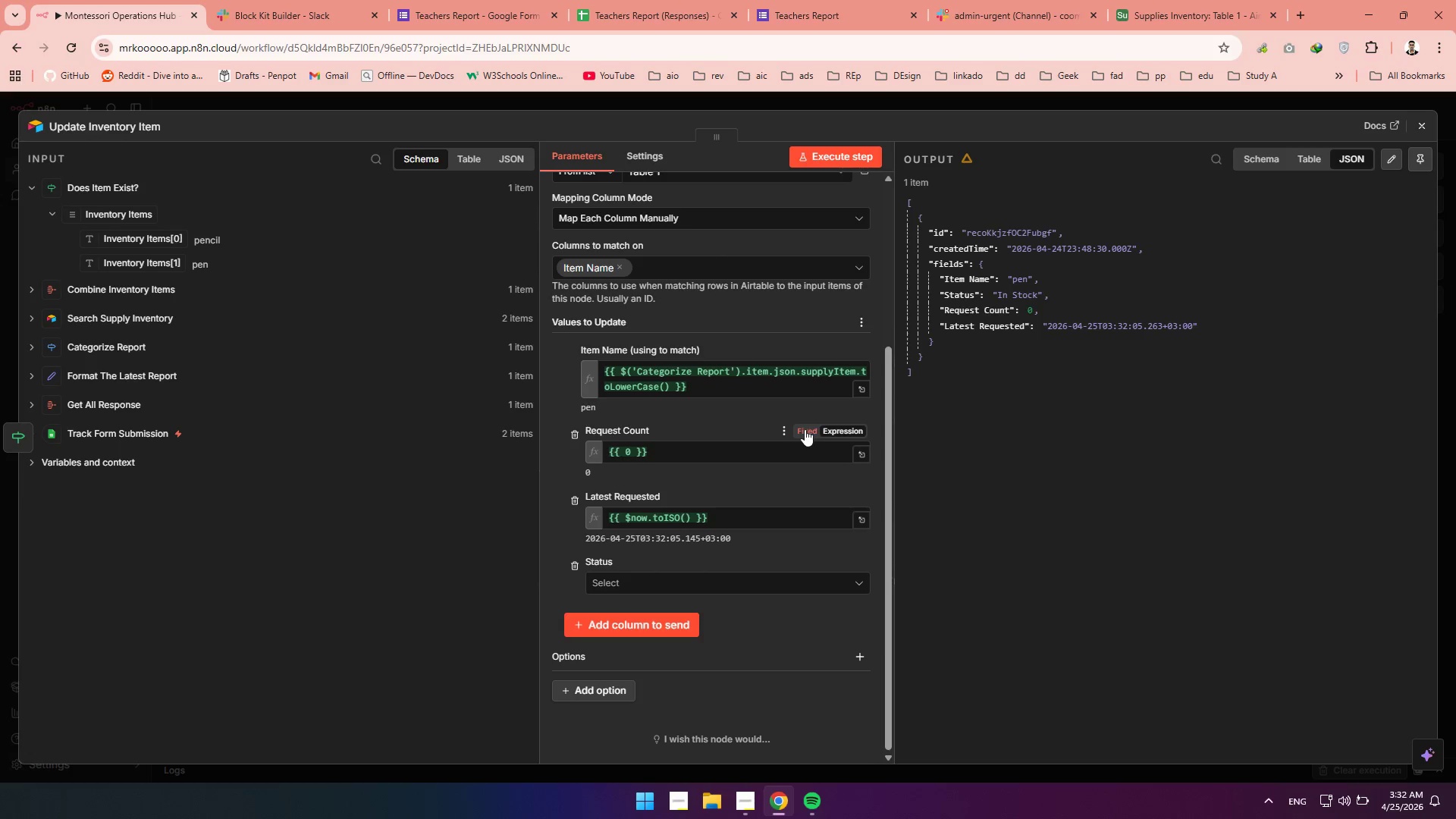 
left_click([805, 429])
 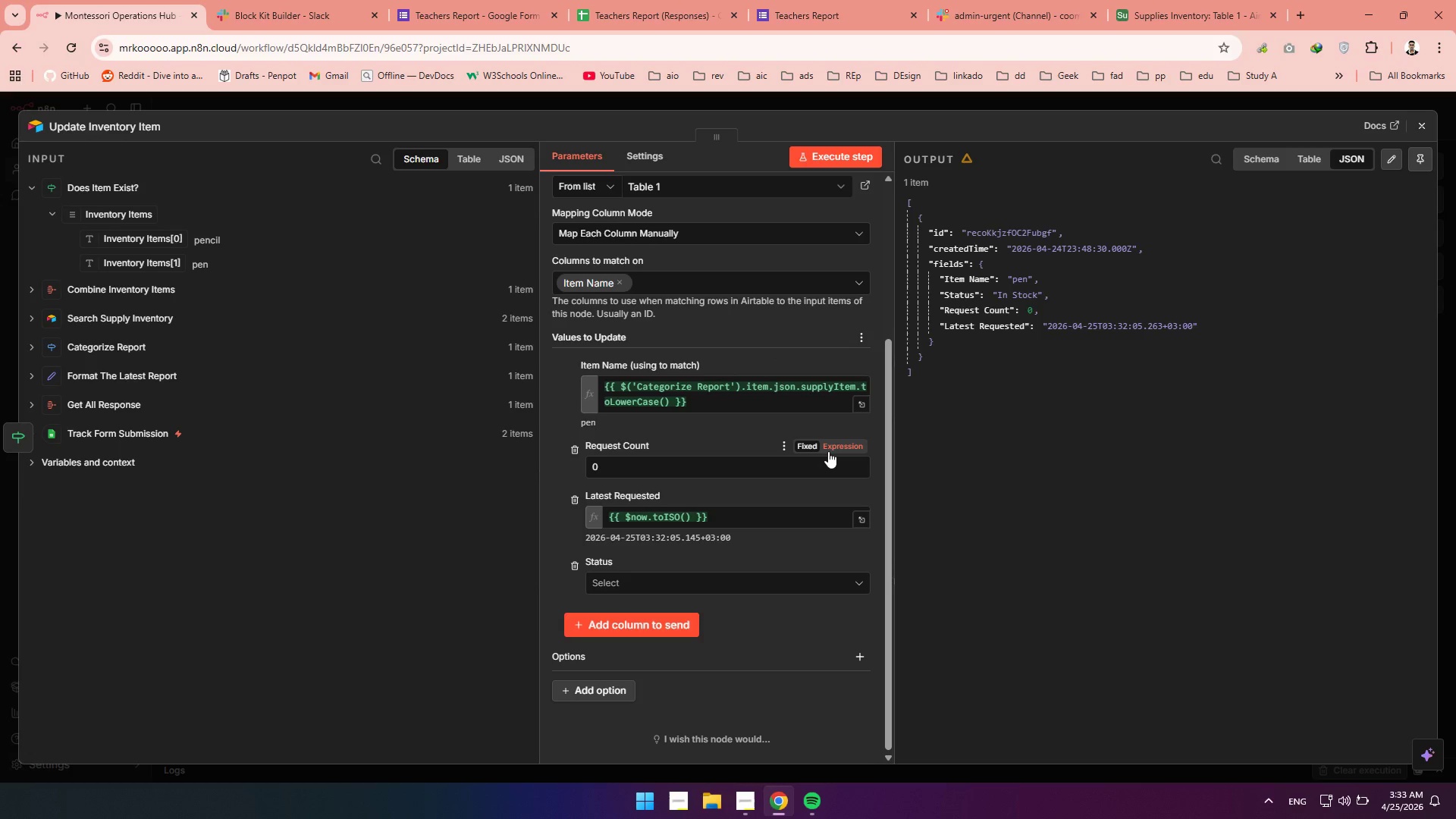 
left_click([828, 451])
 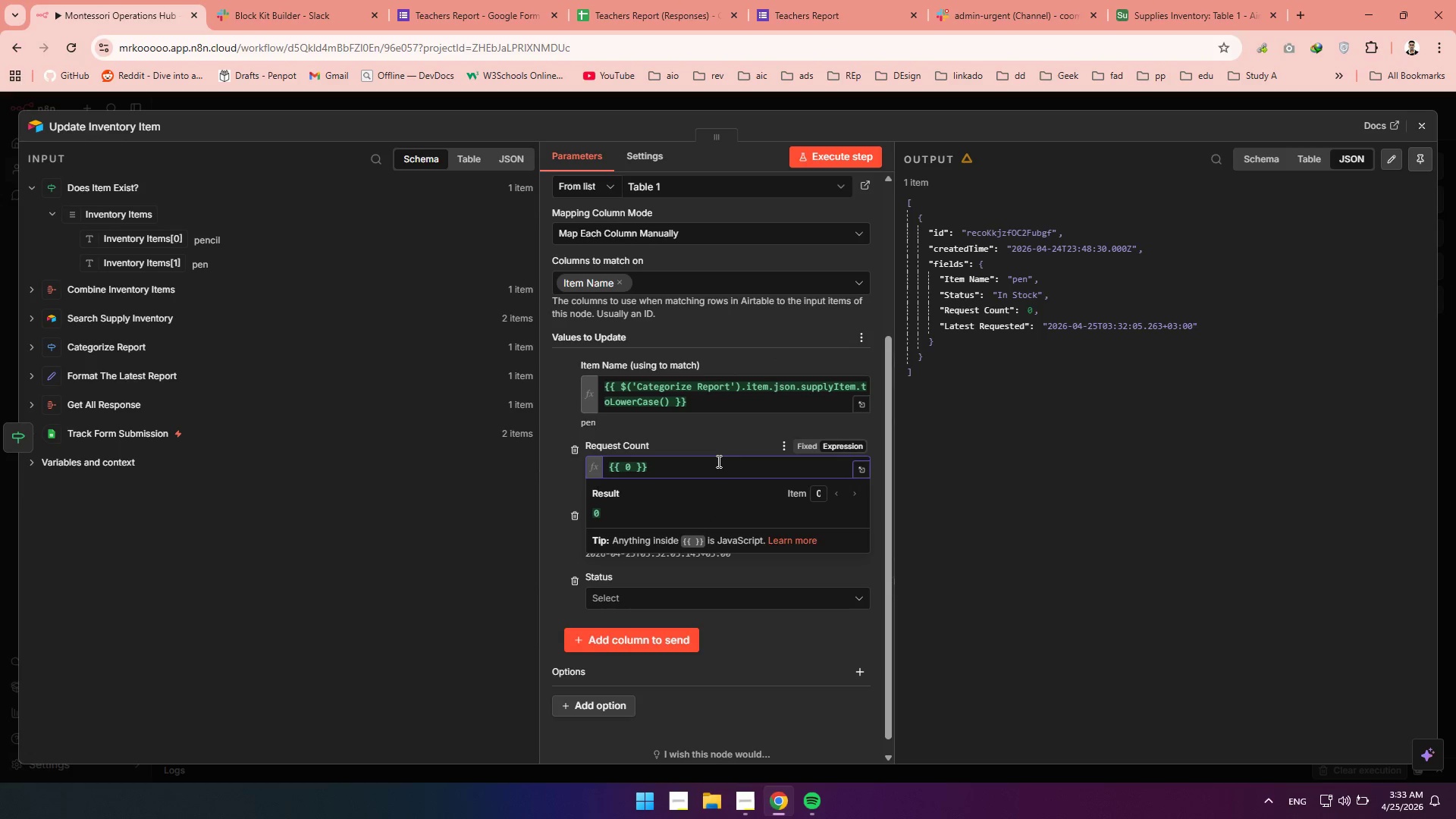 
left_click([717, 461])
 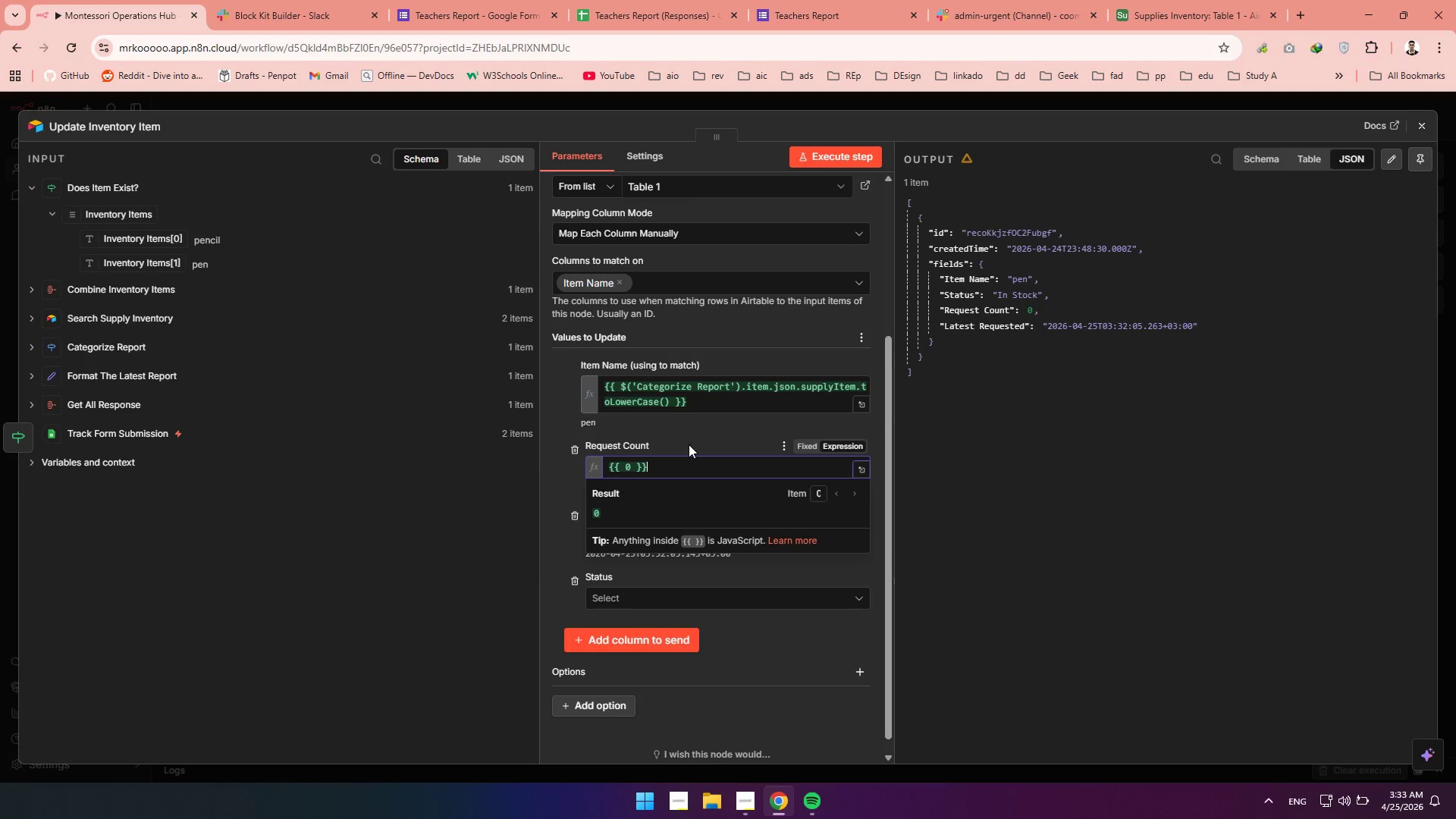 
wait(11.28)
 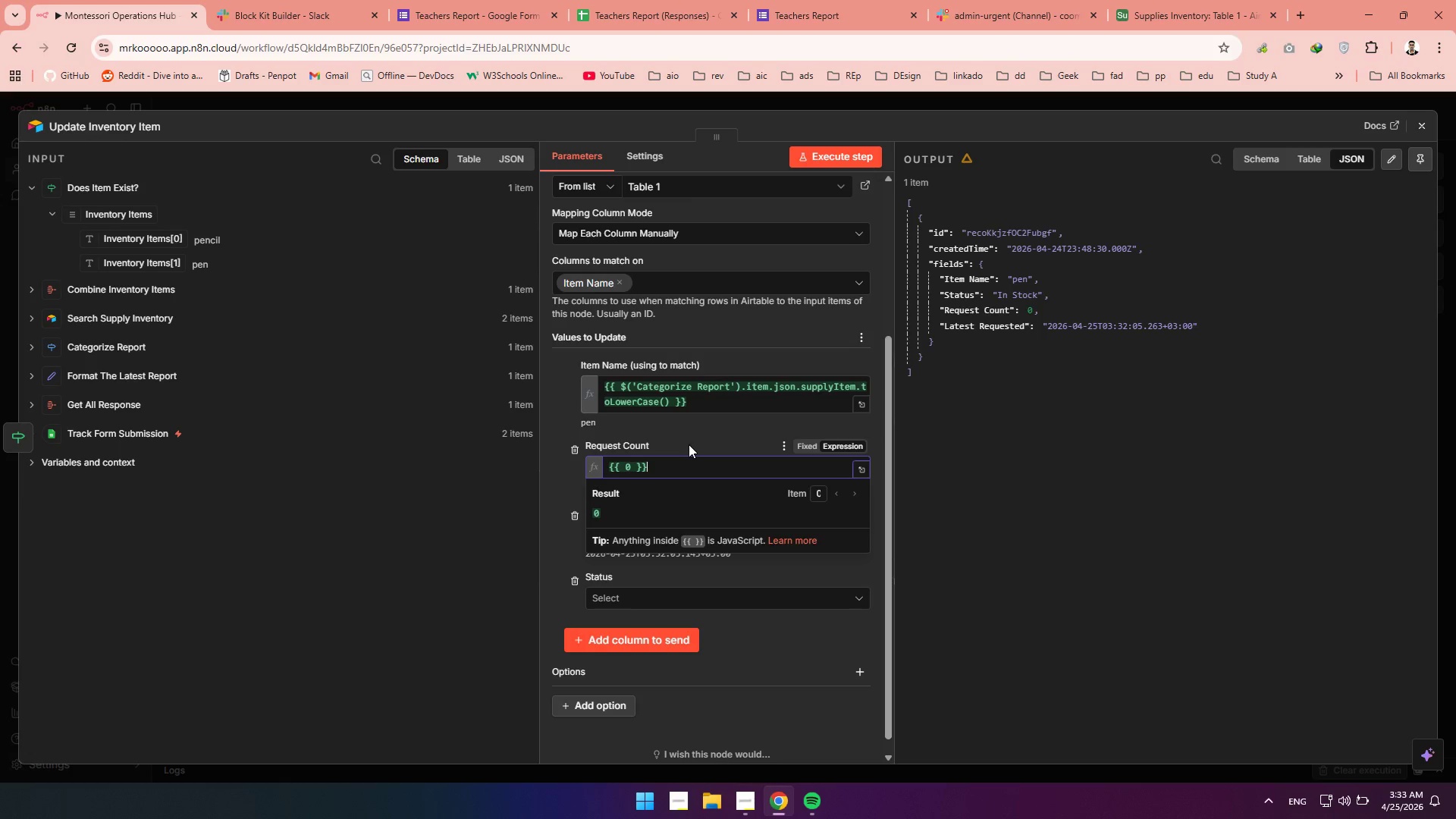 
left_click([31, 312])
 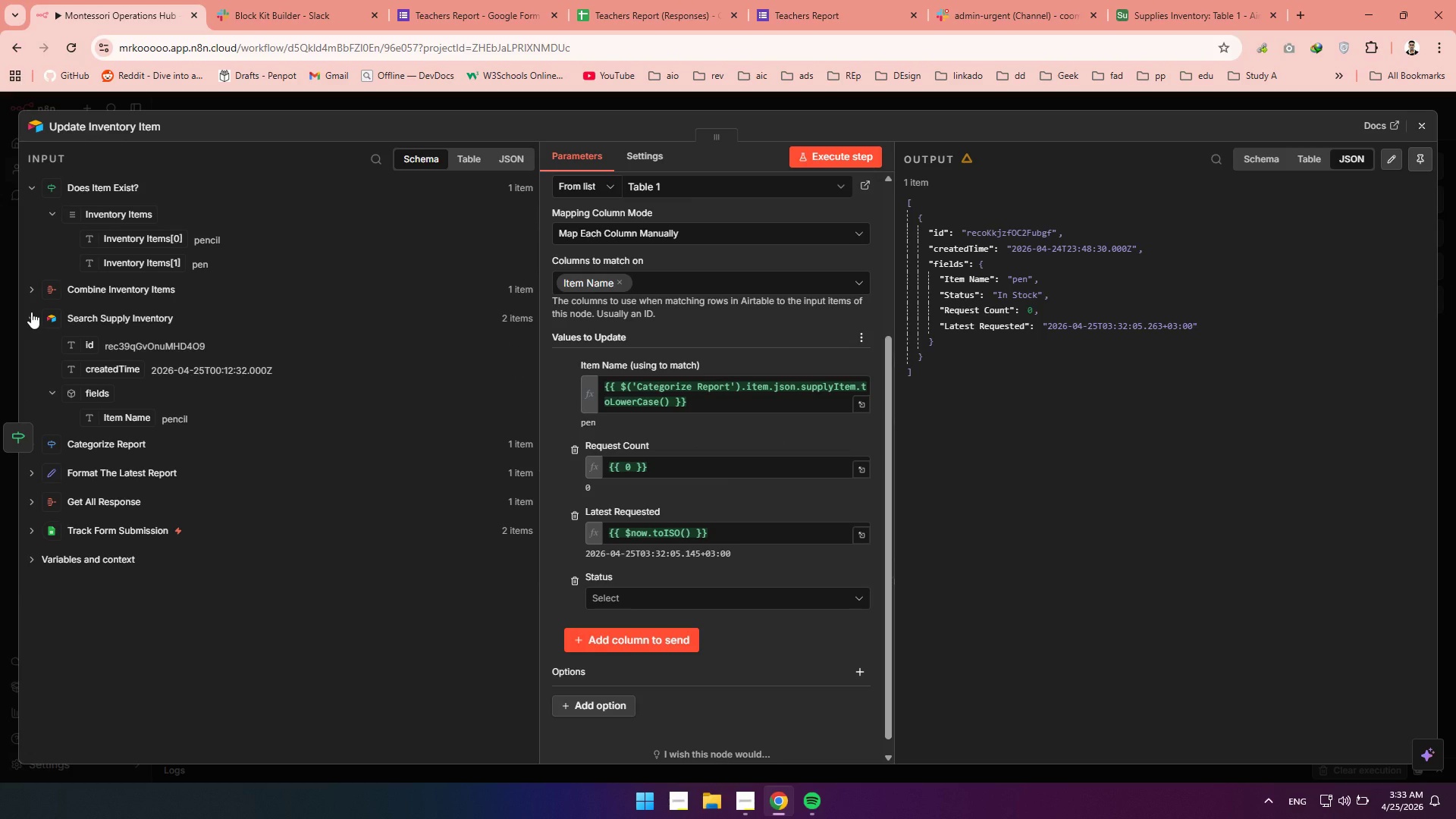 
wait(7.98)
 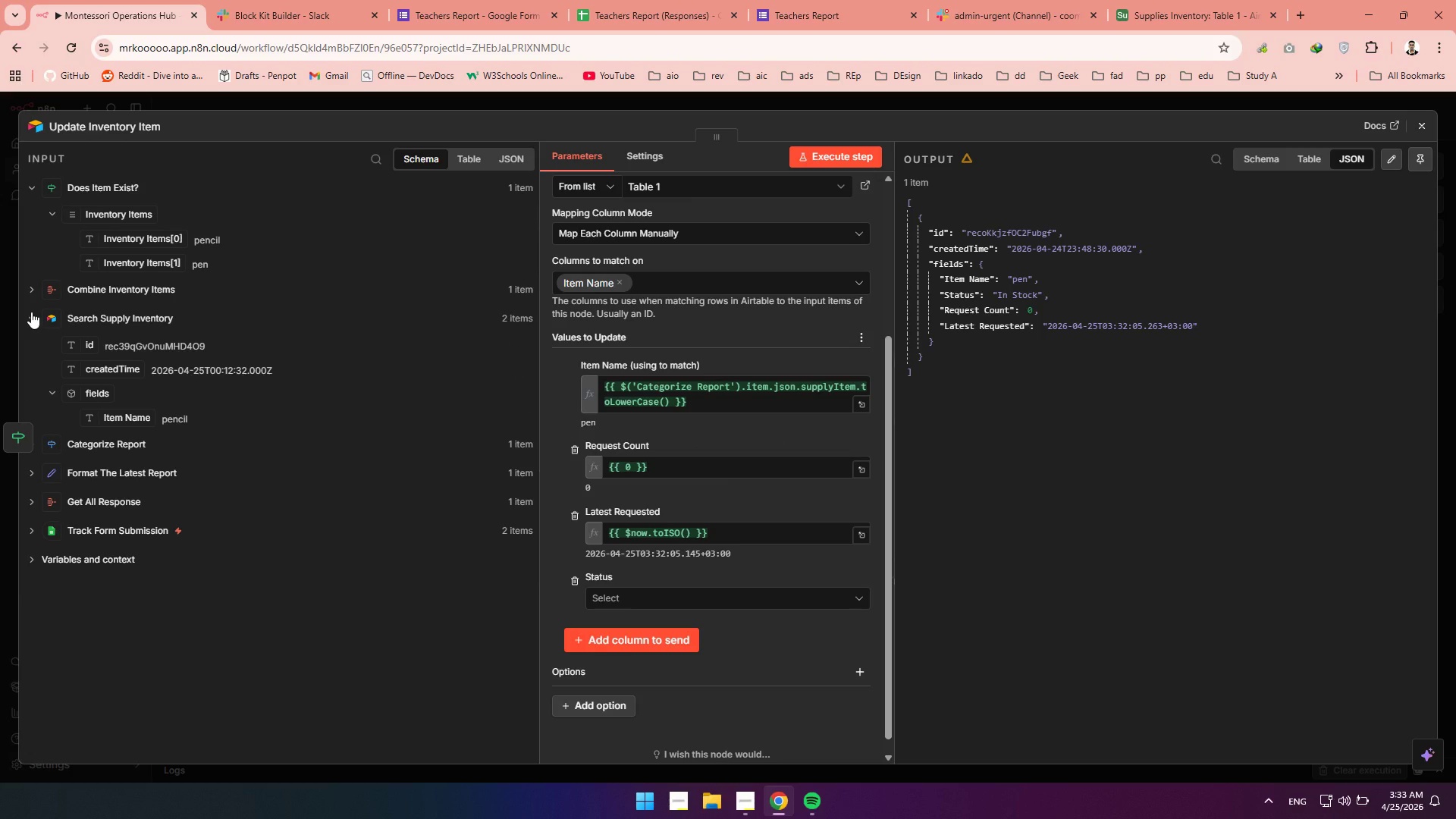 
left_click_drag(start_coordinate=[31, 312], to_coordinate=[457, 443])
 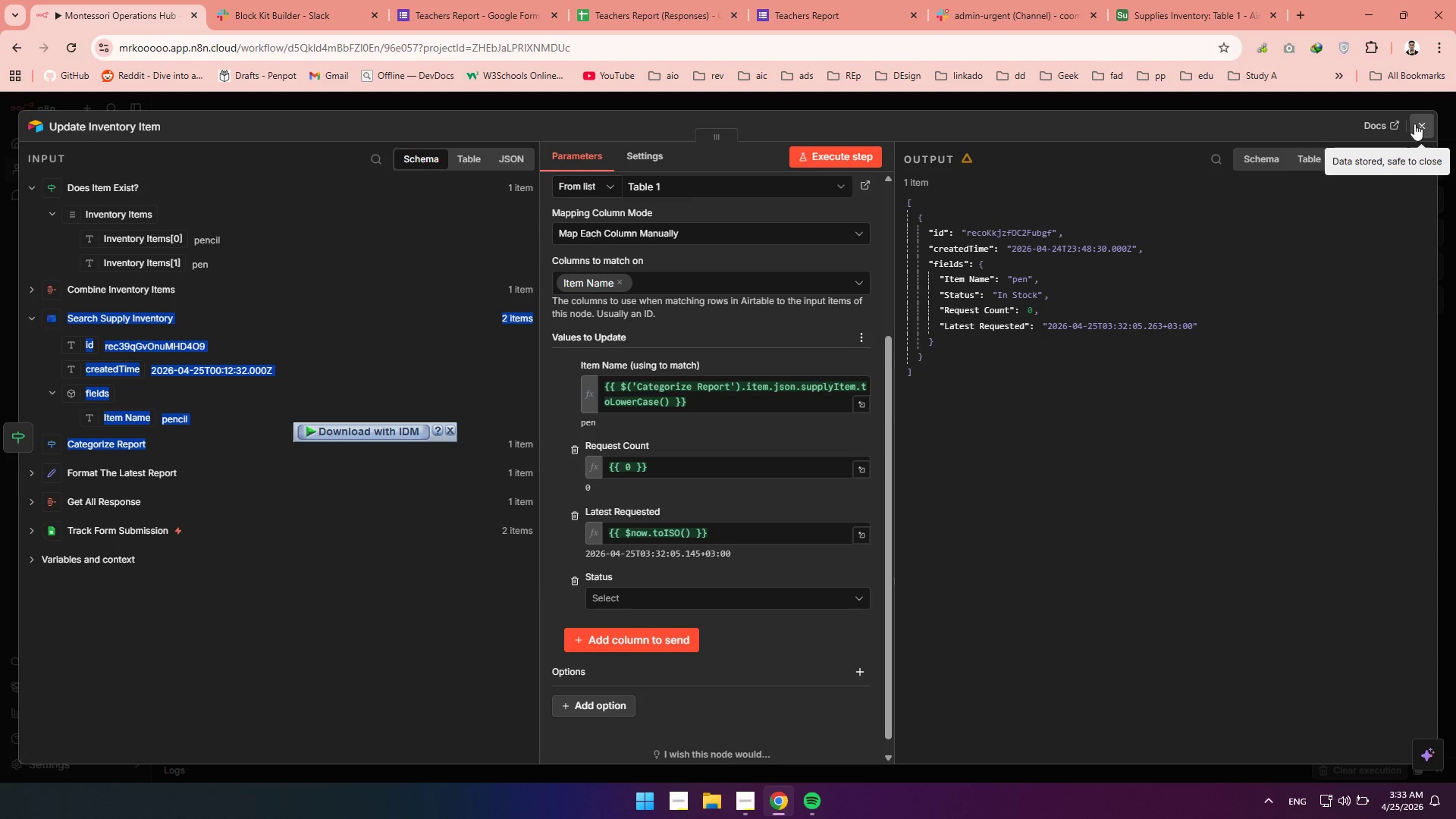 
left_click([1422, 124])
 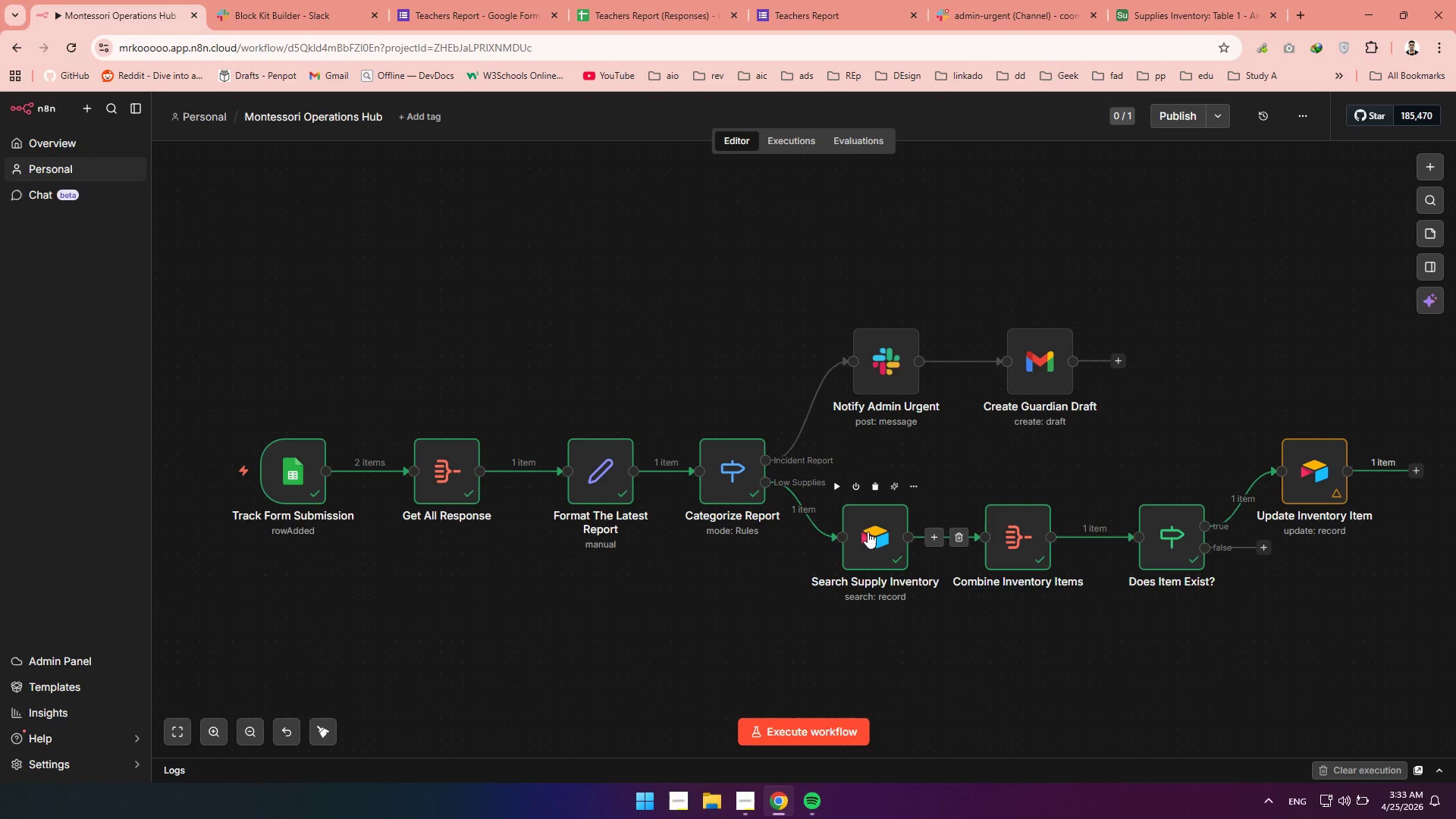 
double_click([868, 532])
 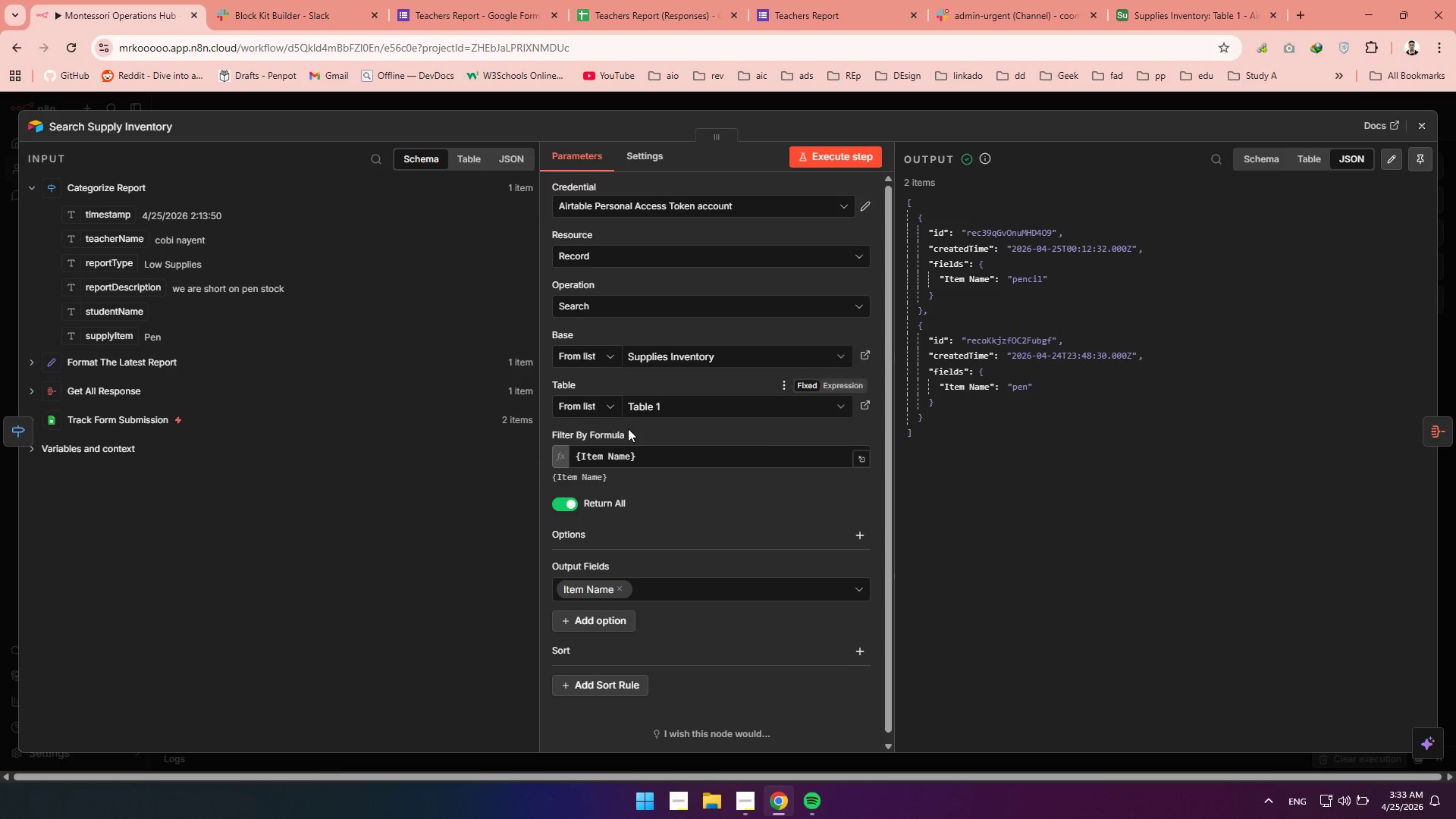 
wait(9.06)
 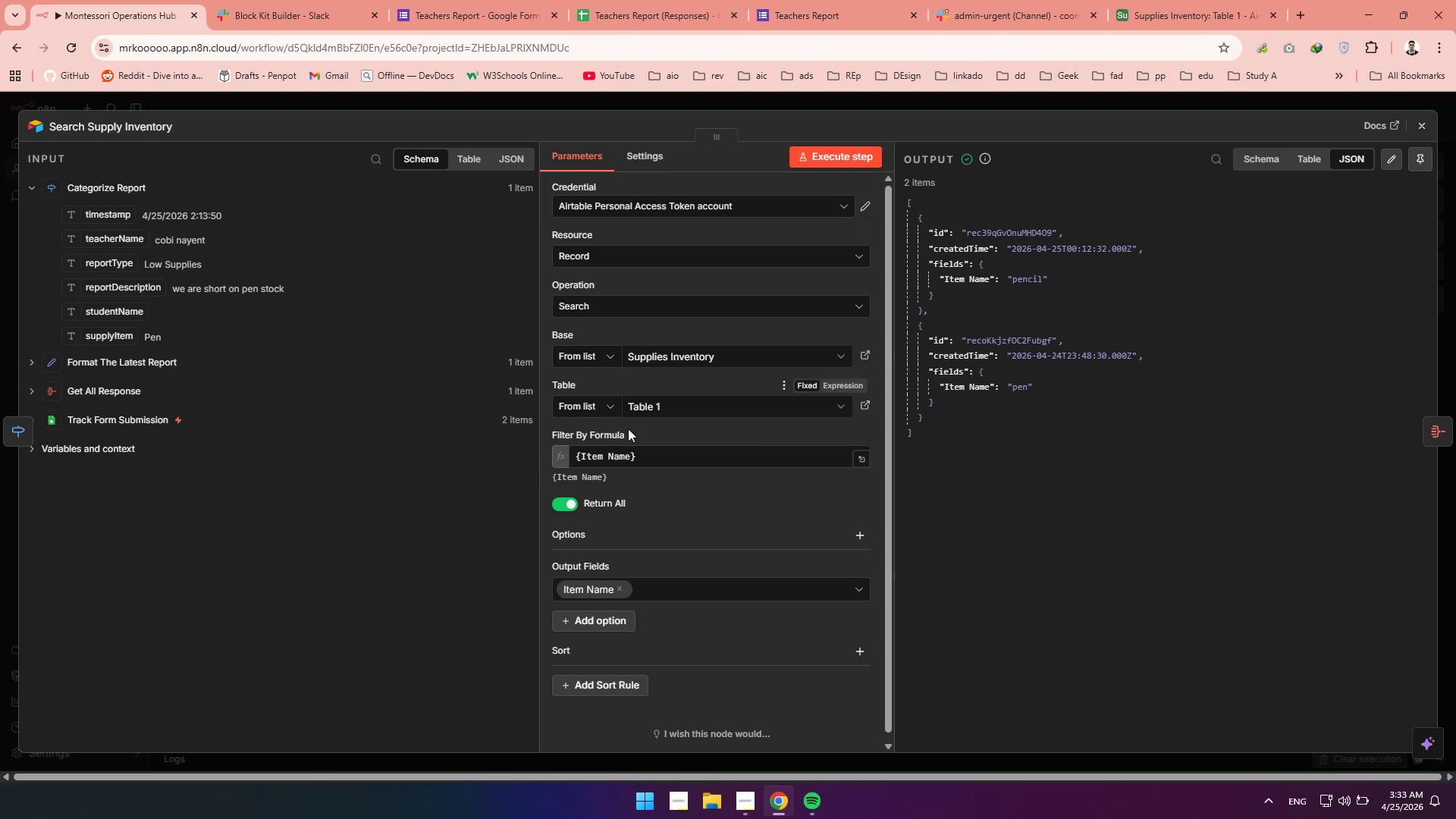 
left_click([794, 592])
 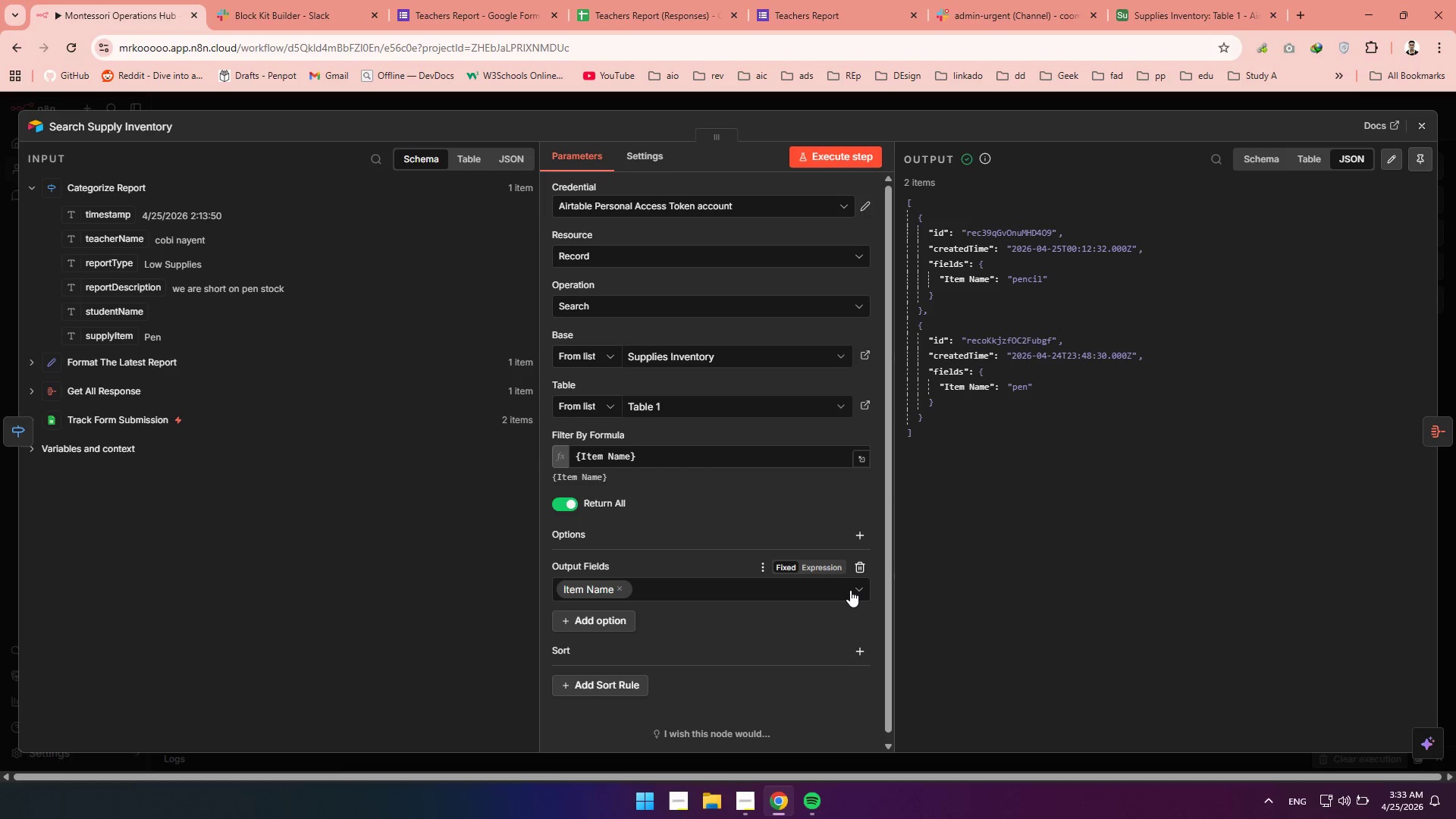 
left_click([854, 588])
 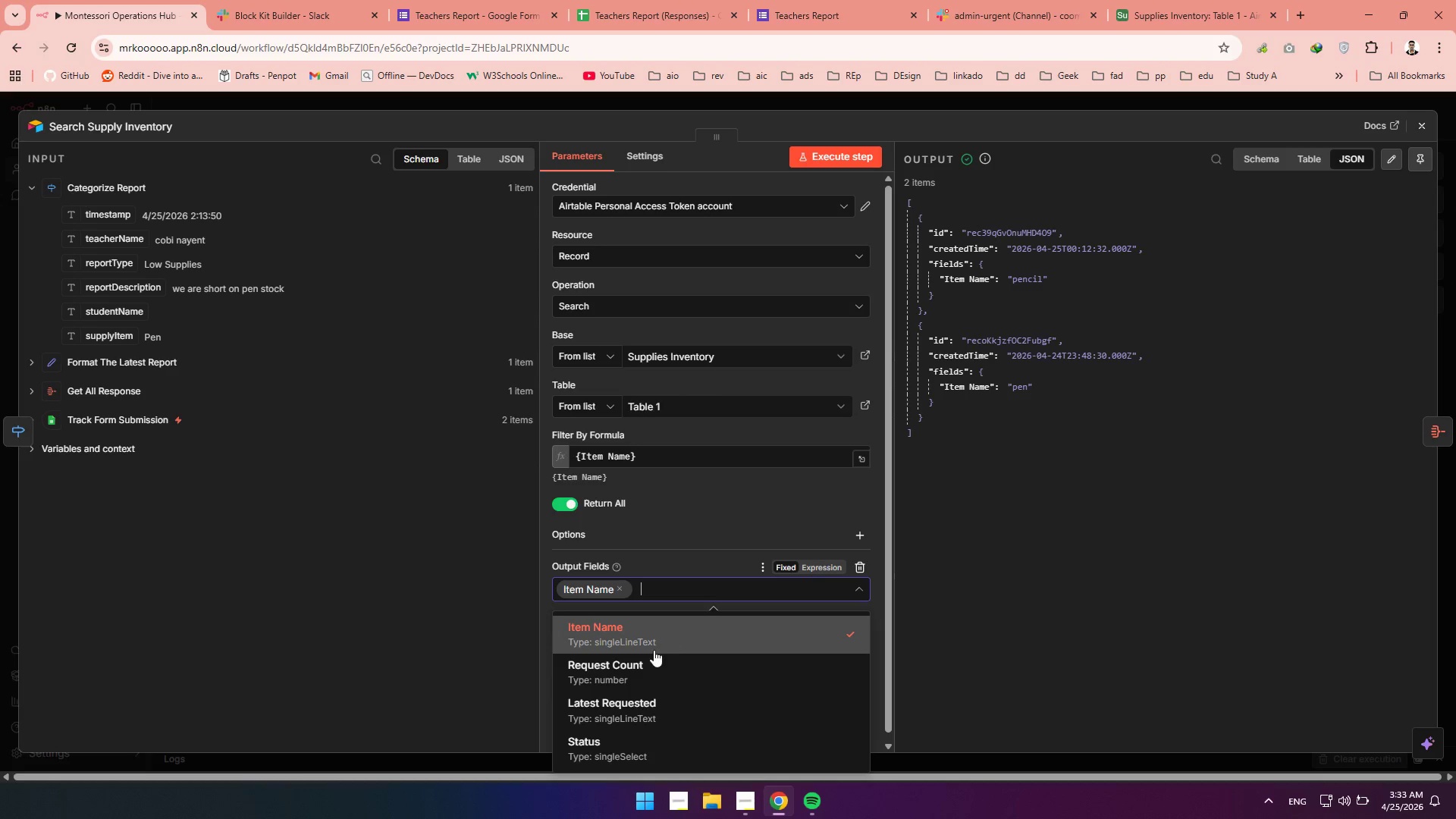 
left_click([639, 663])
 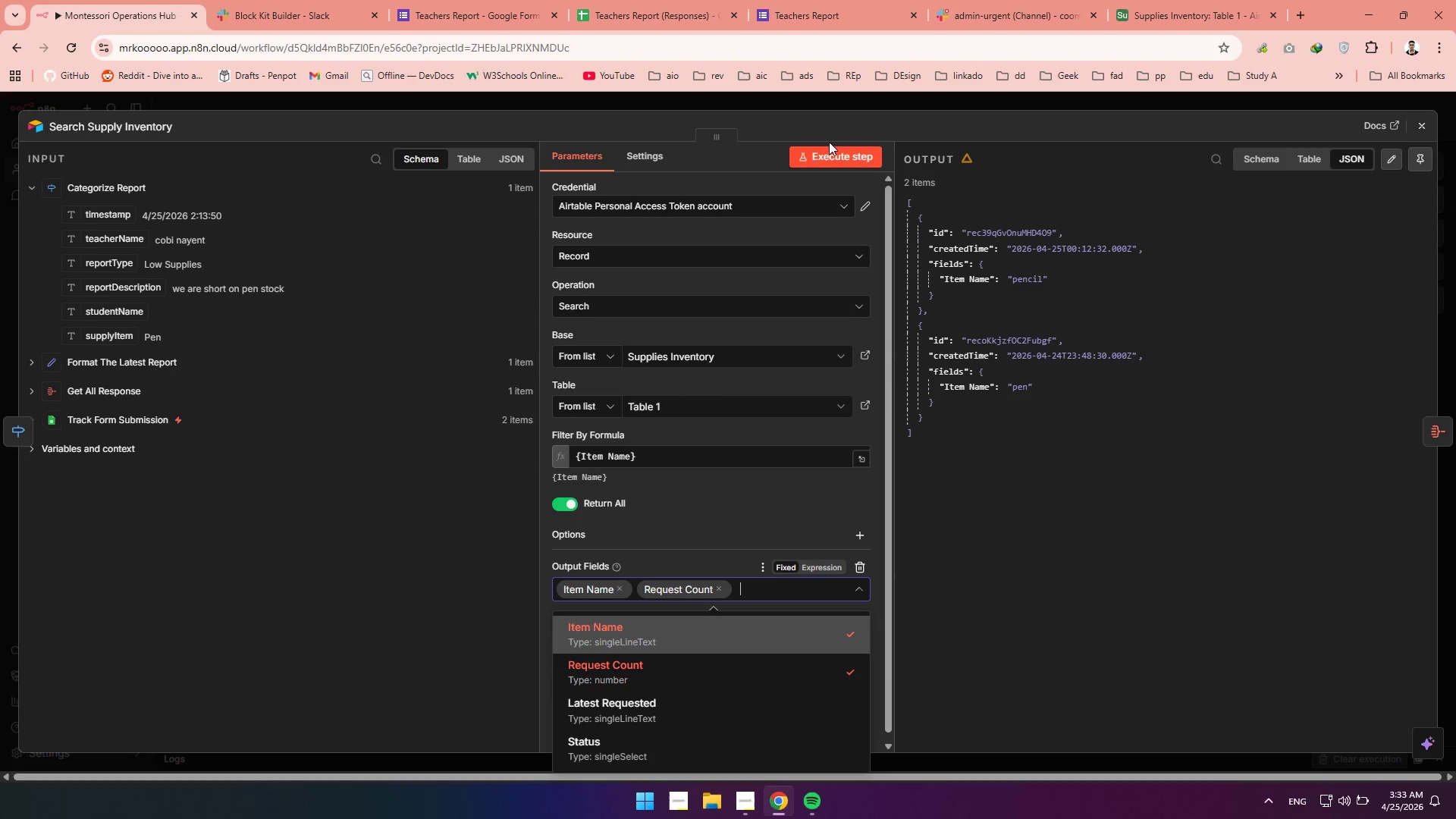 
left_click([821, 152])
 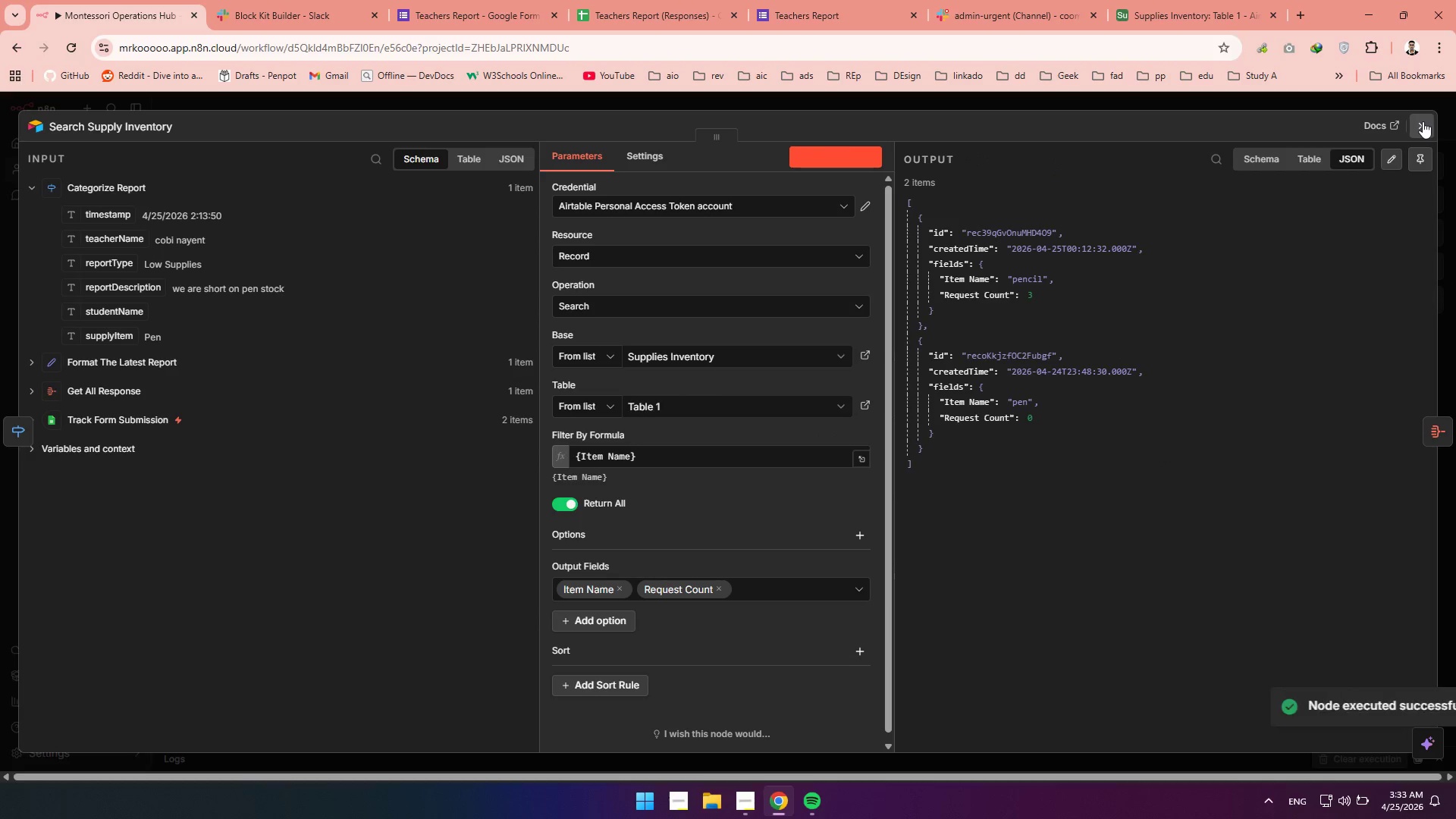 
left_click([1423, 121])
 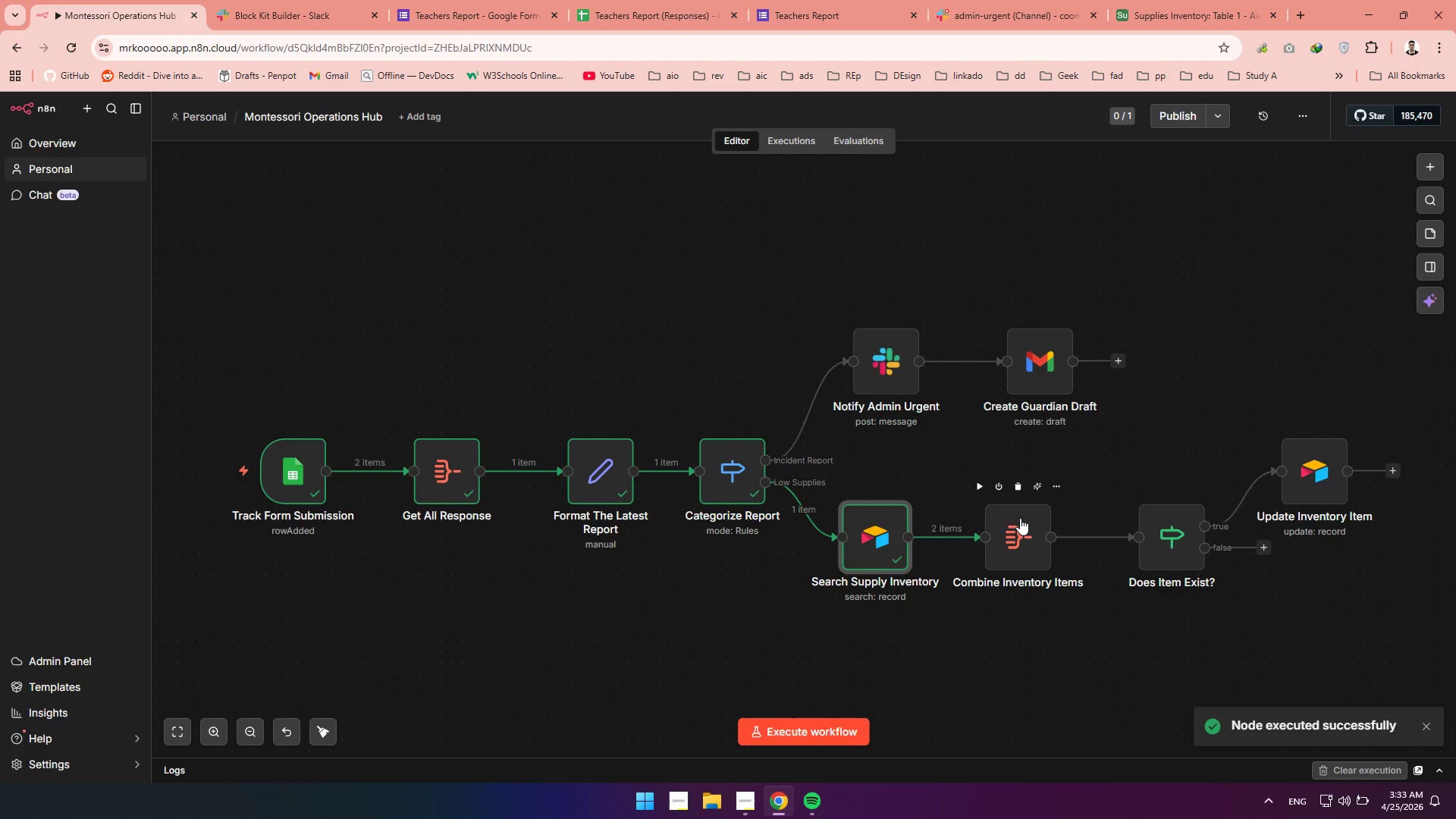 
left_click([984, 485])
 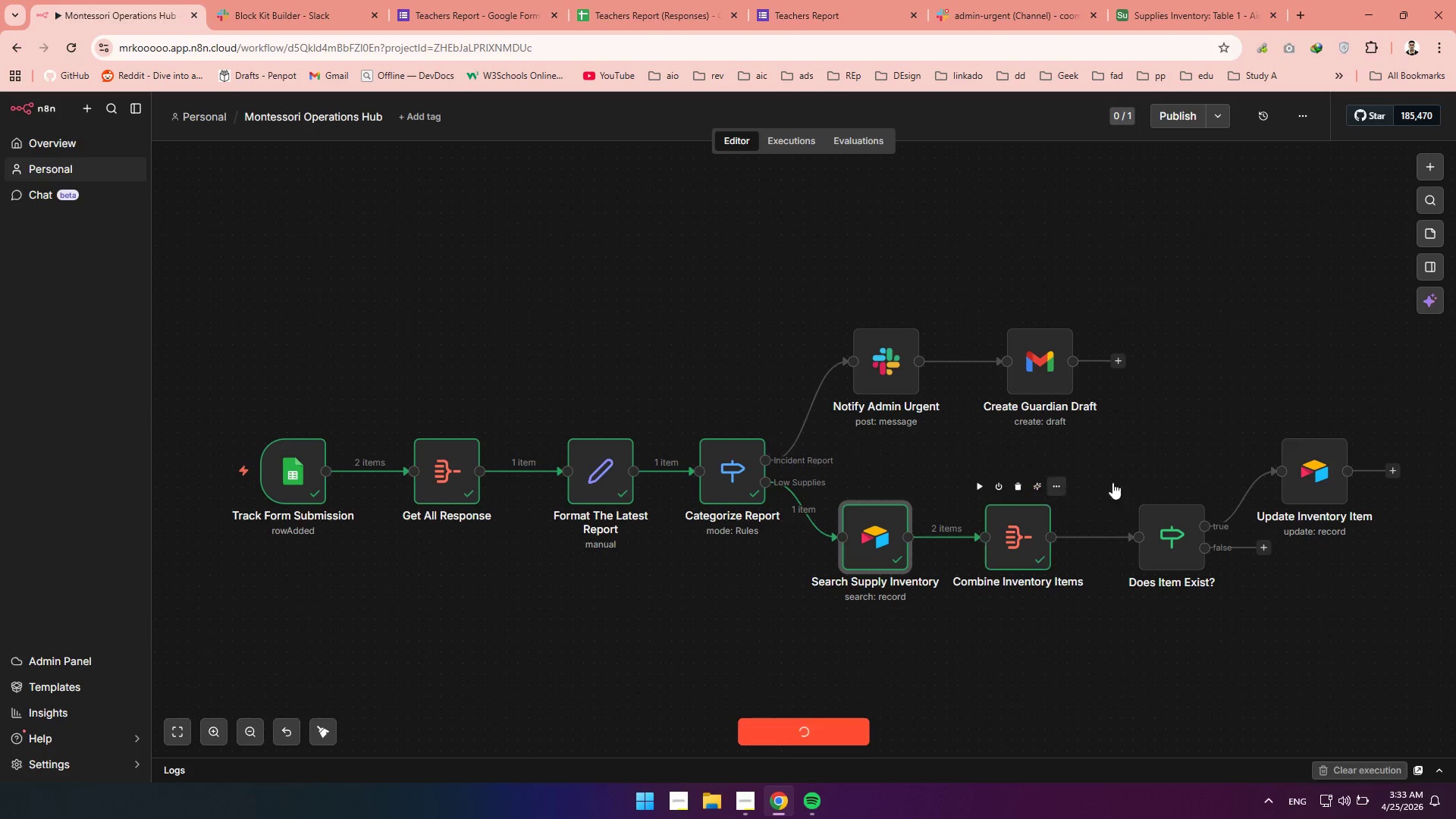 
mouse_move([1139, 497])
 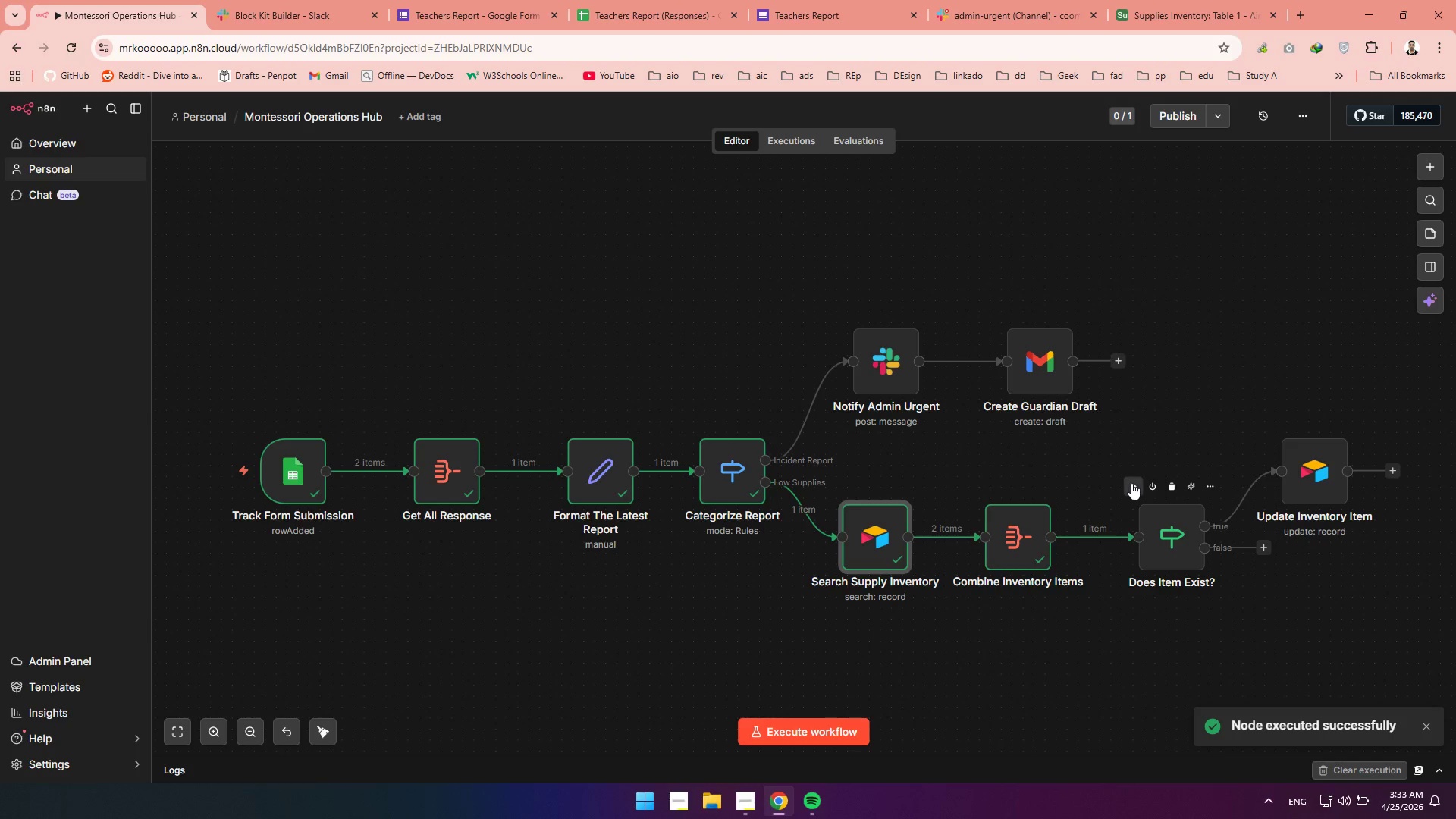 
left_click([1131, 483])
 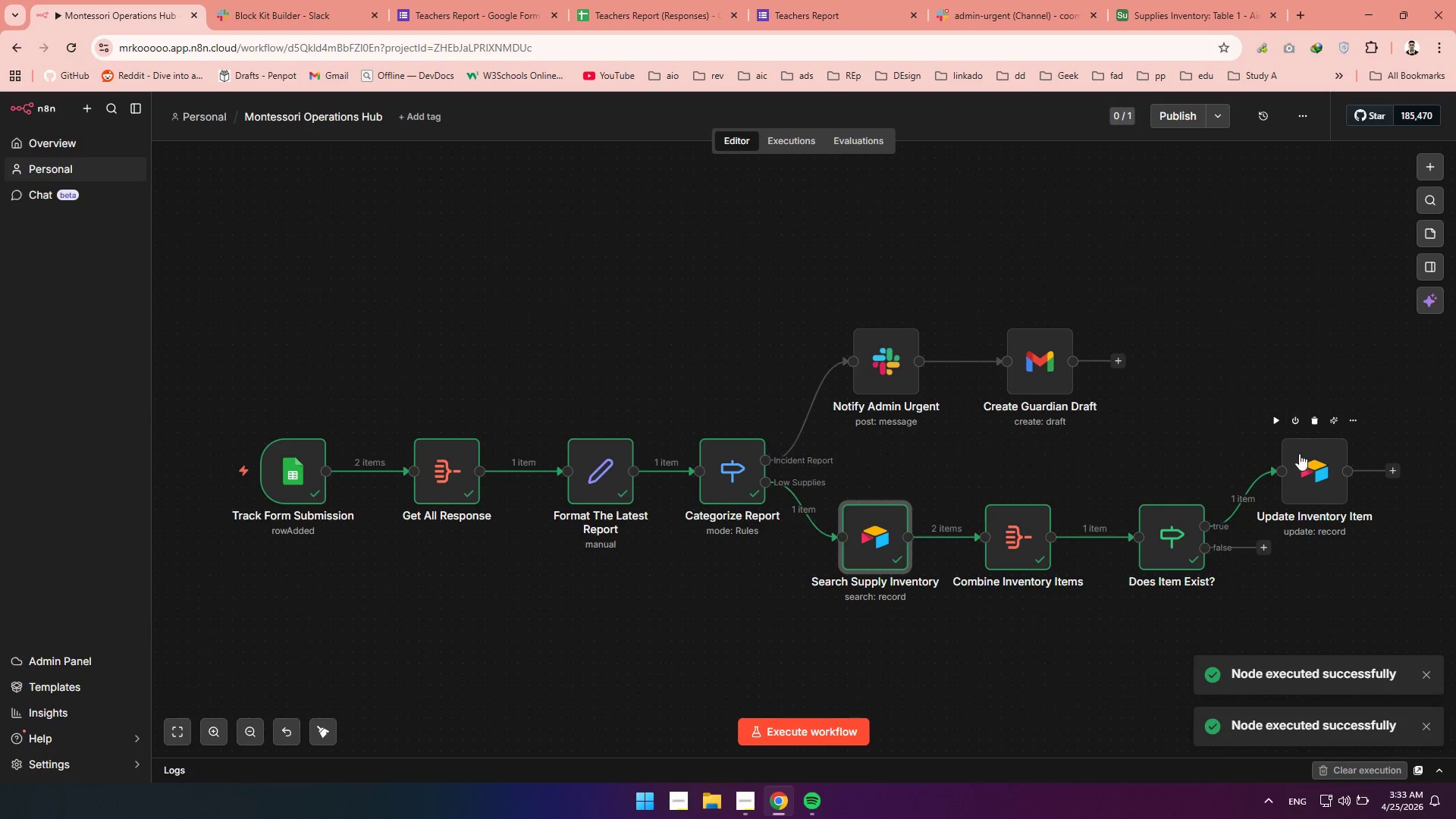 
double_click([1300, 456])
 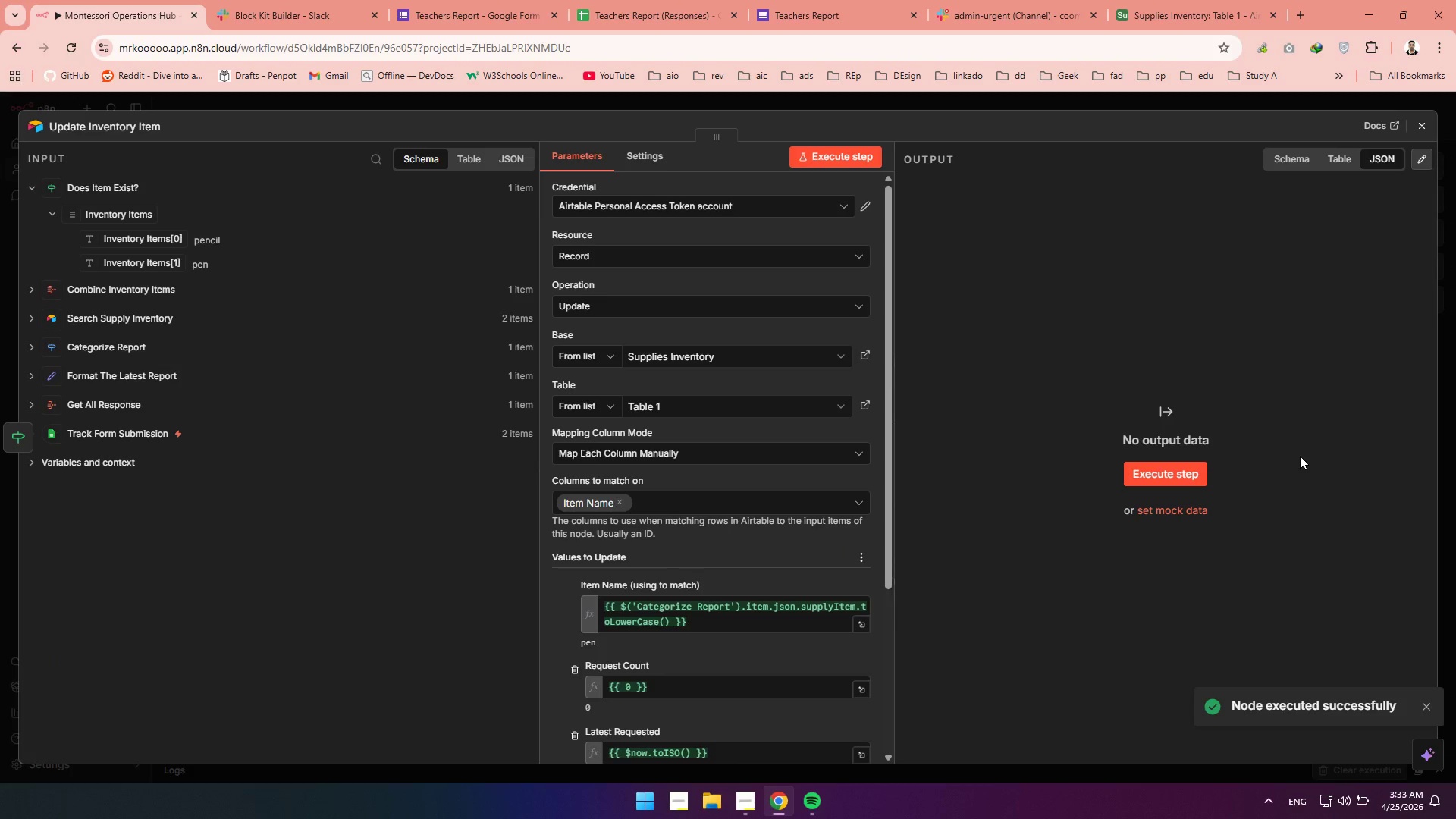 
mouse_move([708, 508])
 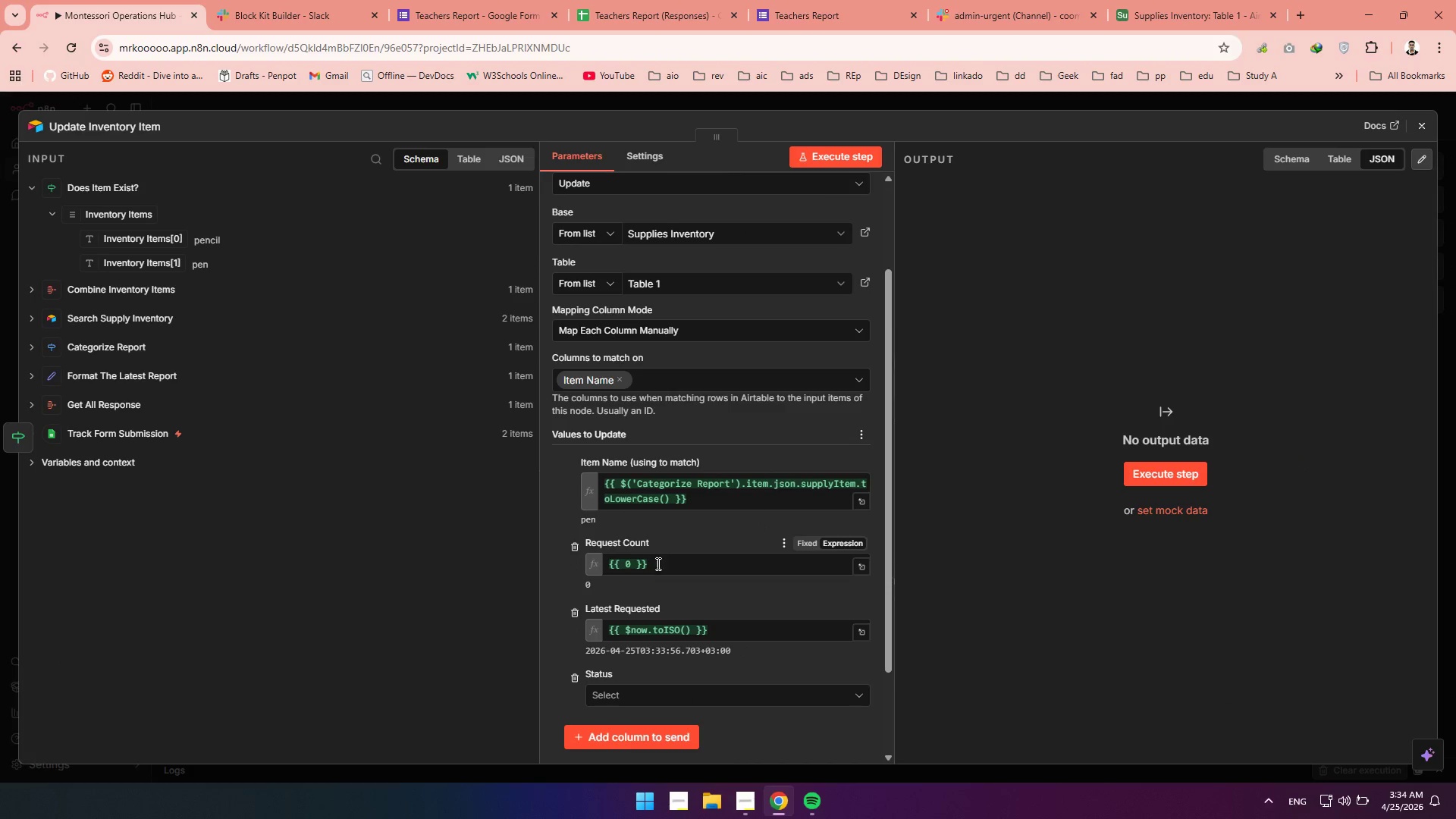 
left_click_drag(start_coordinate=[657, 563], to_coordinate=[605, 563])
 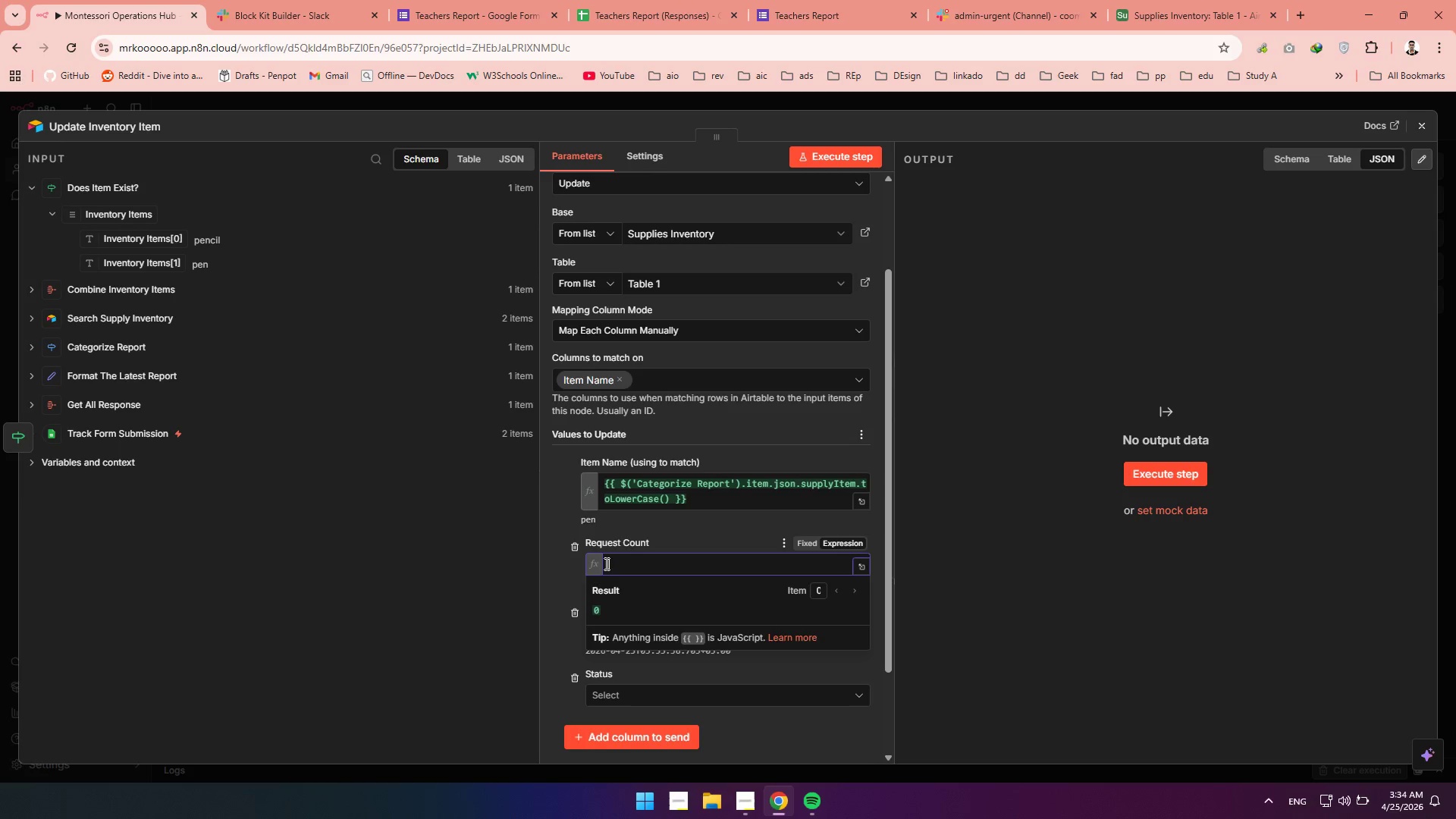 
key(Backspace)
 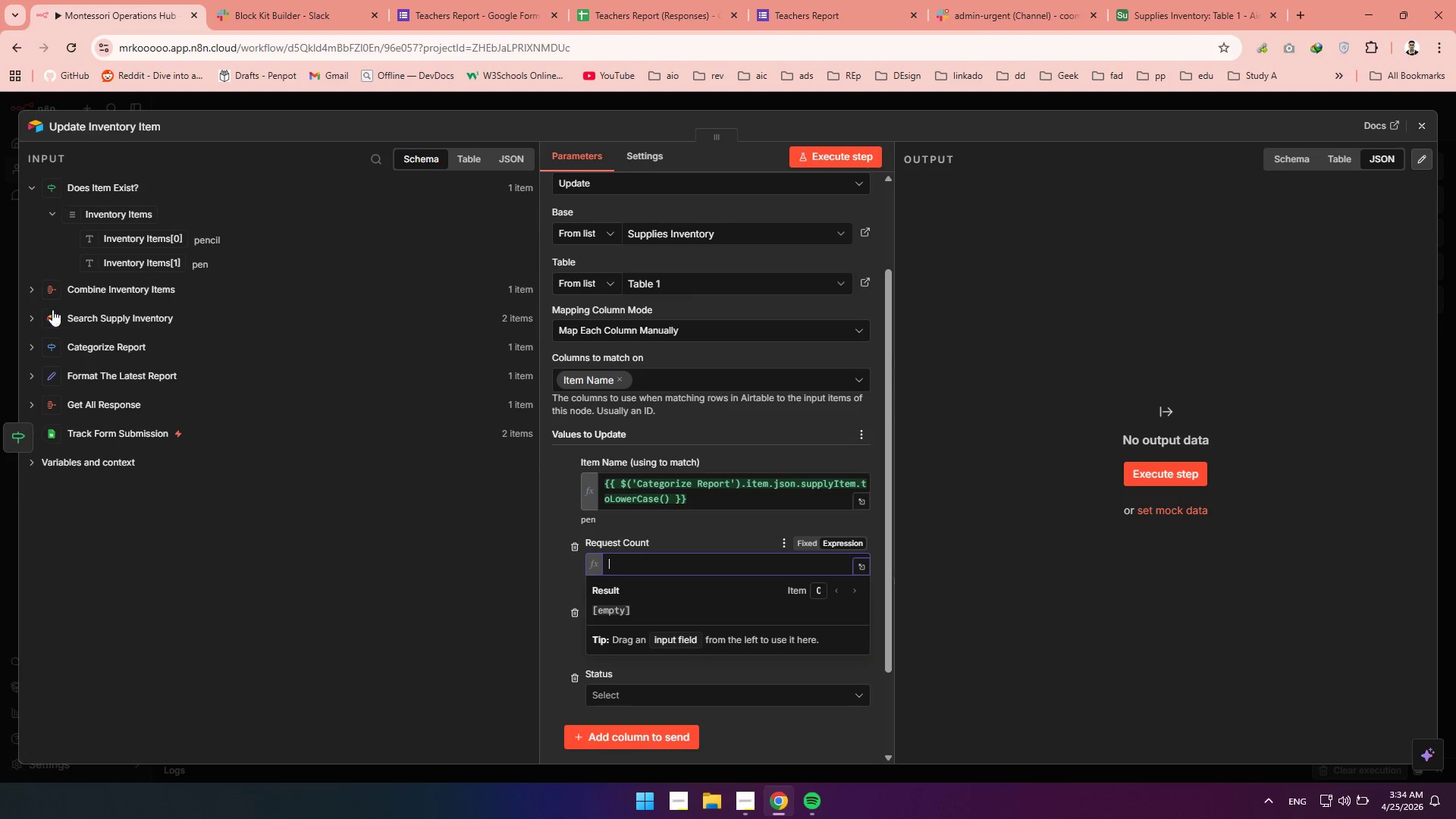 
left_click([36, 317])
 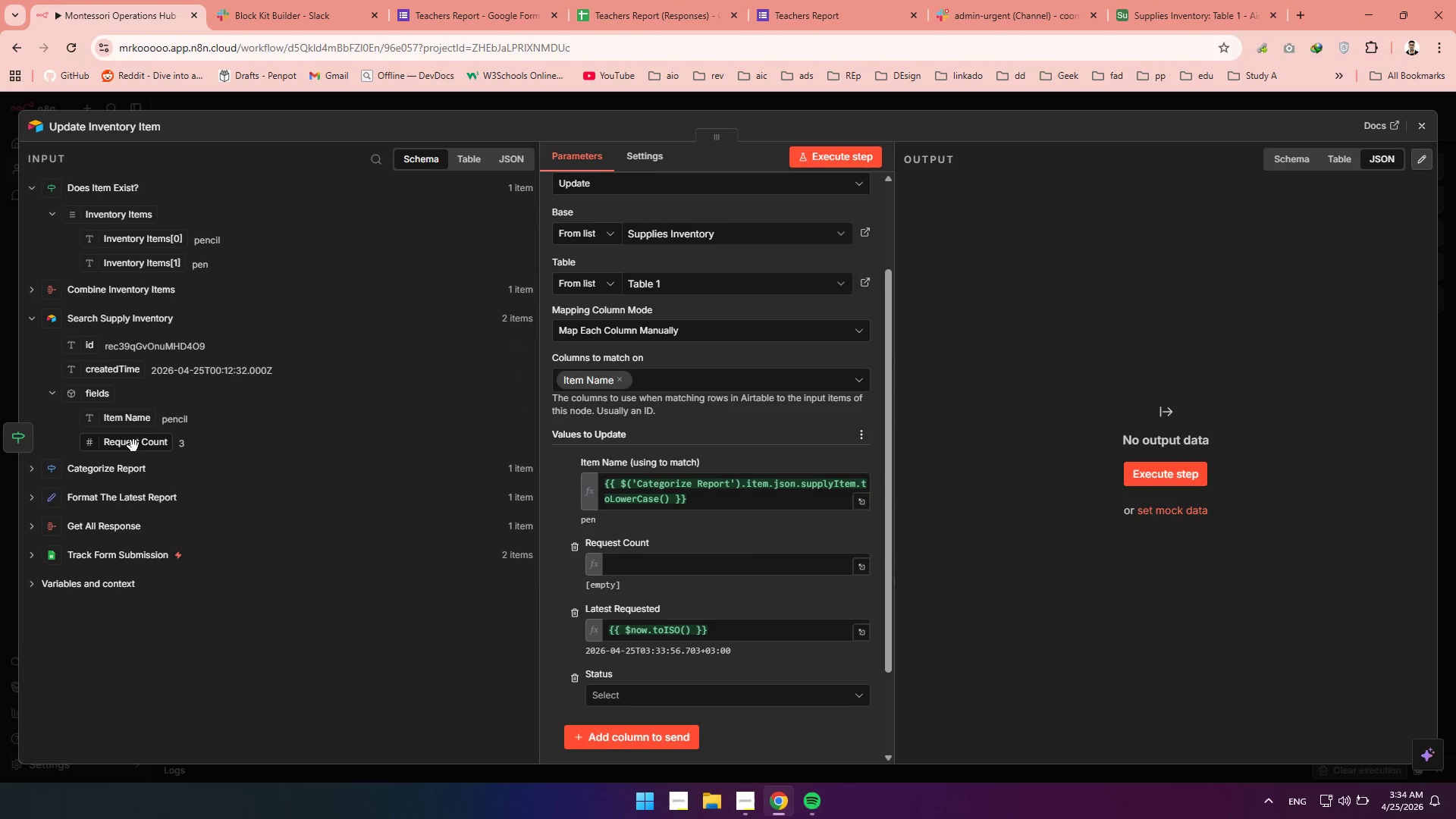 
left_click([133, 454])
 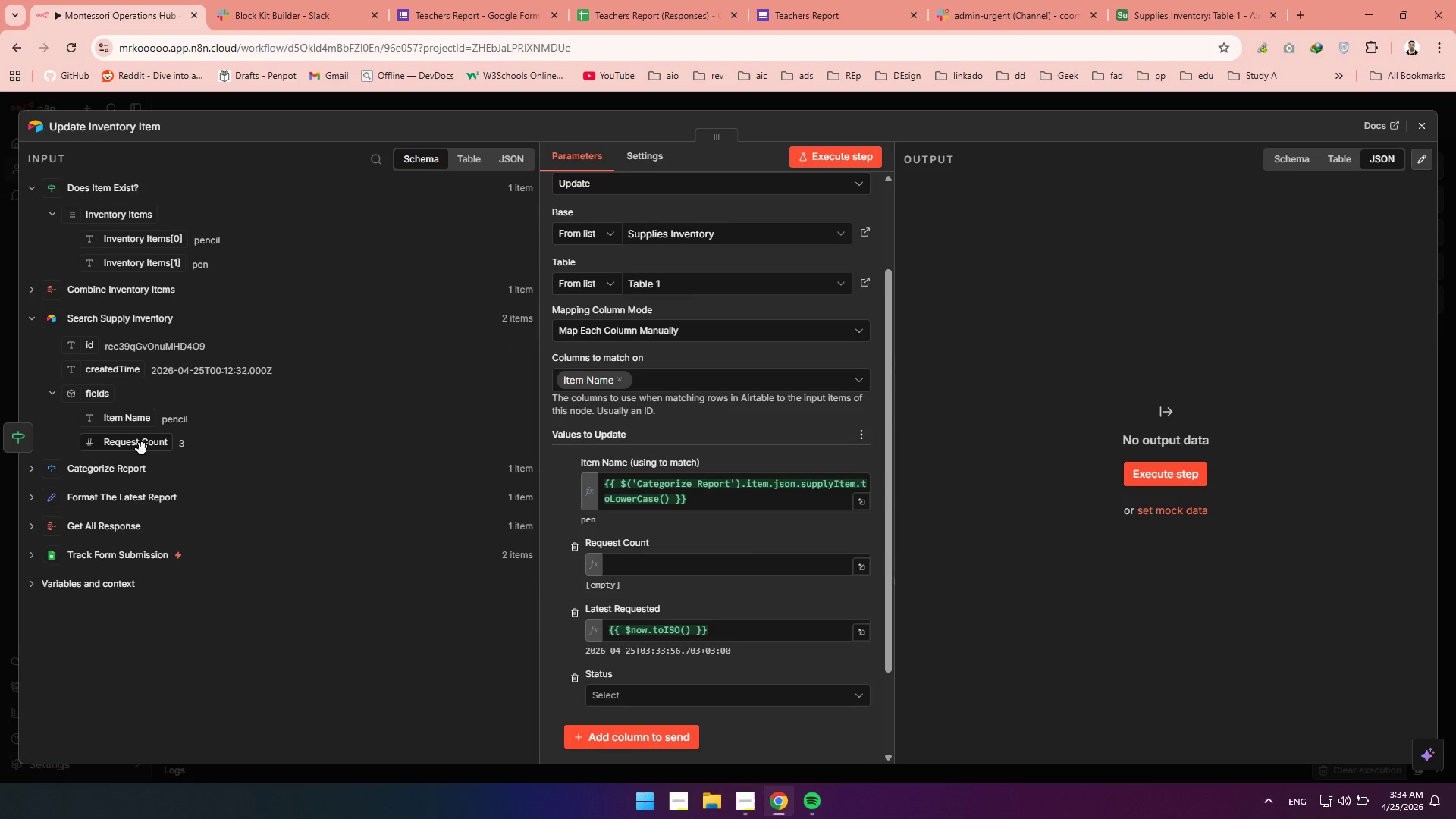 
left_click_drag(start_coordinate=[142, 449], to_coordinate=[136, 446])
 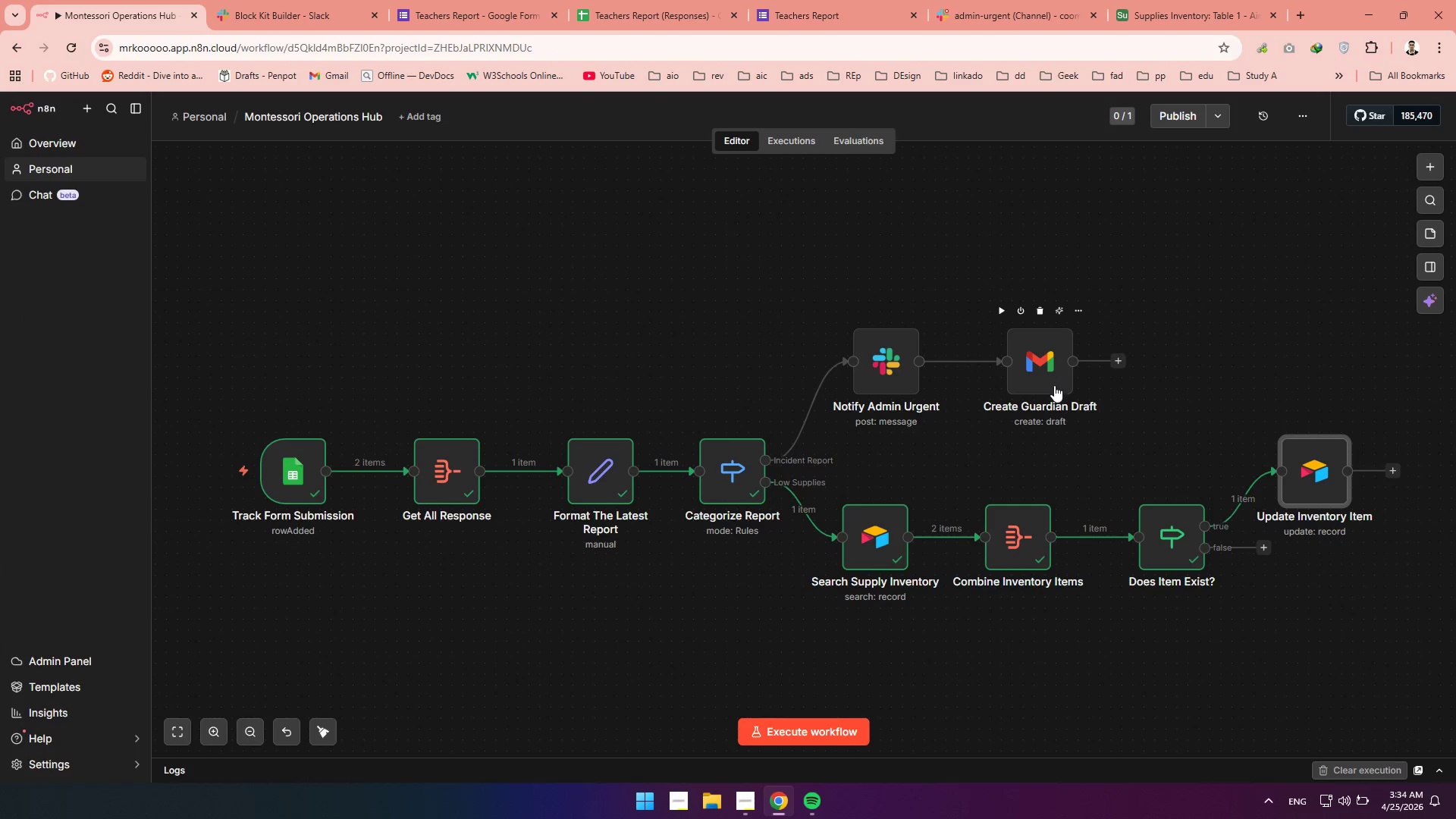 
double_click([1019, 535])
 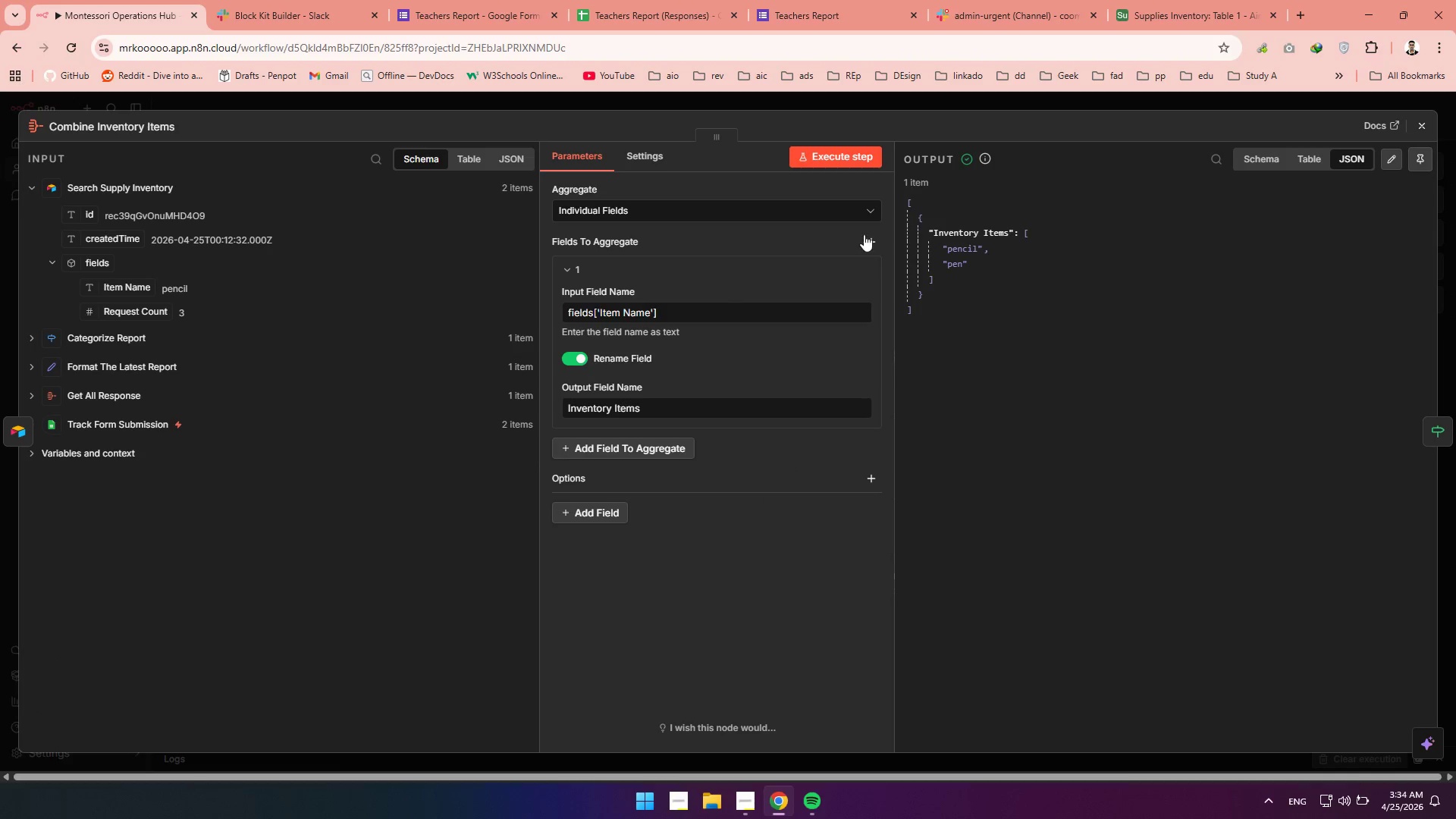 
left_click([877, 241])
 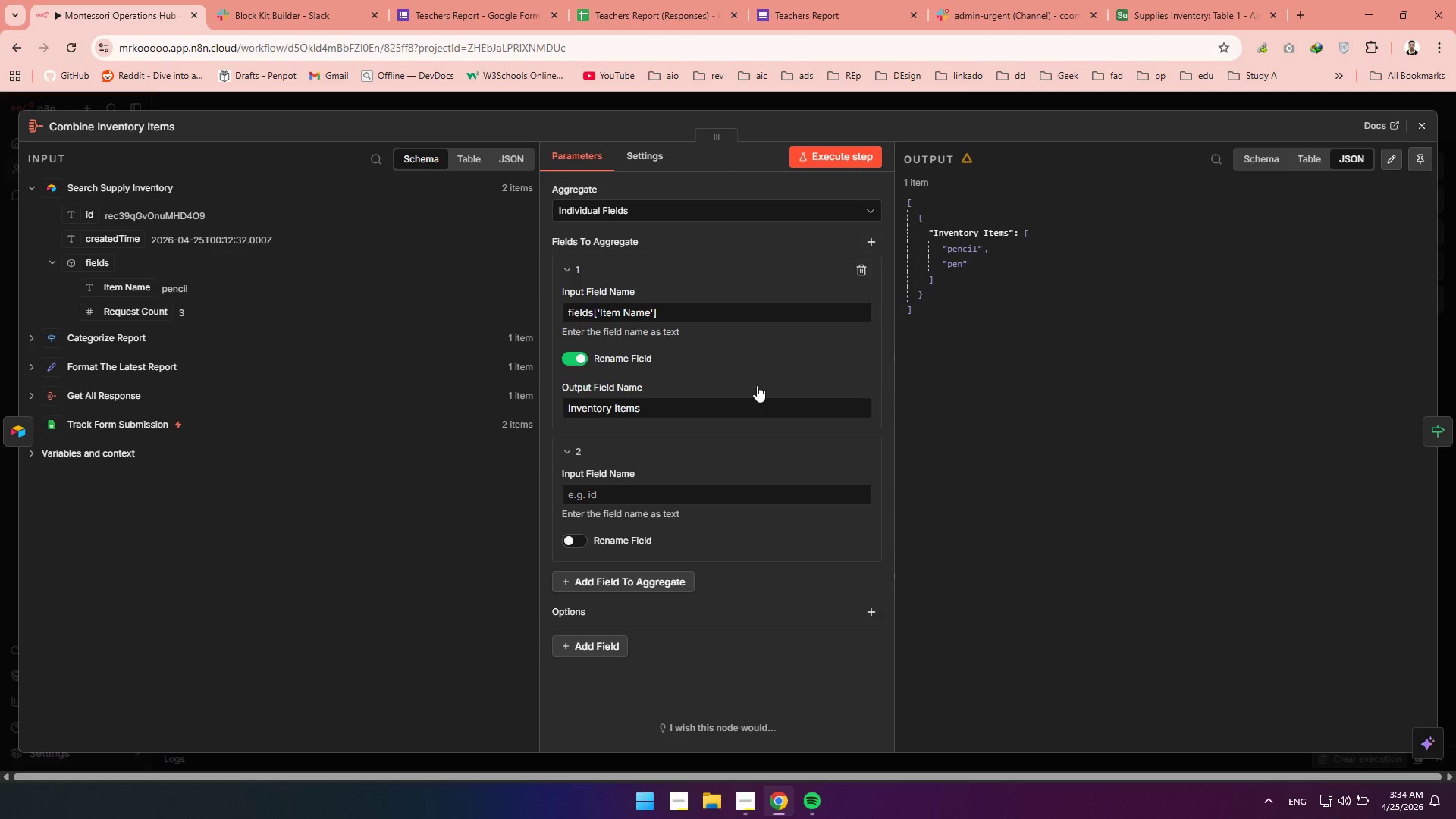 
left_click([654, 416])
 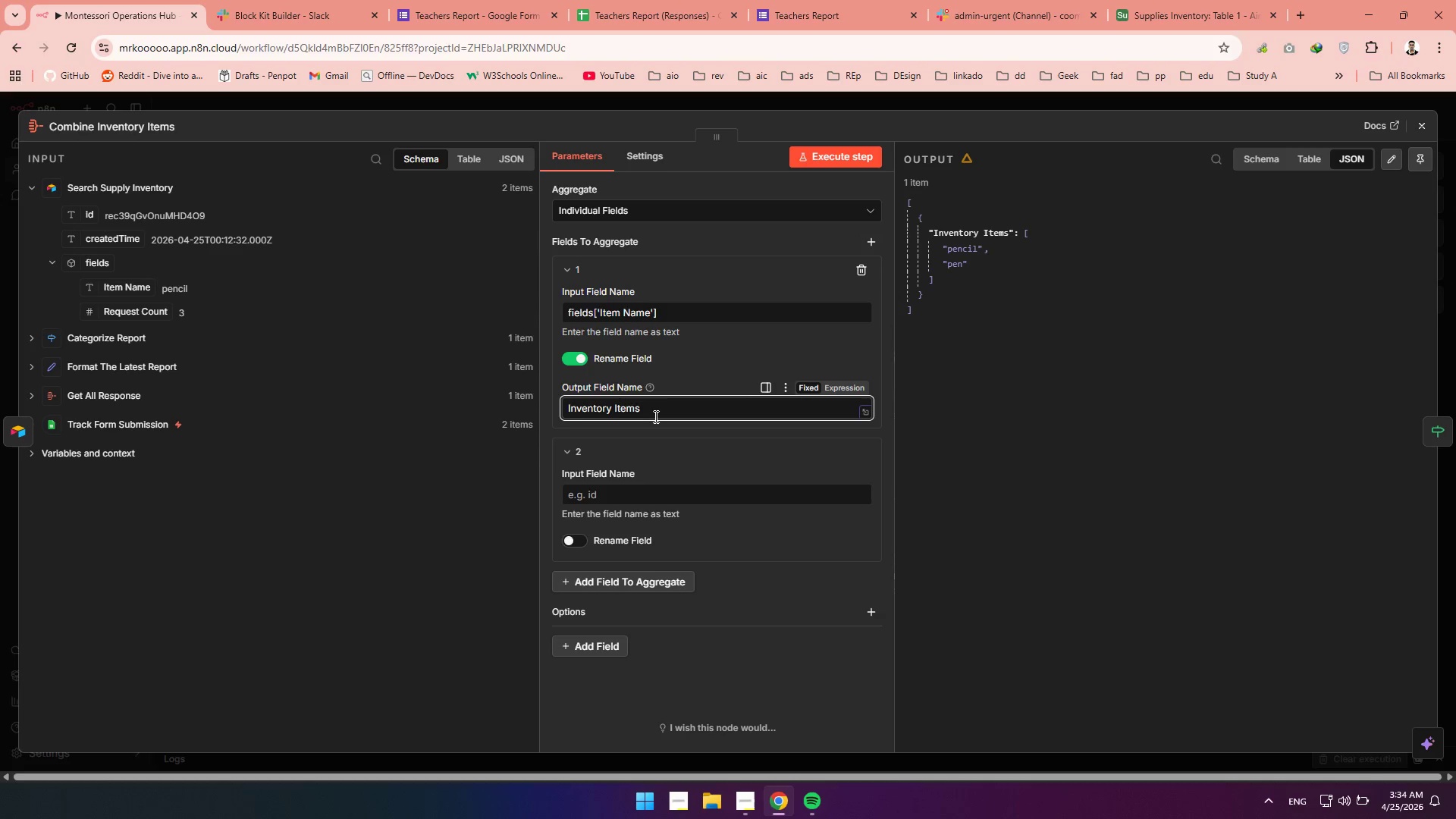 
key(Backspace)
type( Names)
 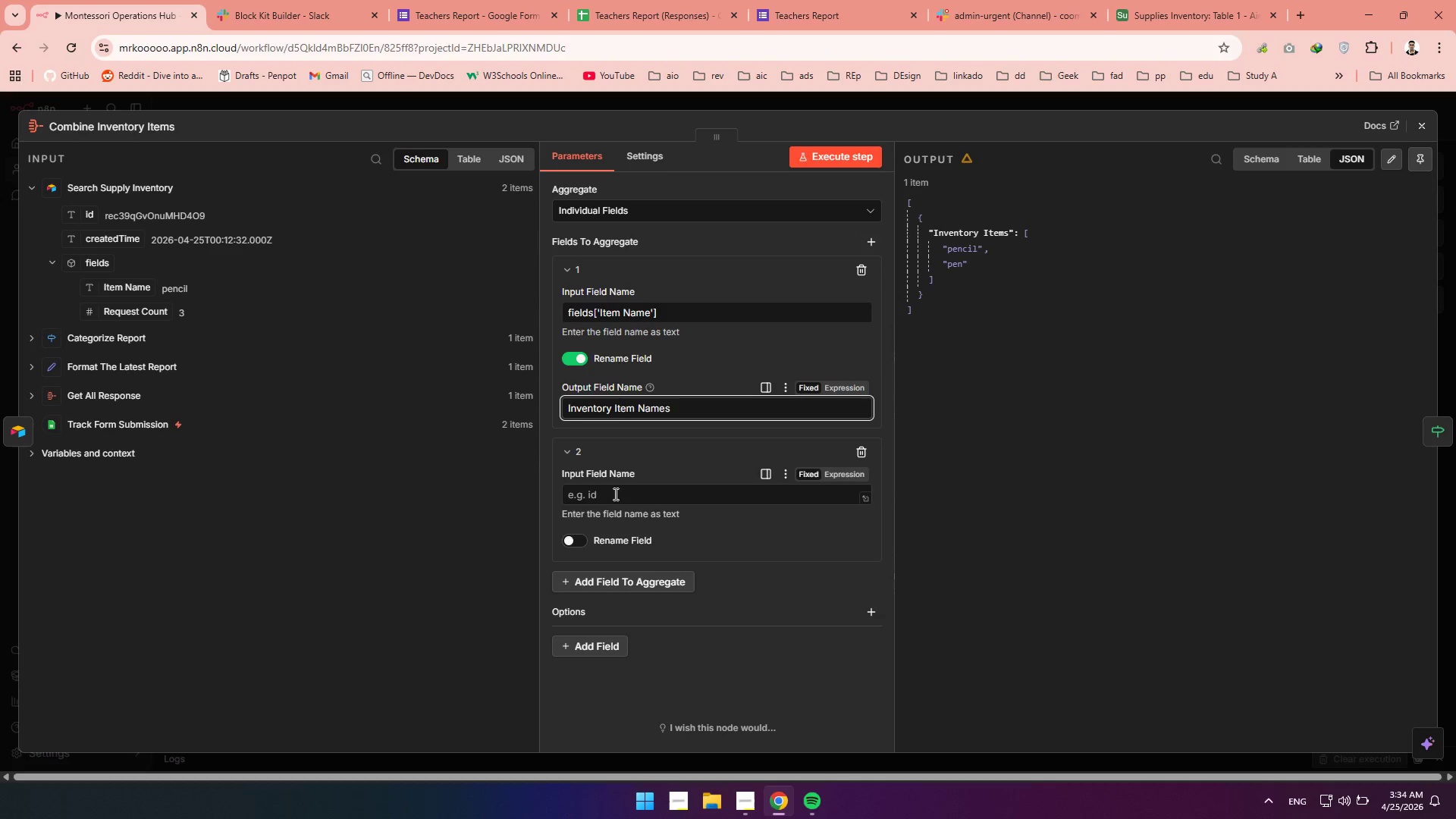 
left_click([614, 494])
 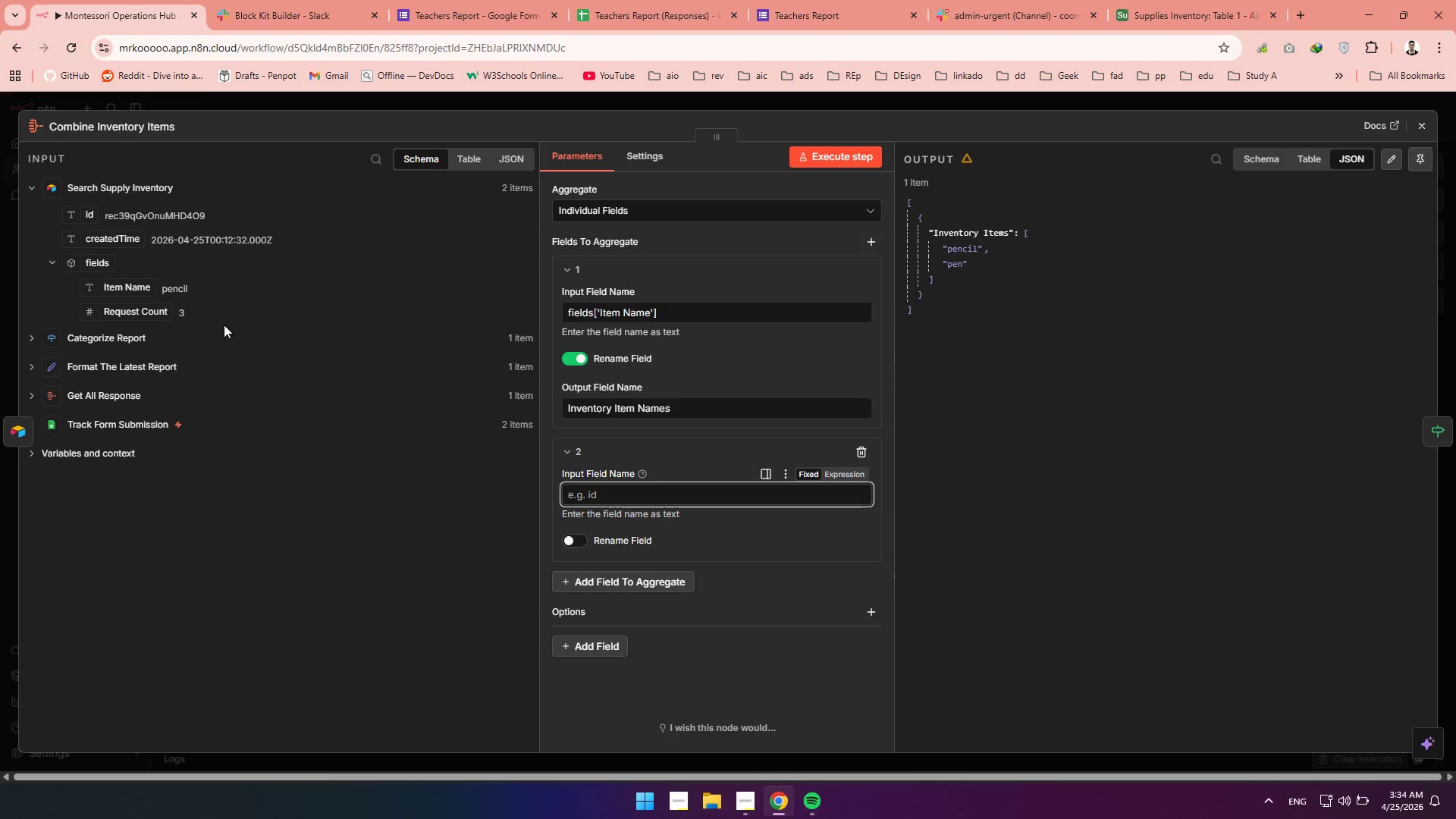 
left_click_drag(start_coordinate=[143, 312], to_coordinate=[621, 492])
 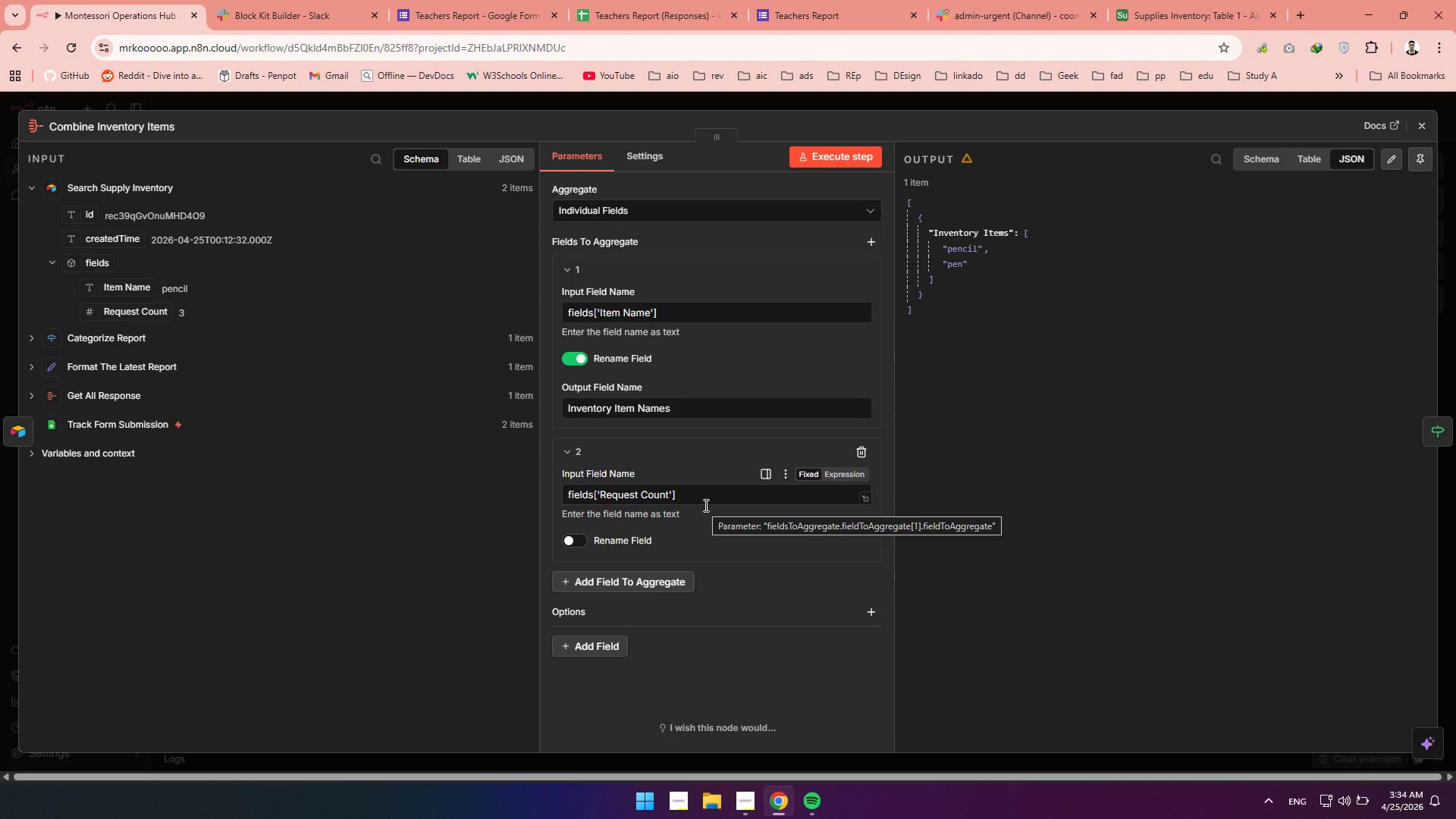 
wait(6.31)
 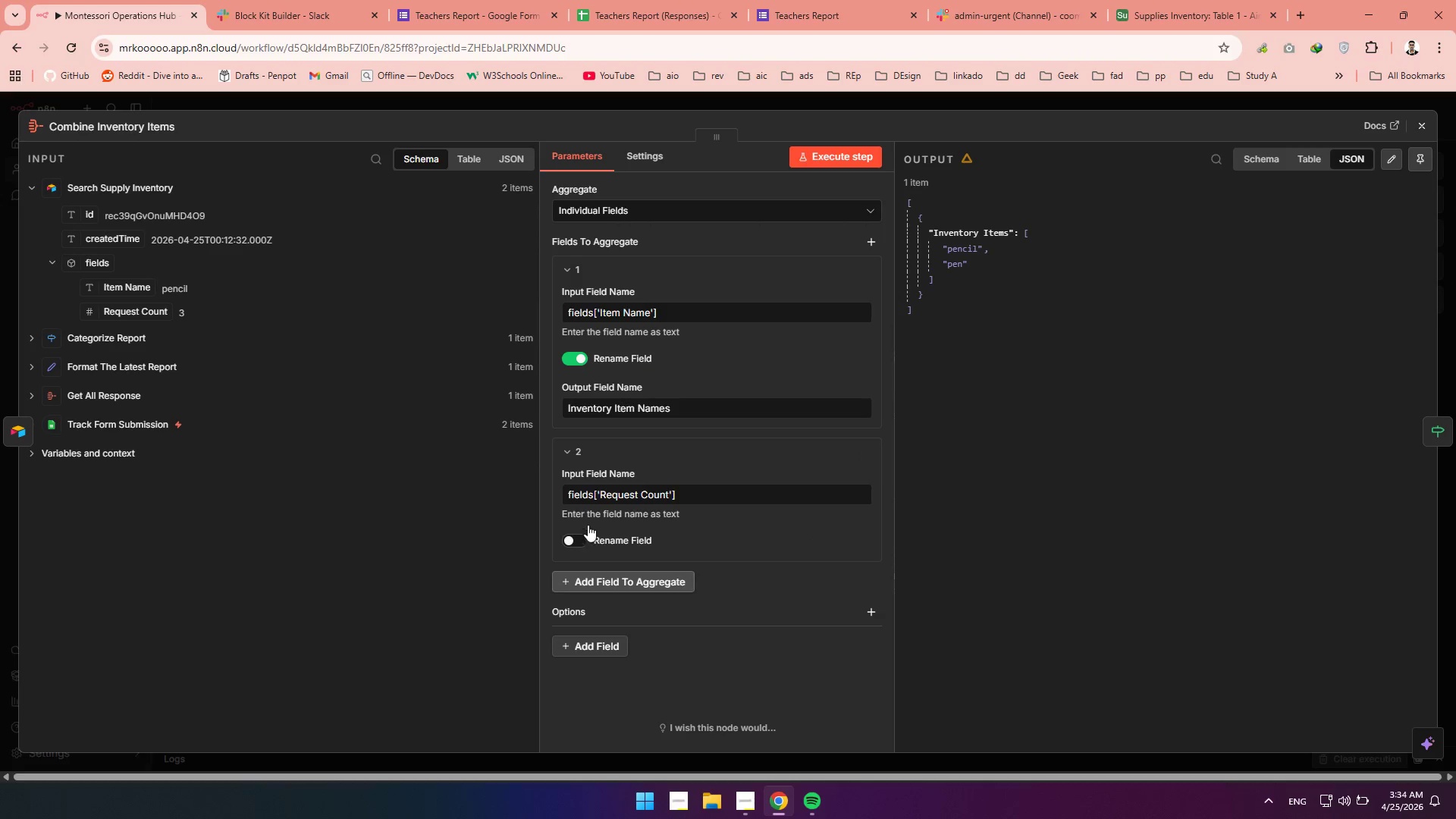 
left_click([574, 532])
 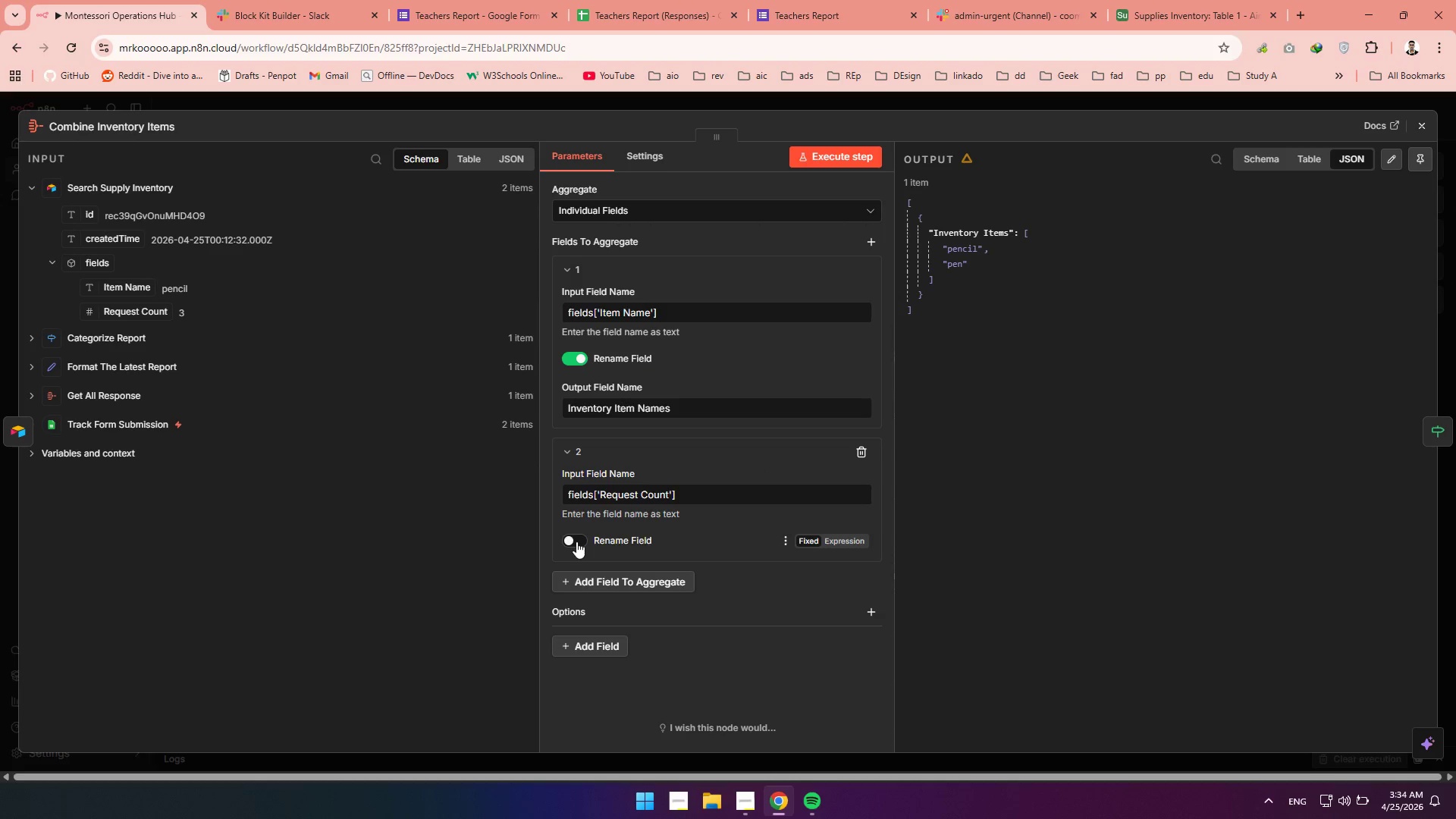 
left_click([576, 541])
 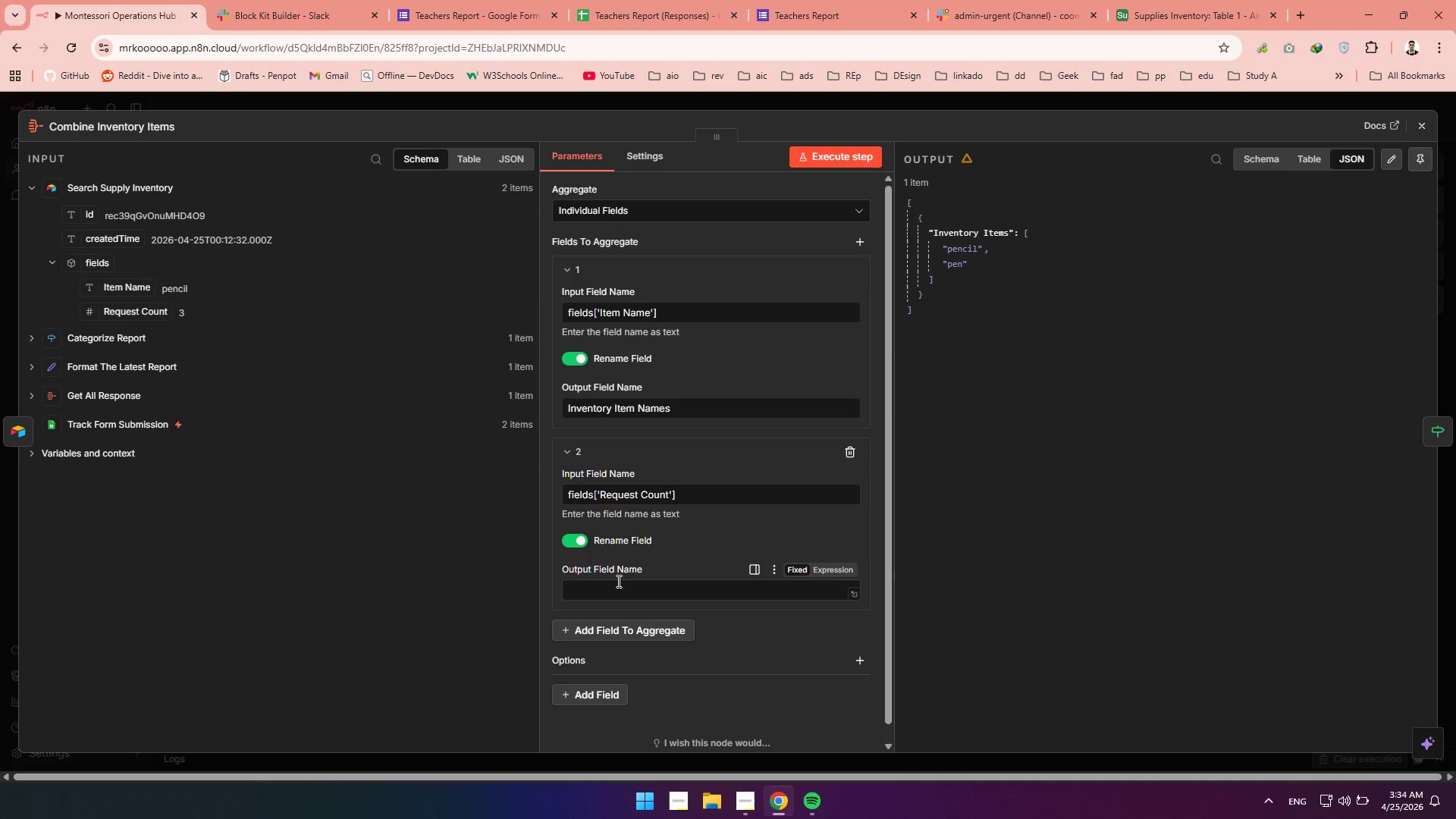 
left_click([617, 582])
 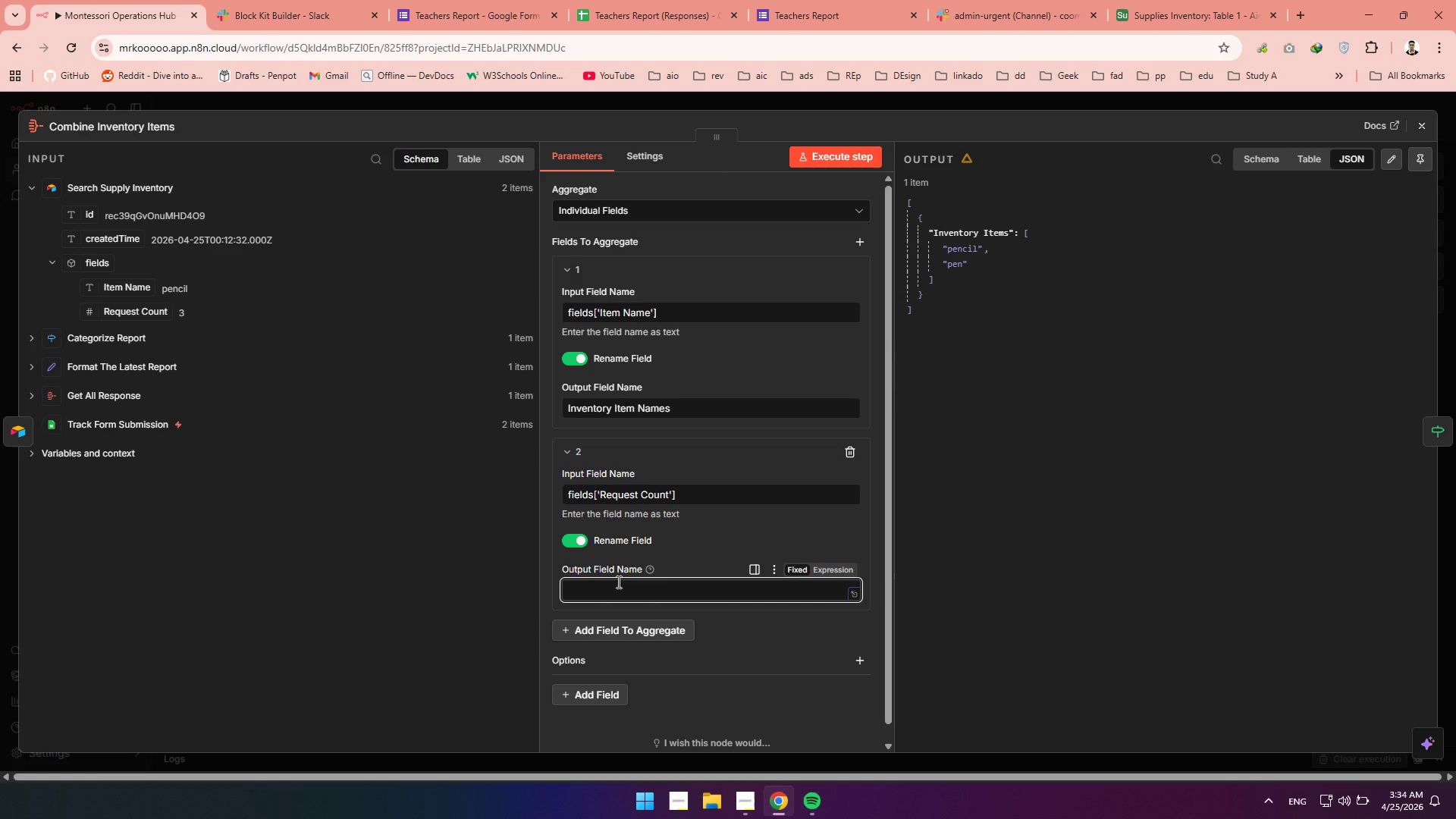 
type(Inventory Items Request Count)
 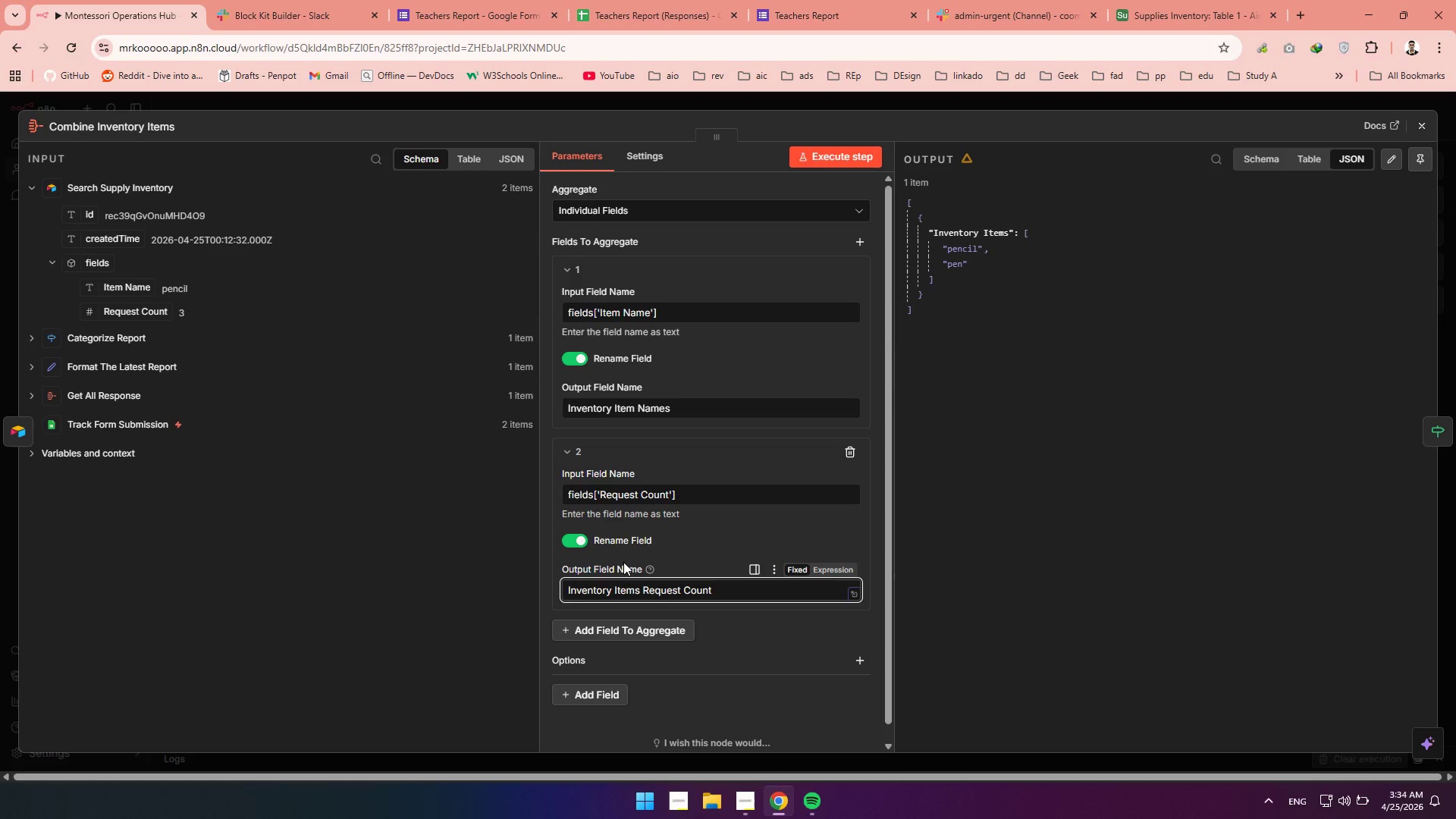 
left_click([837, 155])
 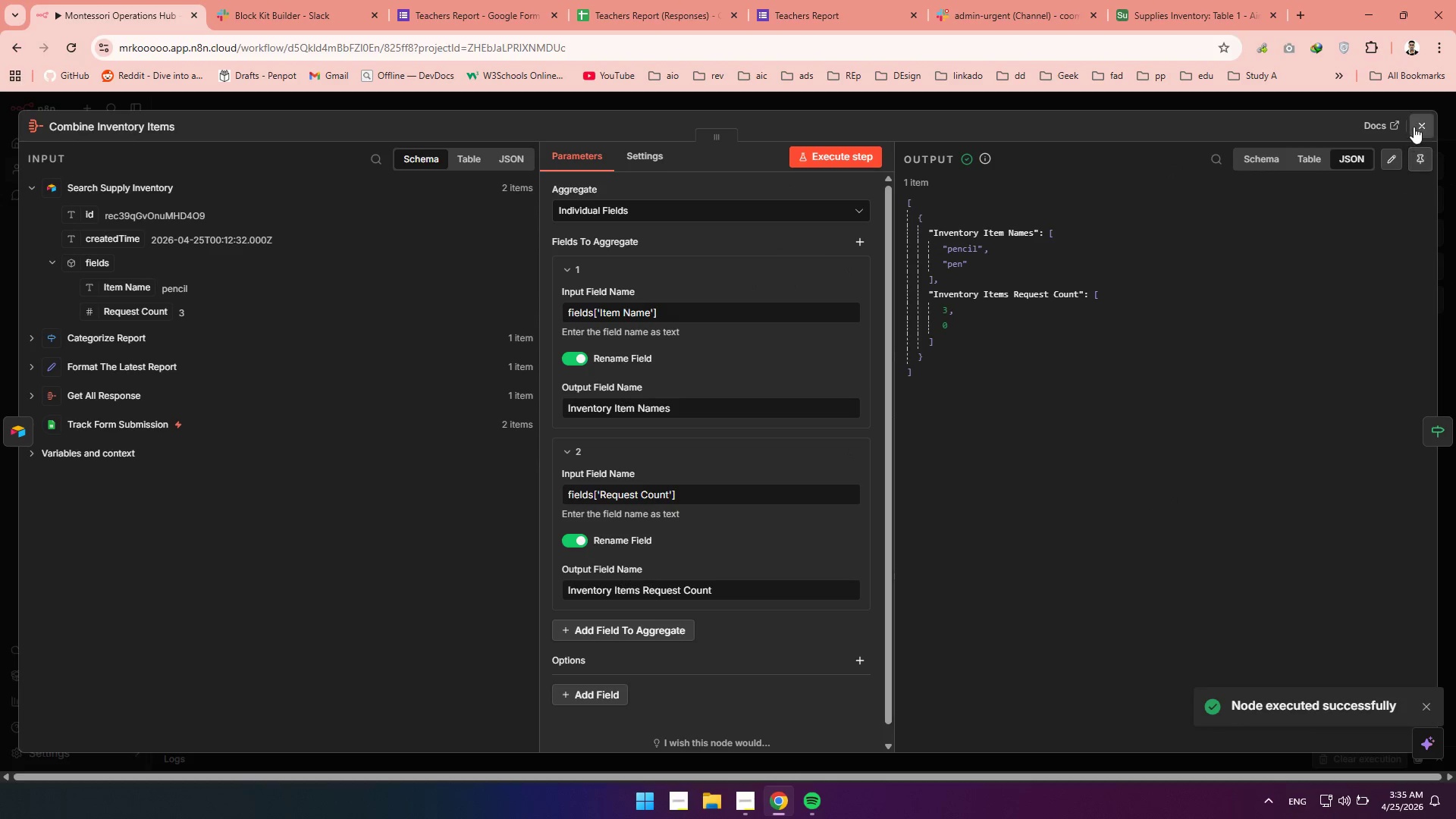 
wait(8.84)
 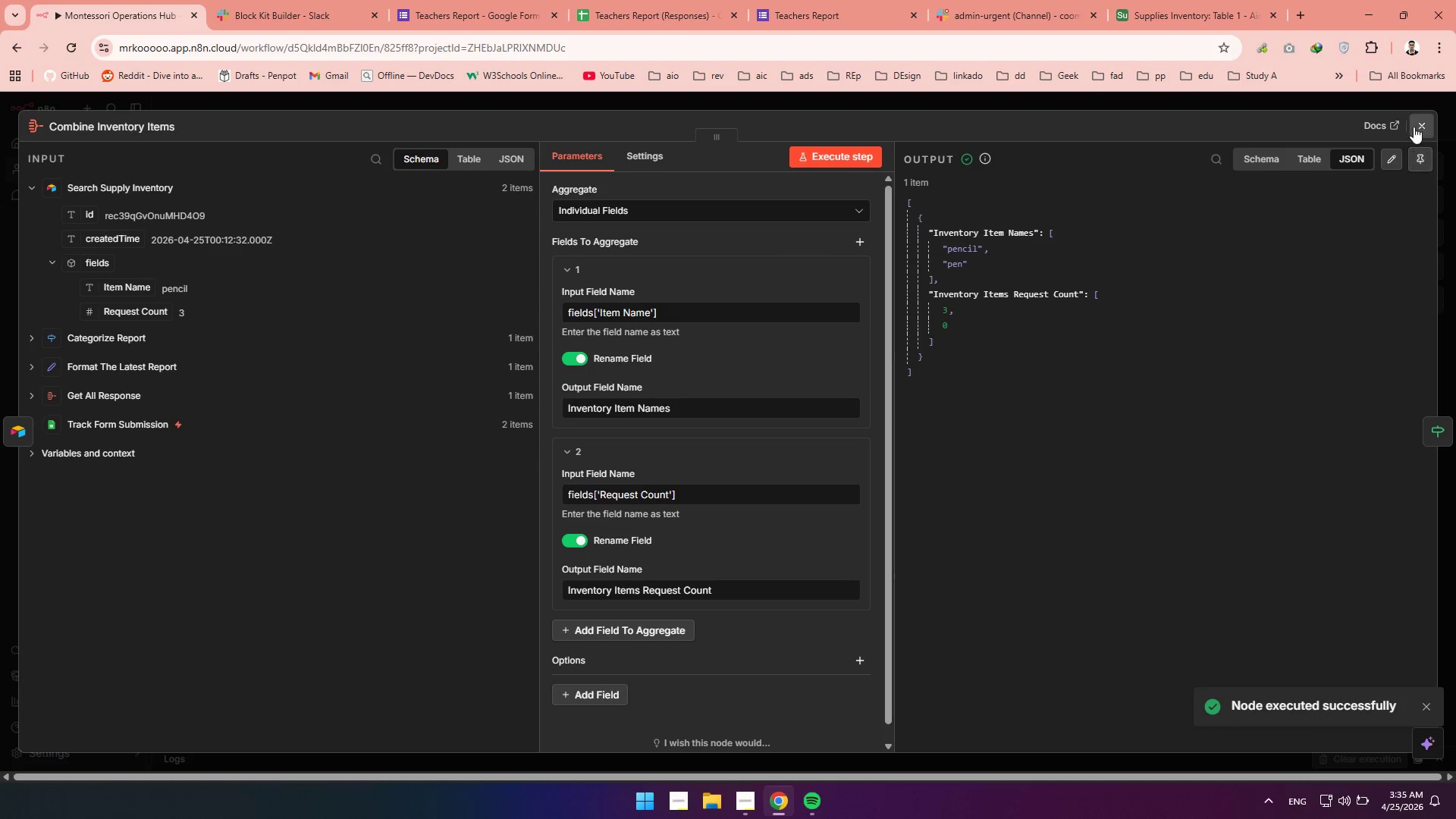 
double_click([1178, 532])
 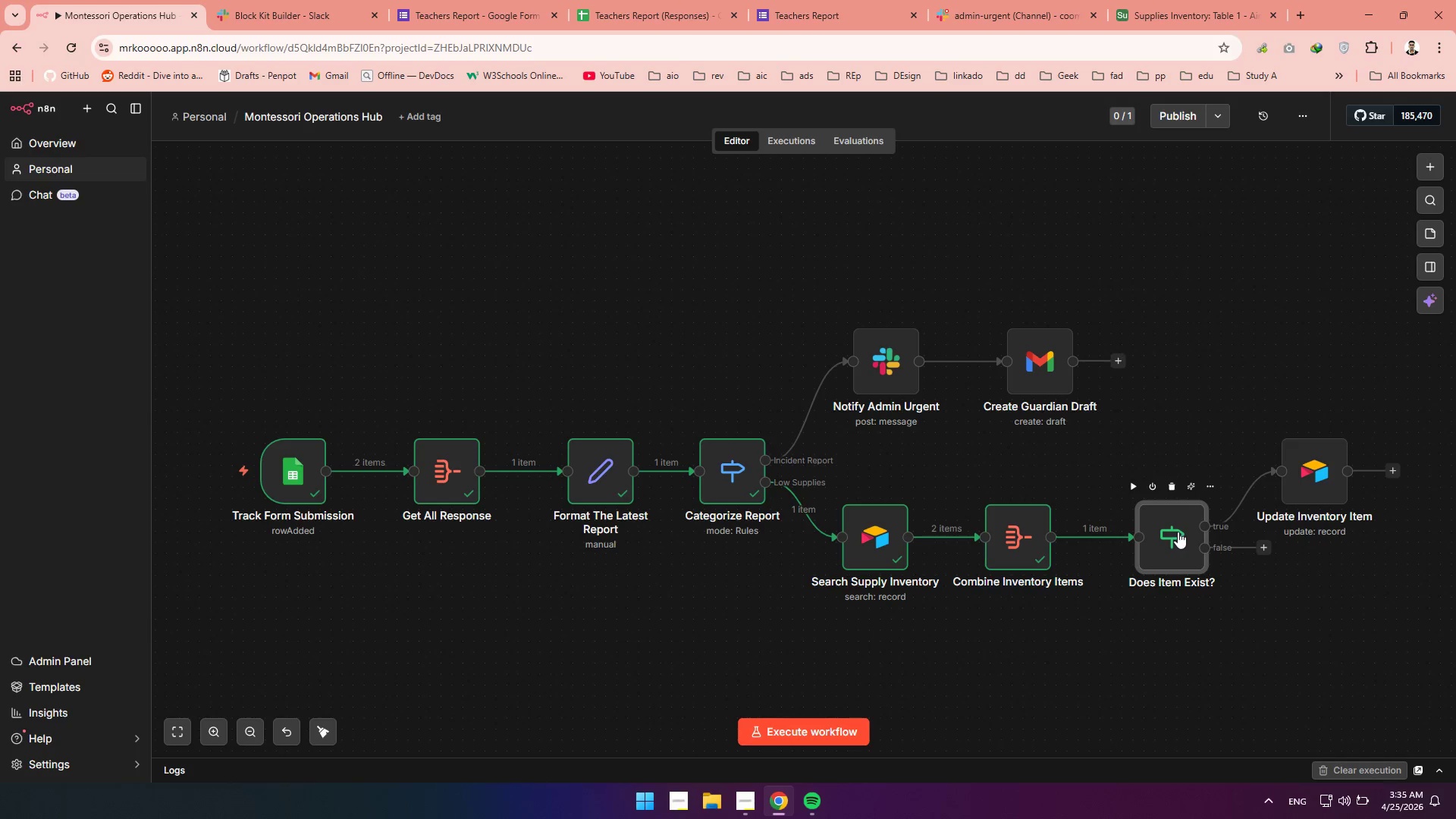 
triple_click([1178, 532])
 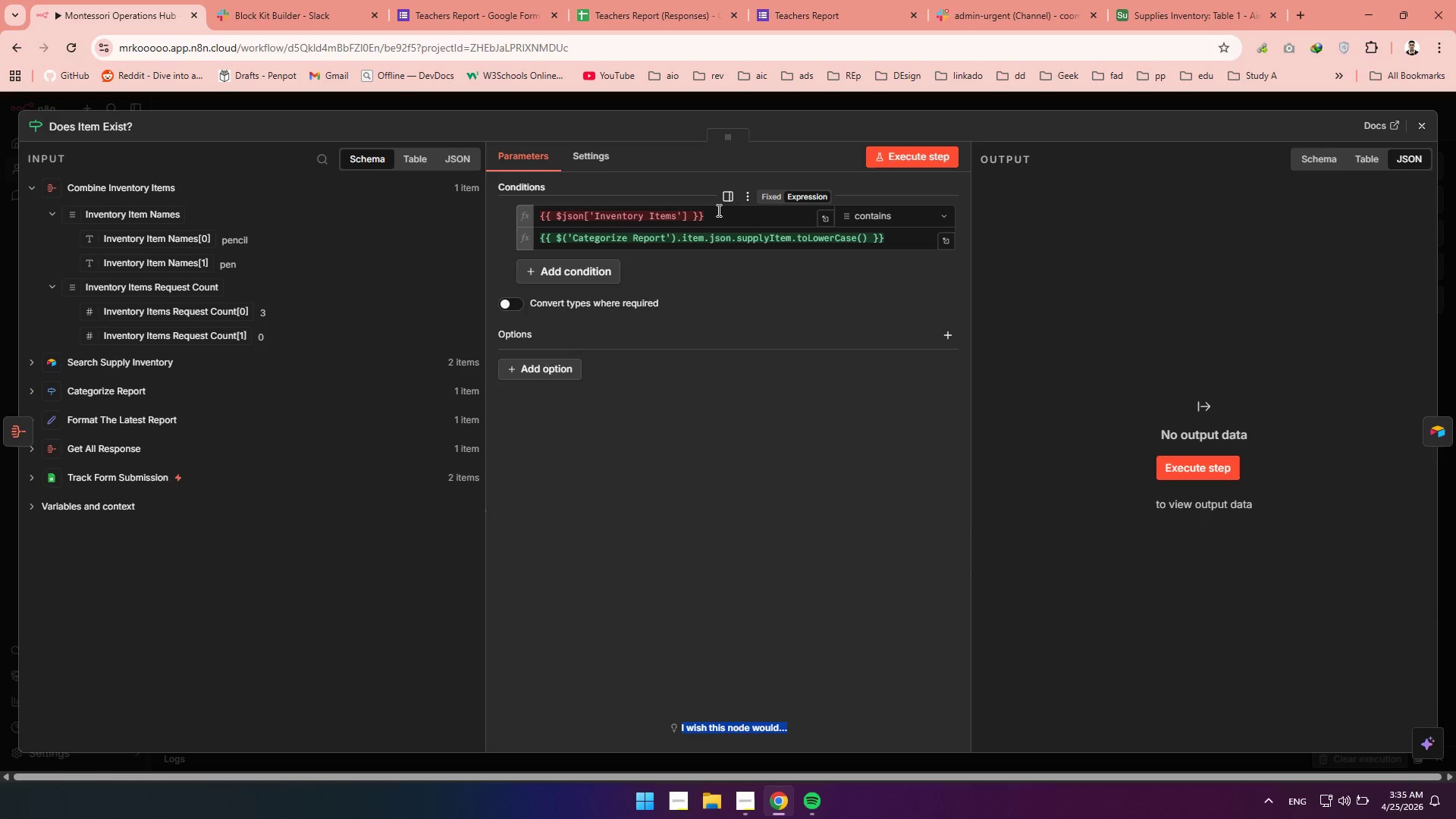 
left_click_drag(start_coordinate=[718, 215], to_coordinate=[538, 221])
 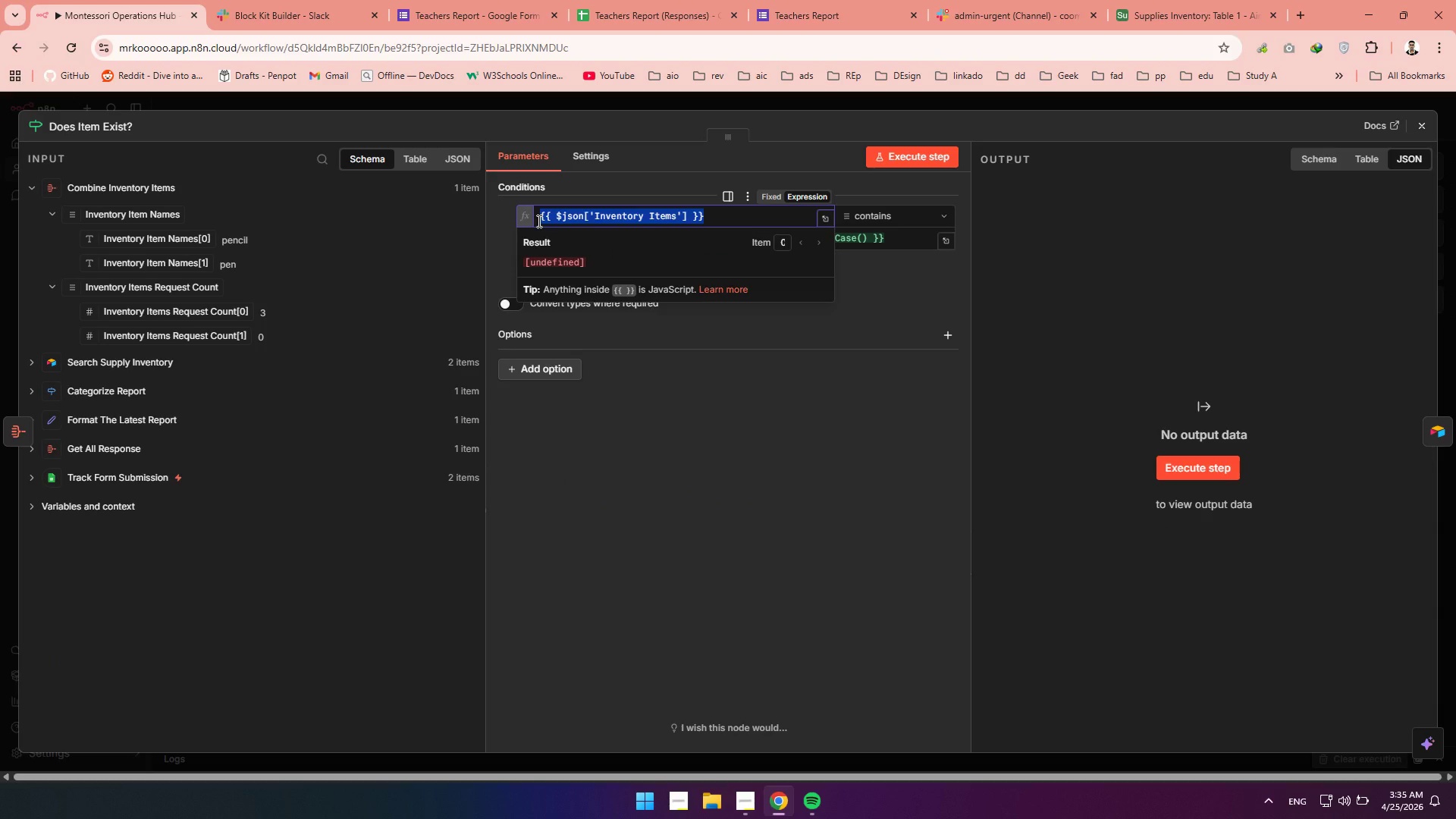 
key(Backspace)
 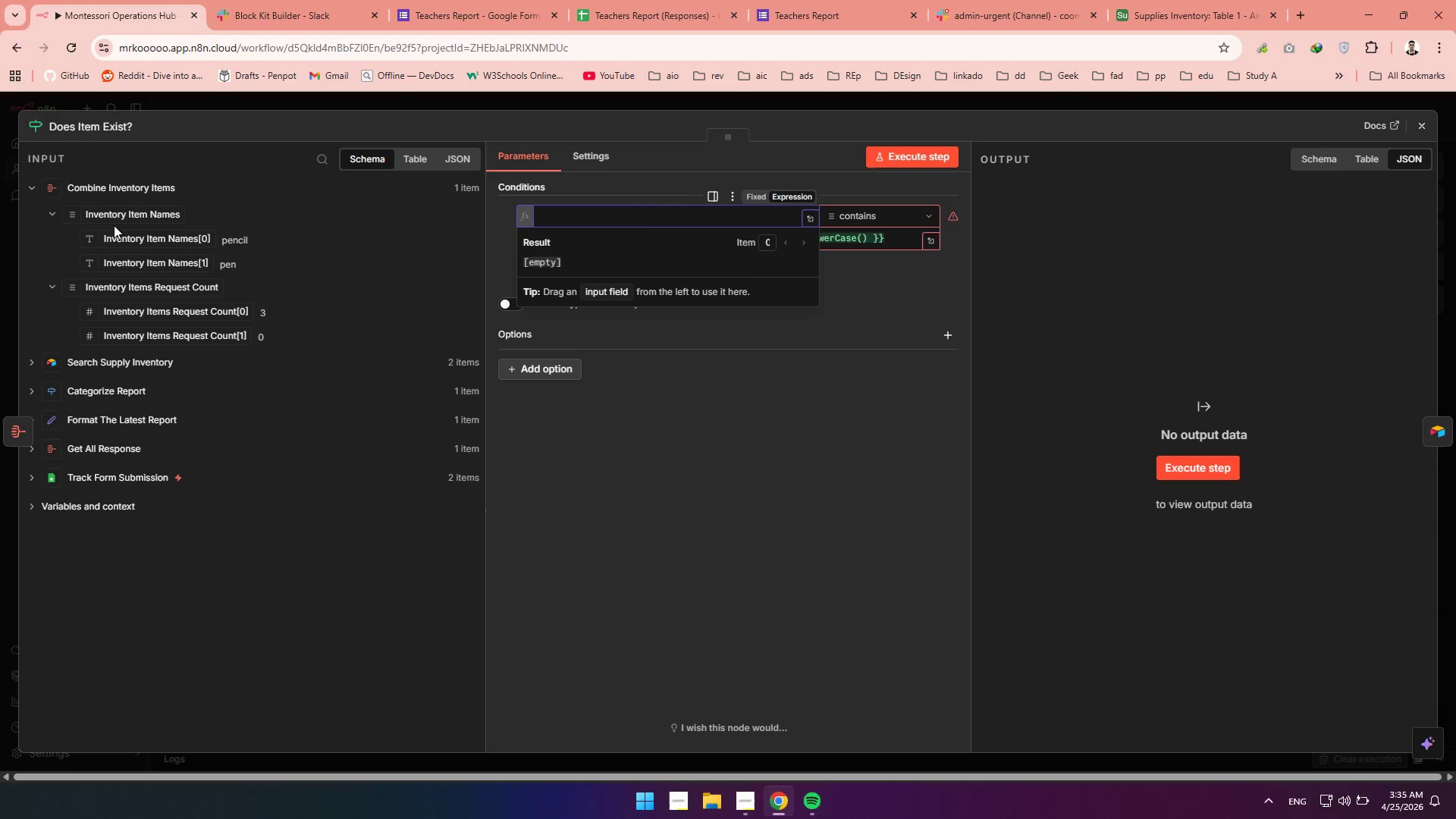 
left_click_drag(start_coordinate=[109, 220], to_coordinate=[574, 220])
 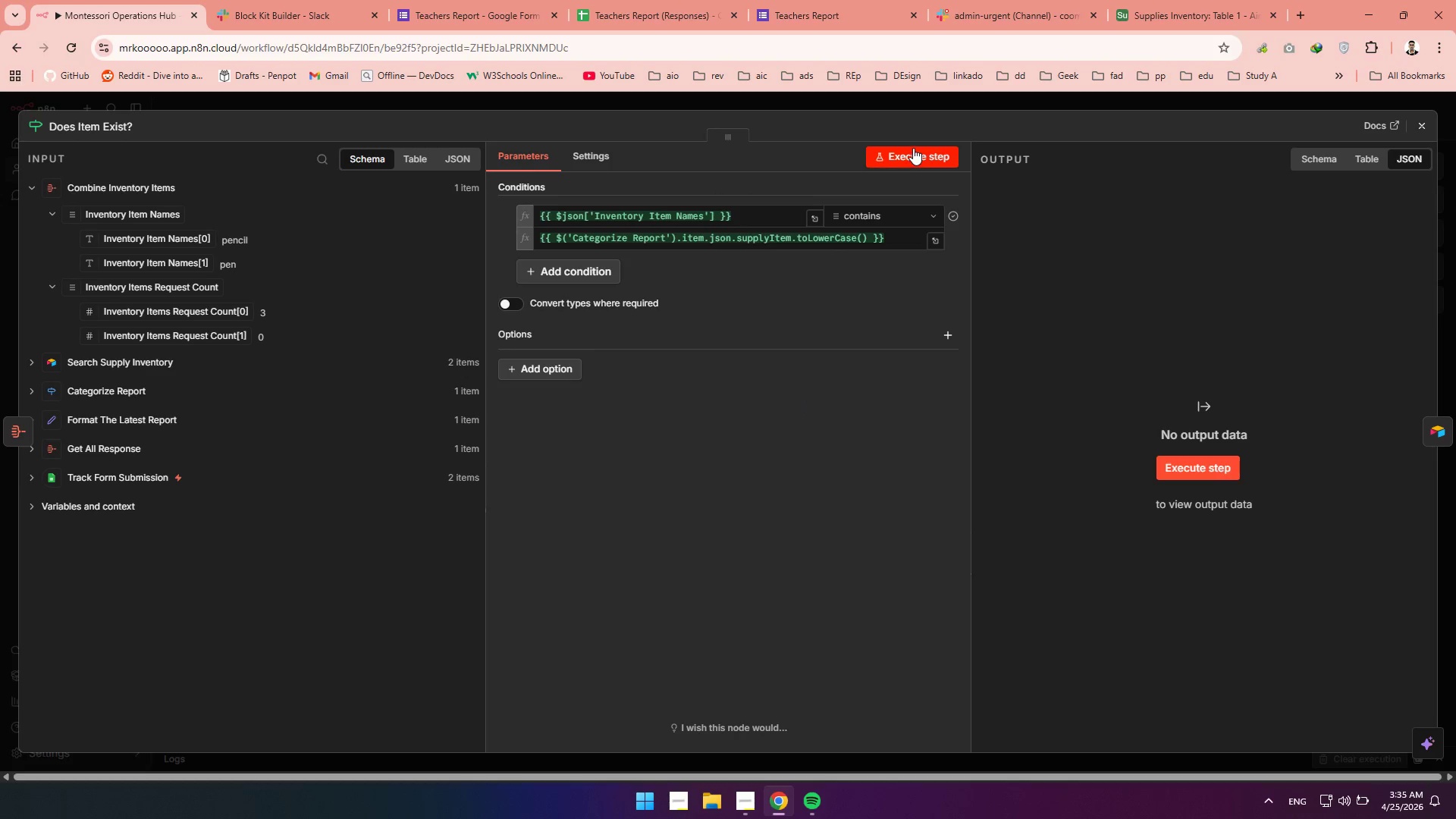 
left_click([905, 152])
 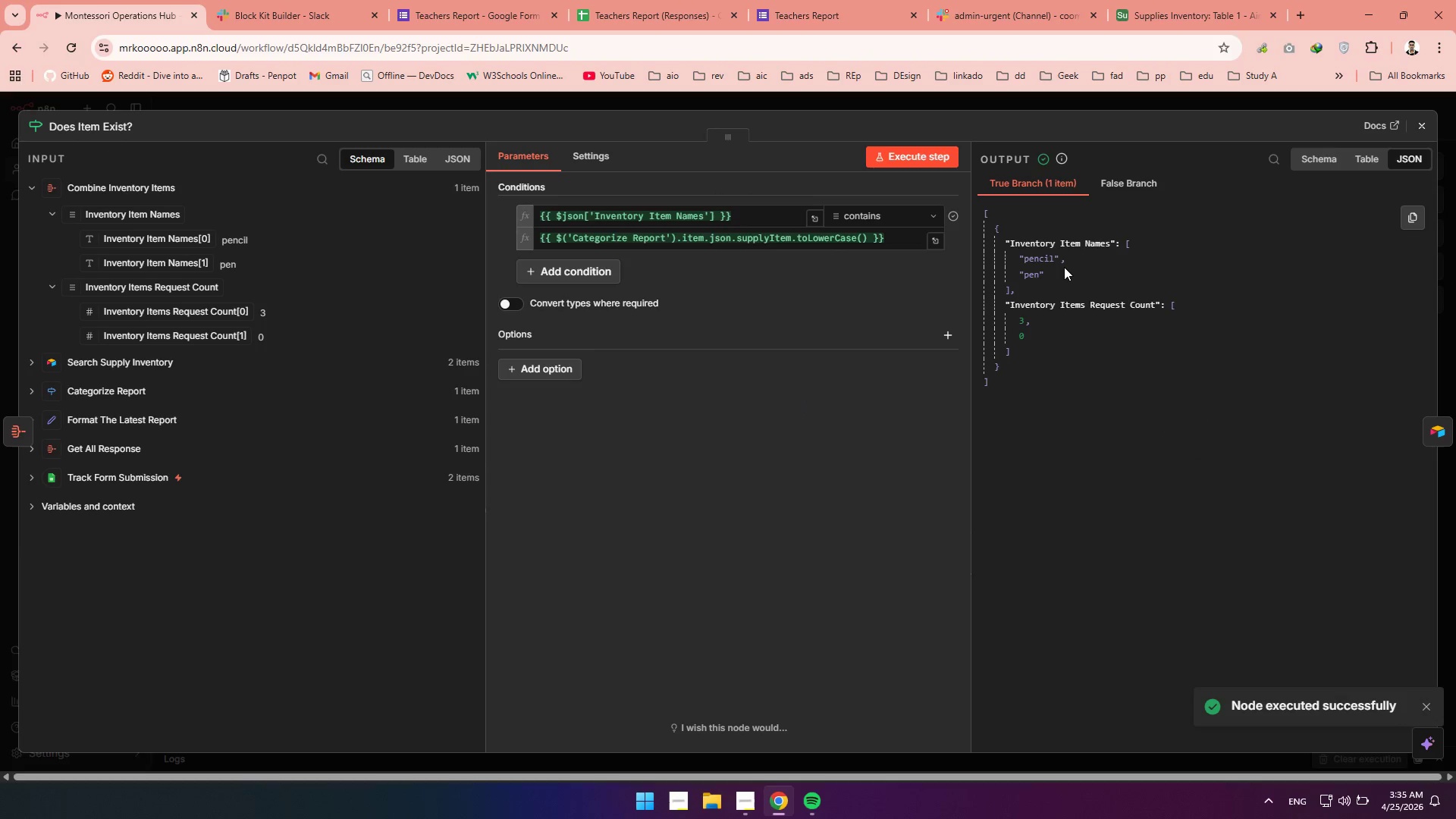 
wait(9.52)
 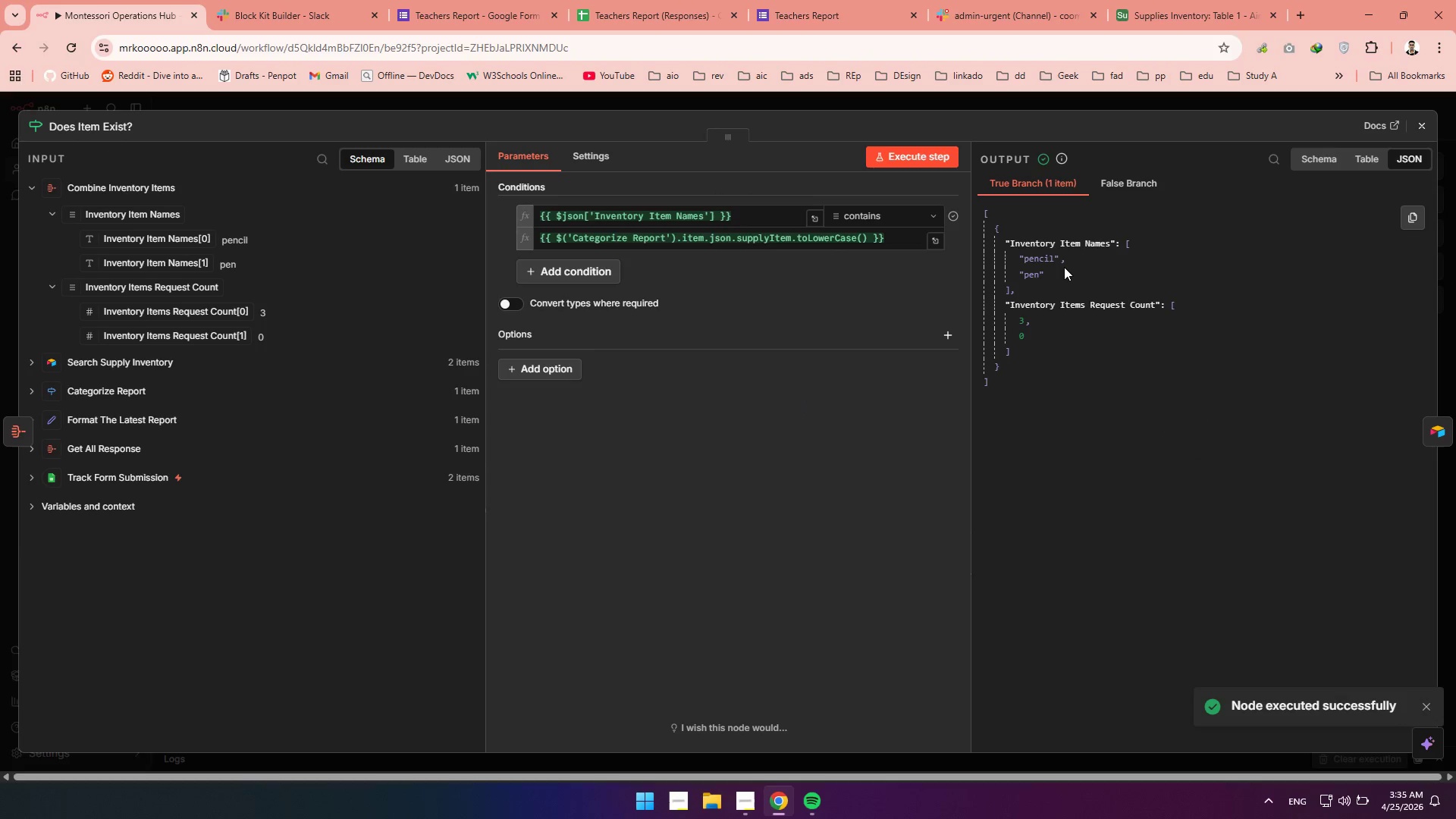 
left_click([1430, 125])
 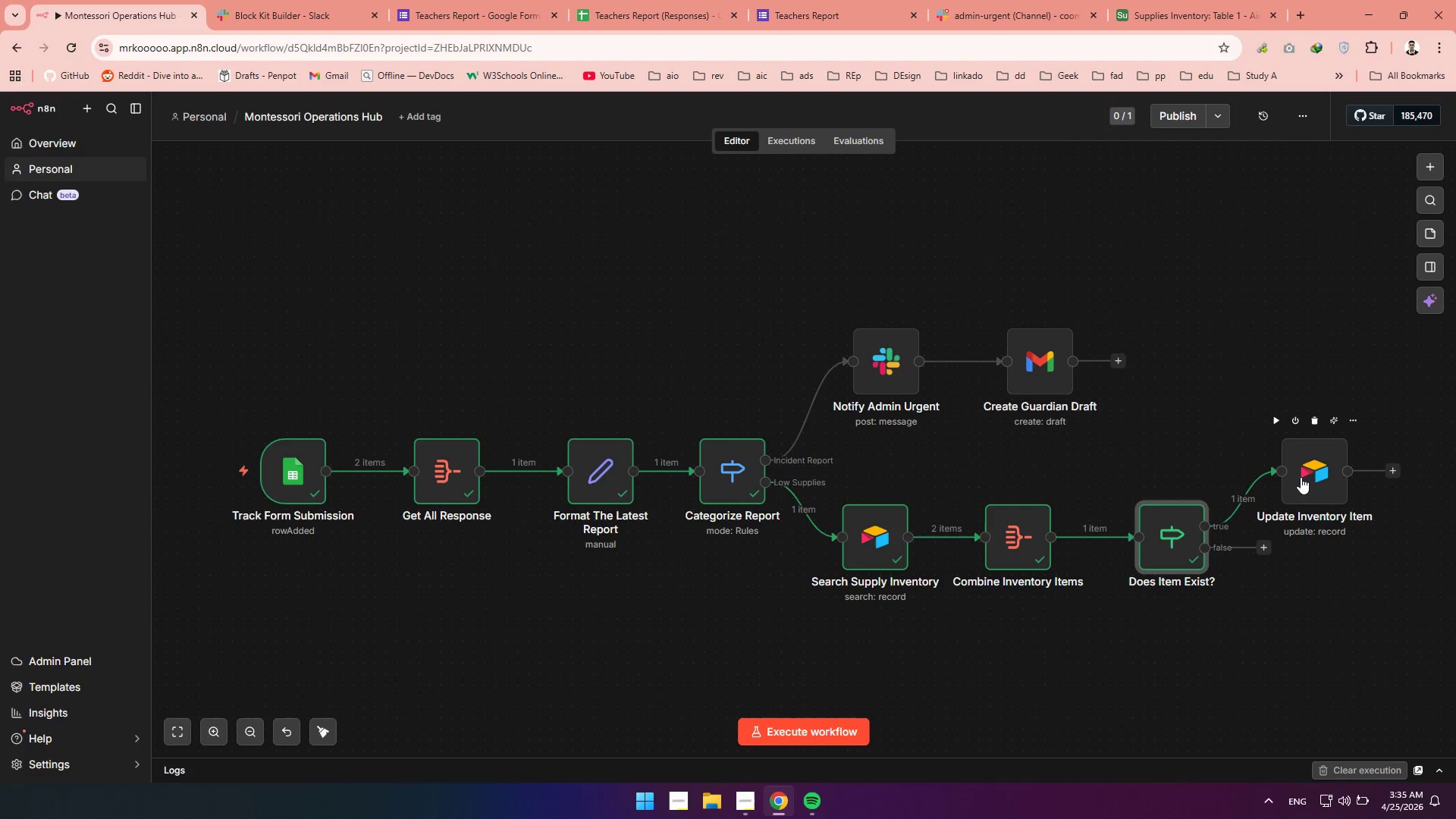 
double_click([1301, 477])
 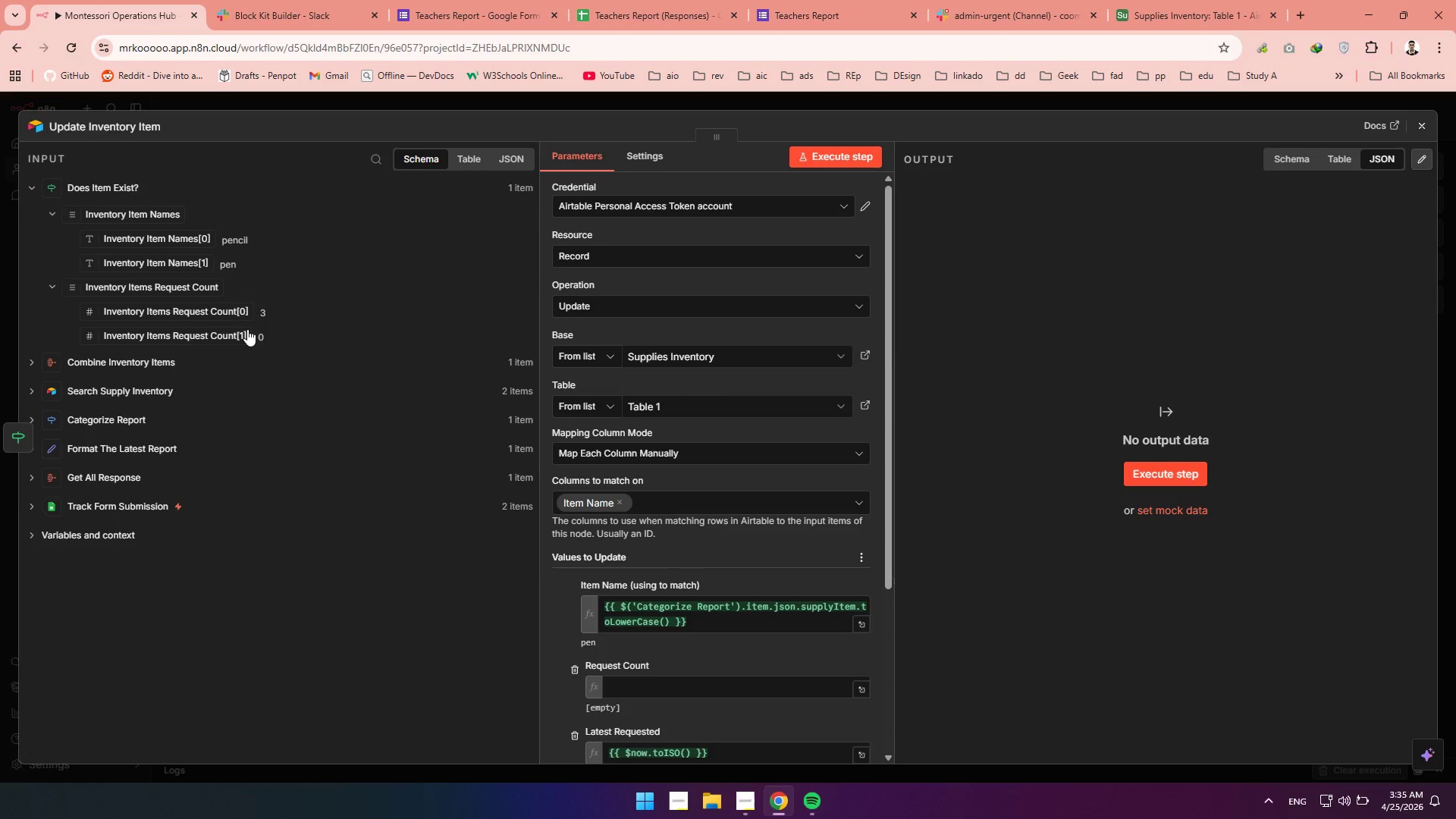 
wait(7.92)
 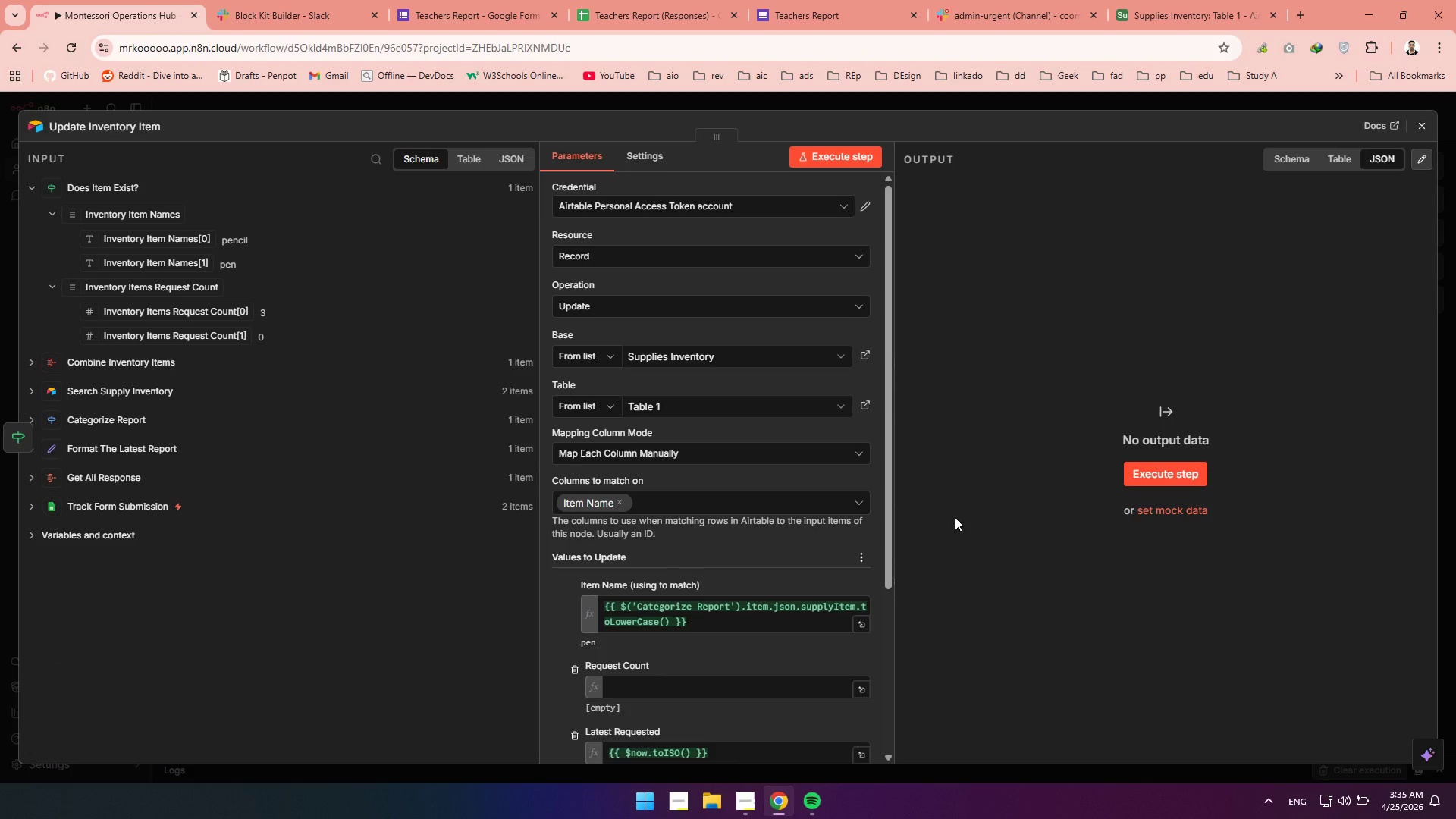 
left_click_drag(start_coordinate=[171, 292], to_coordinate=[657, 687])
 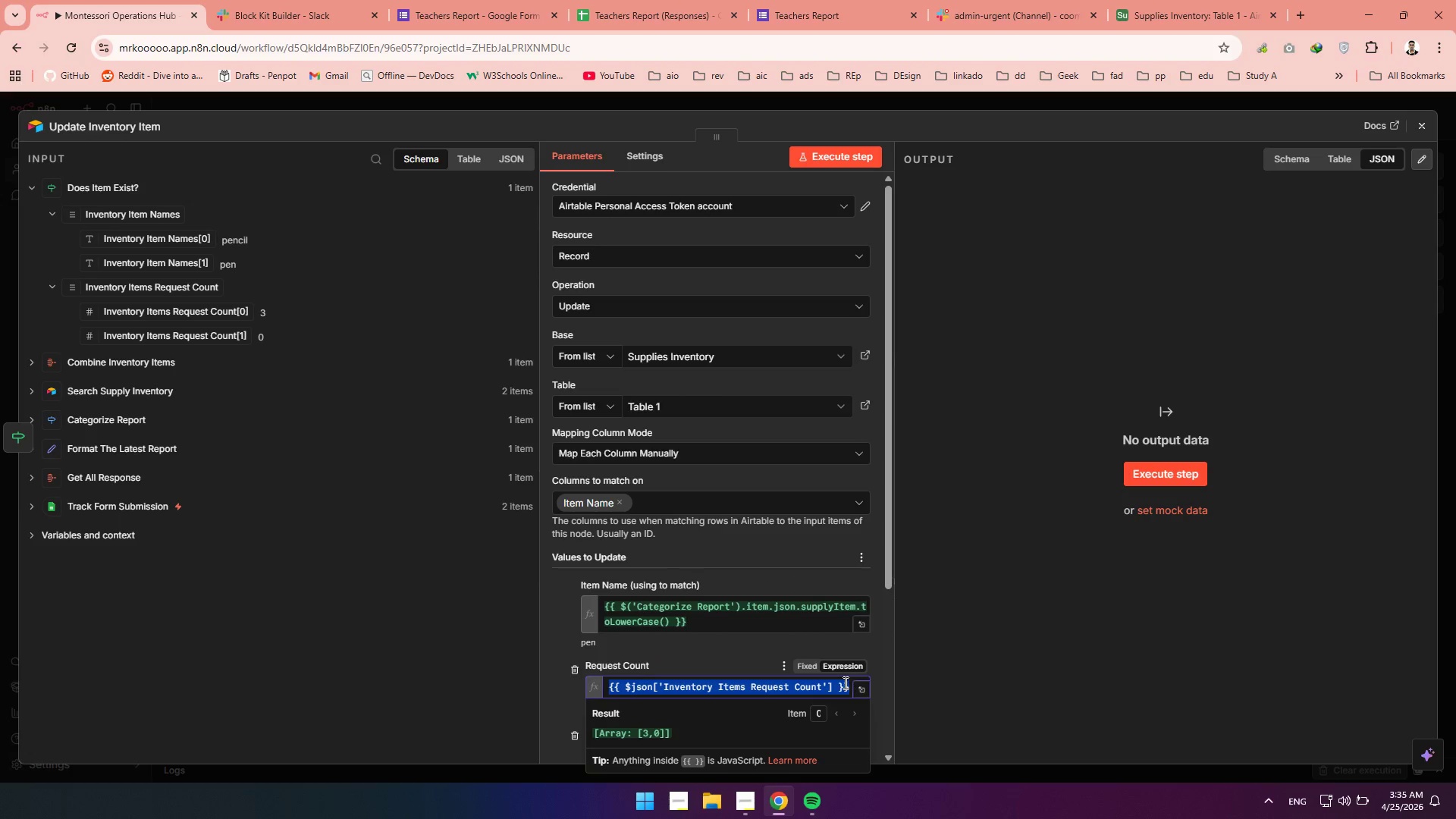 
left_click([833, 688])
 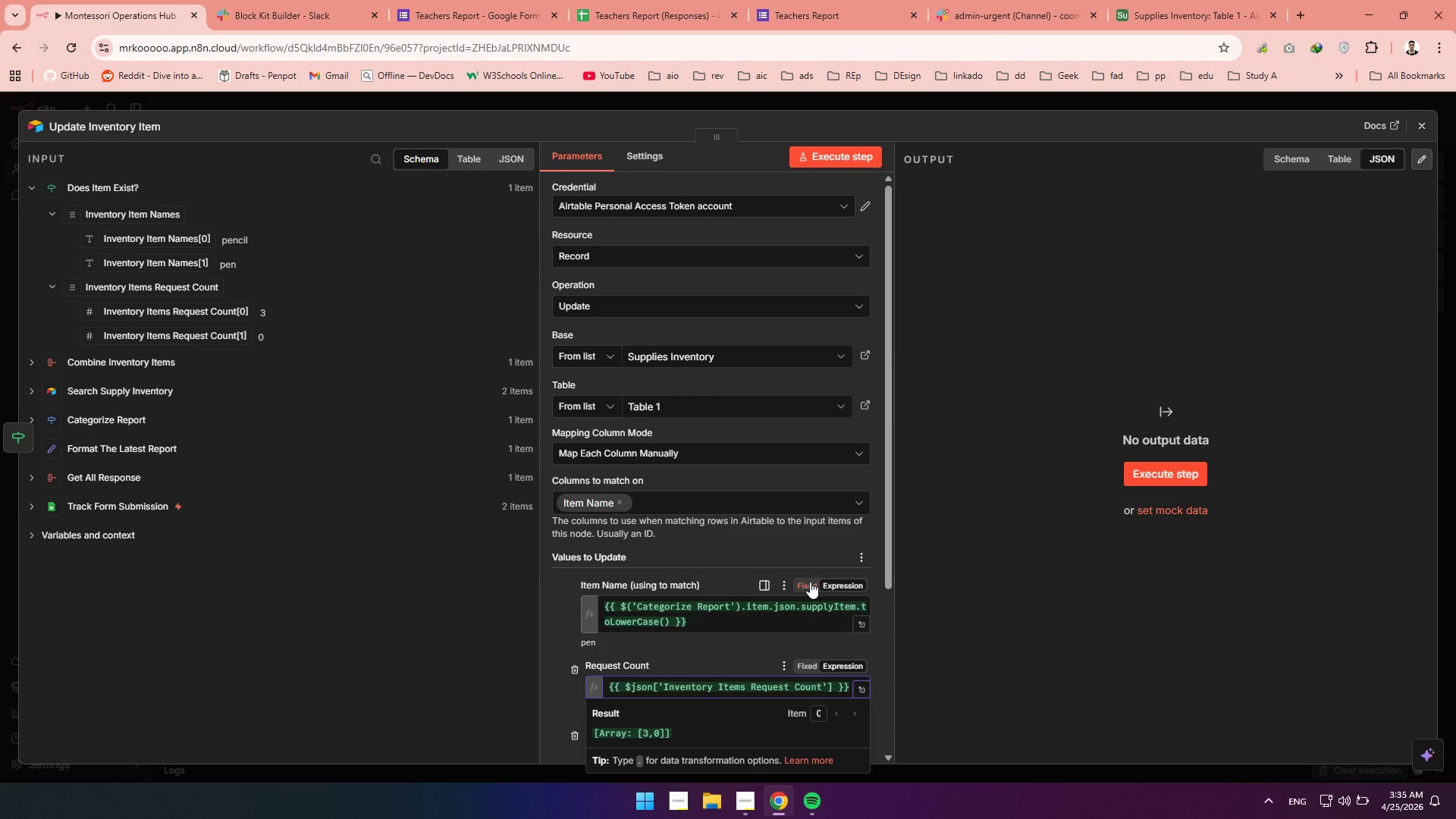 
wait(10.0)
 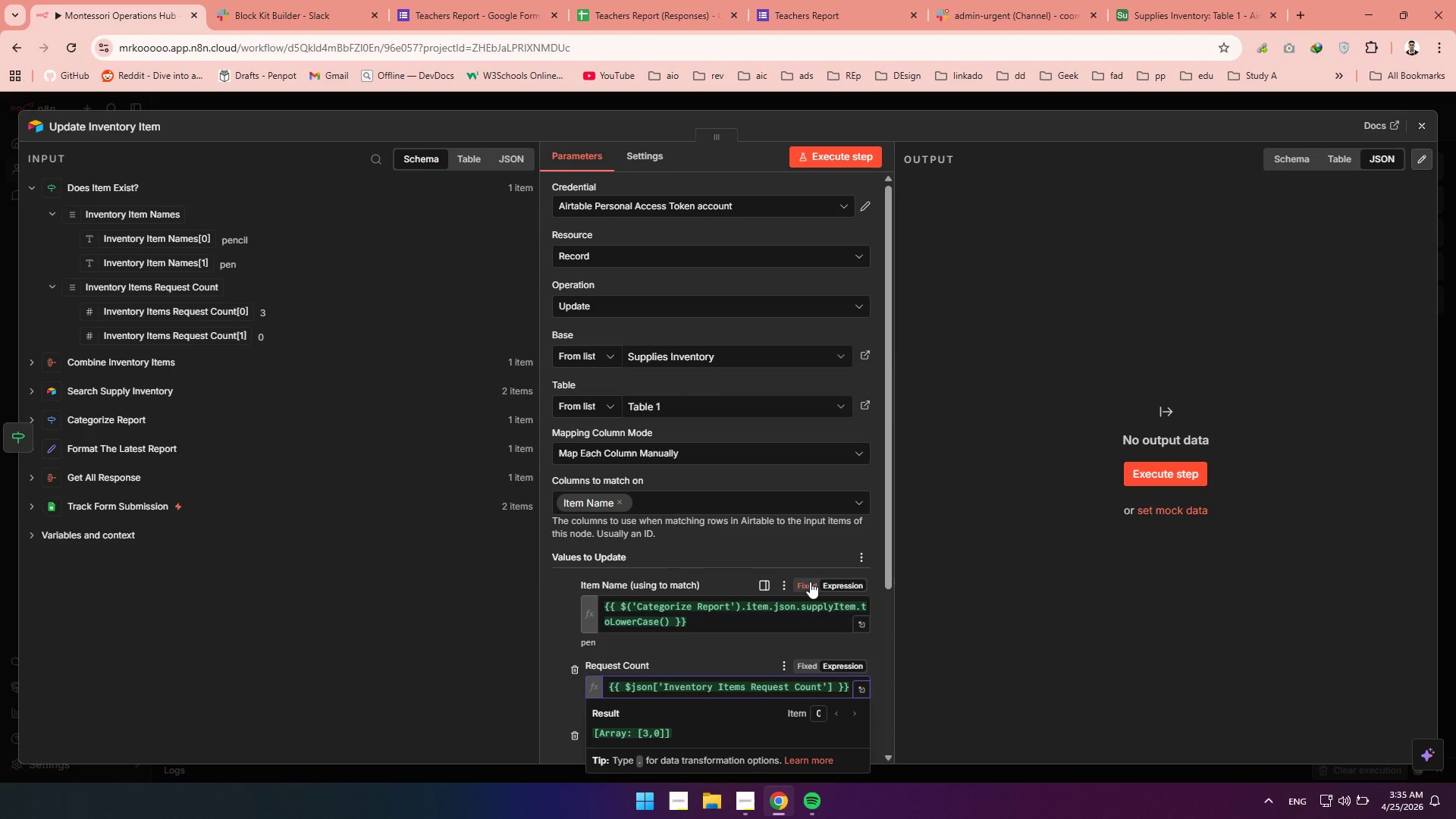 
key(BracketLeft)
 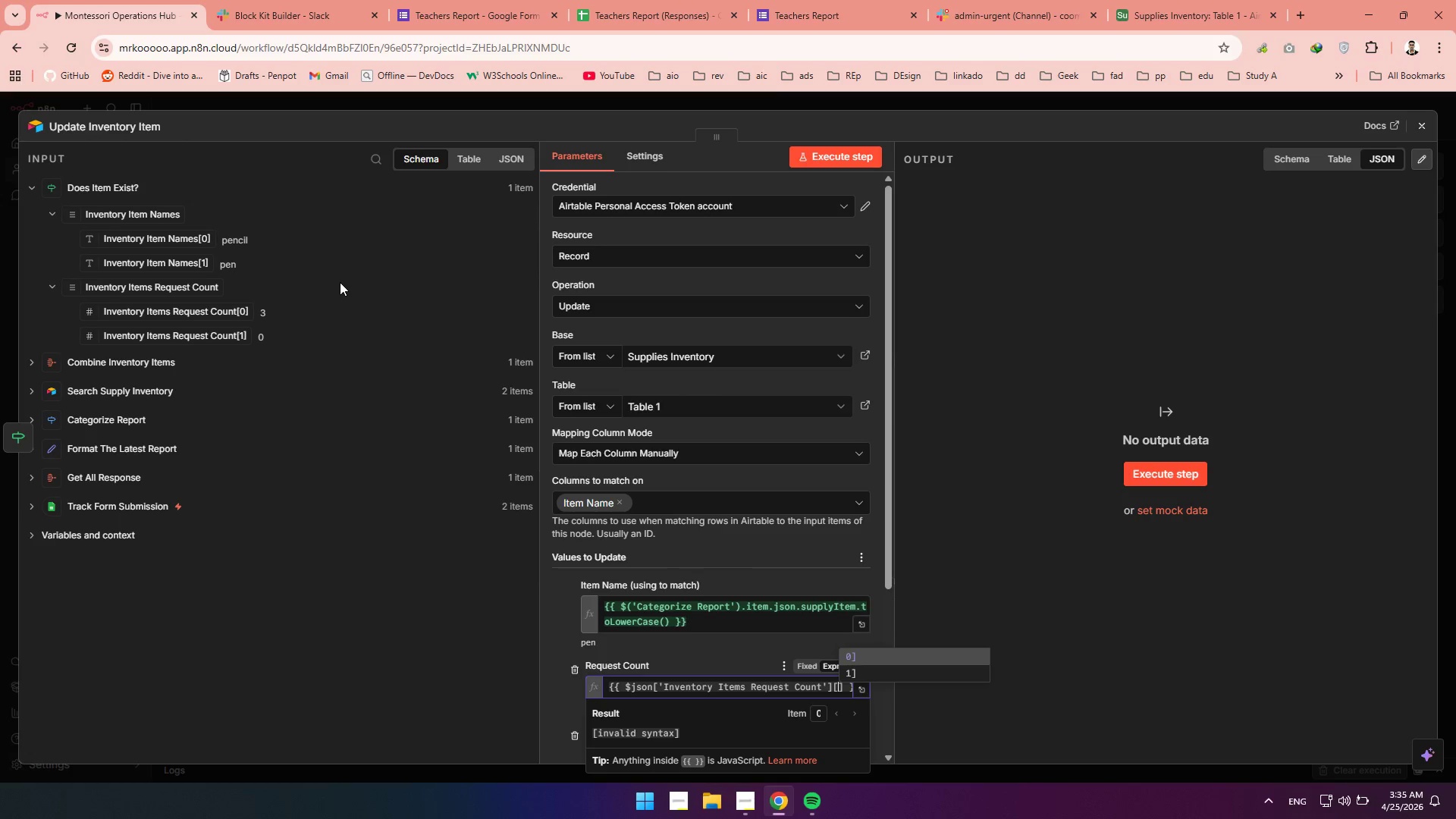 
left_click_drag(start_coordinate=[180, 286], to_coordinate=[837, 689])
 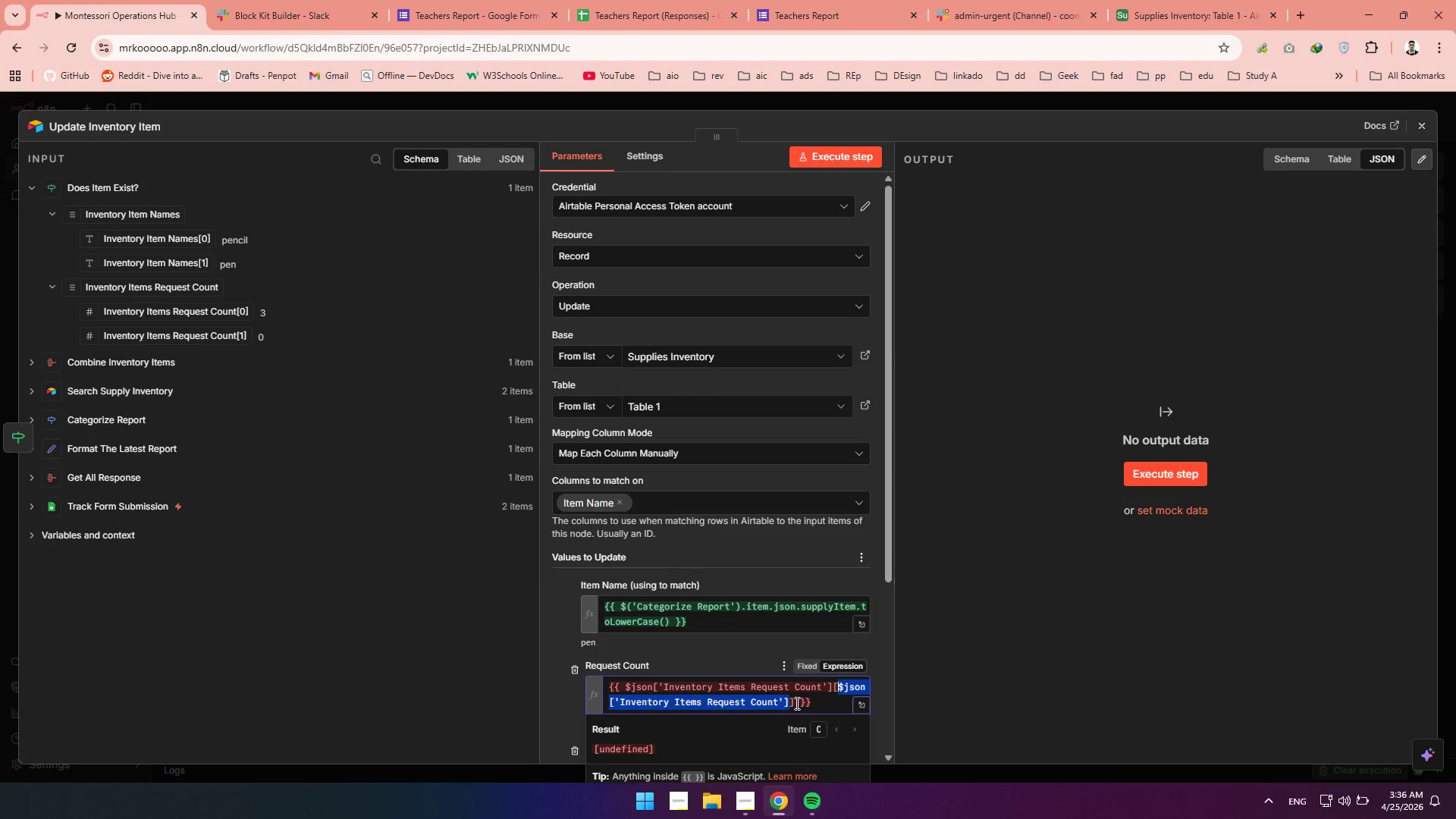 
left_click([789, 704])
 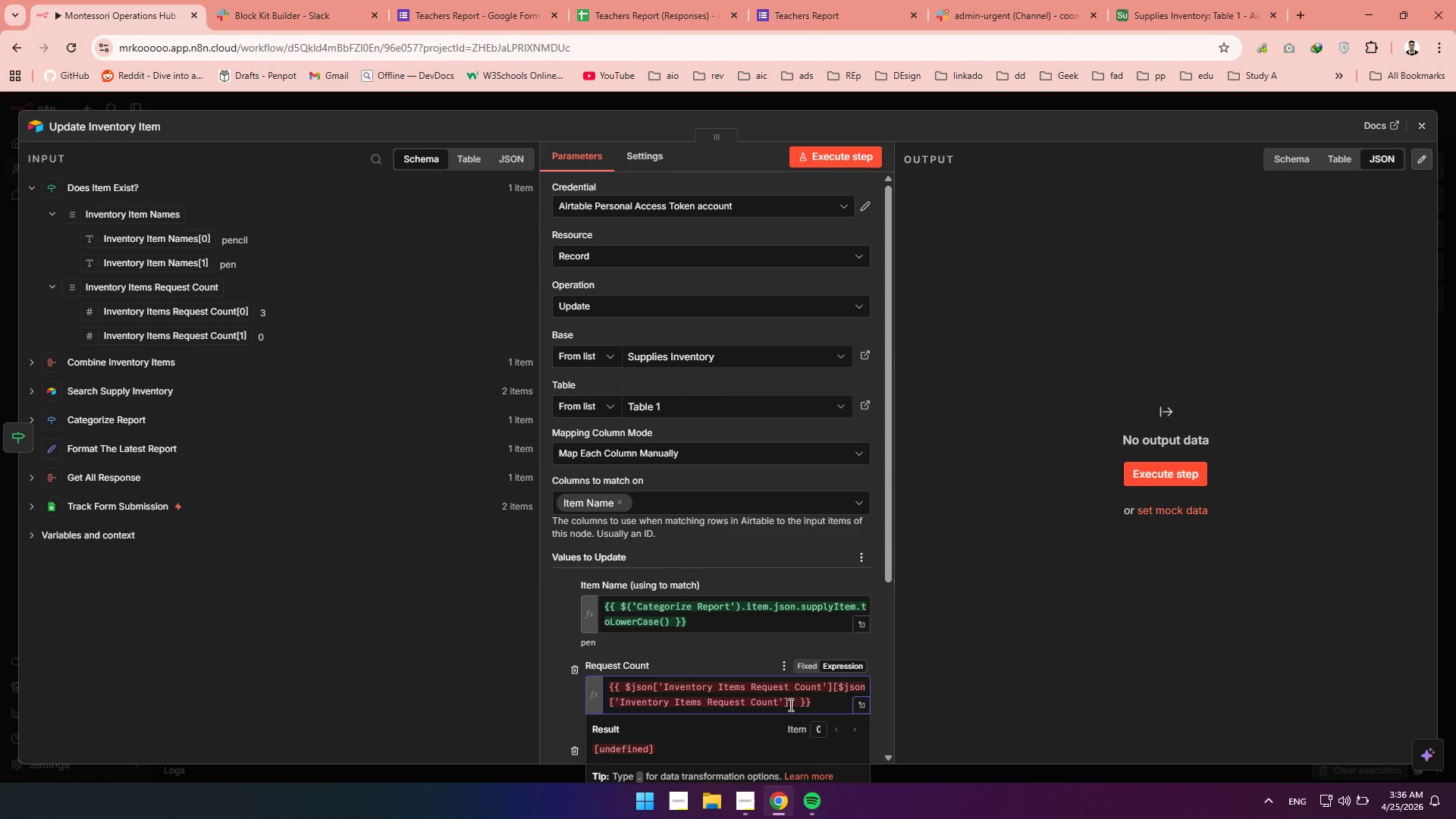 
key(Period)
 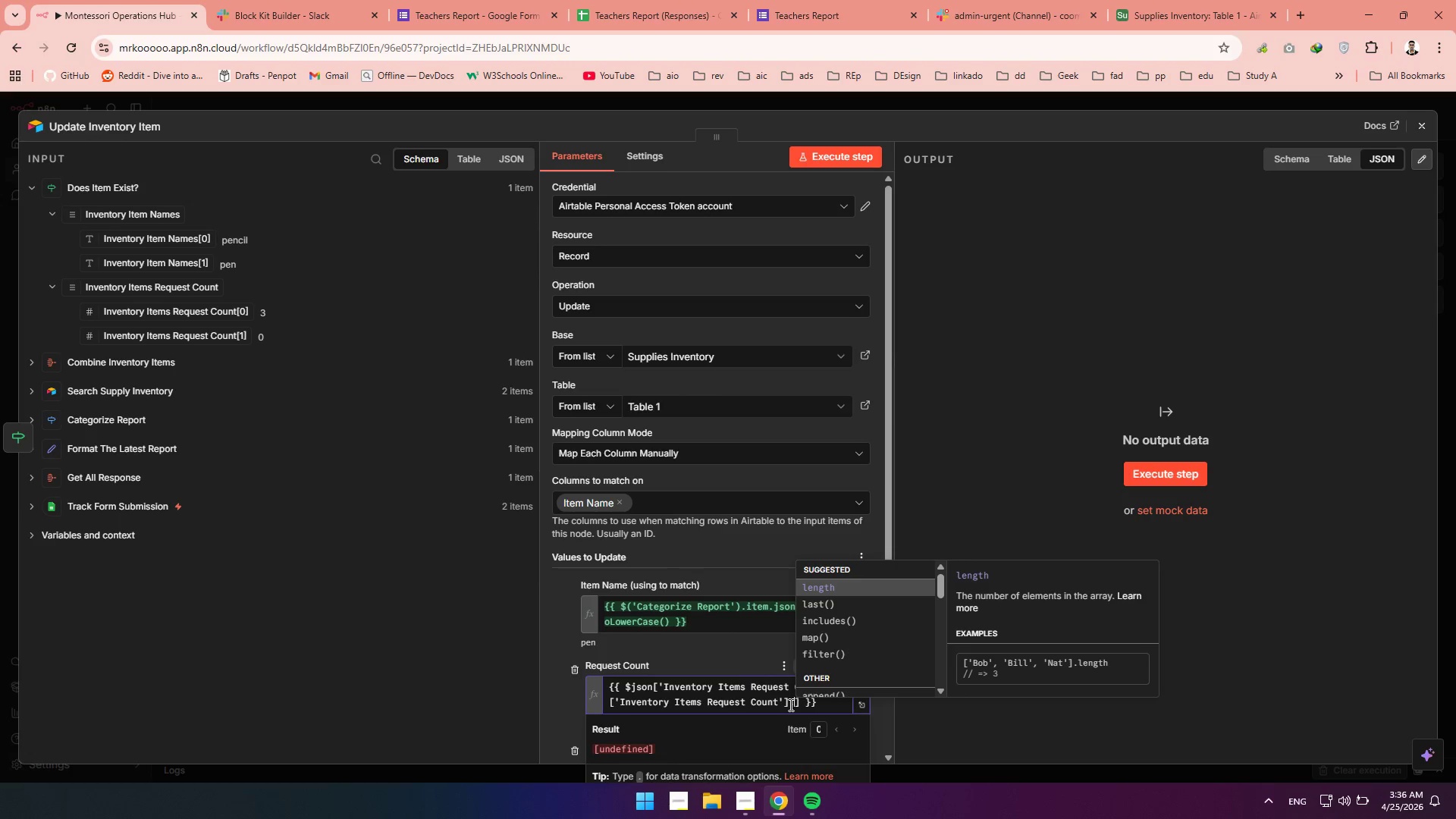 
key(L)
 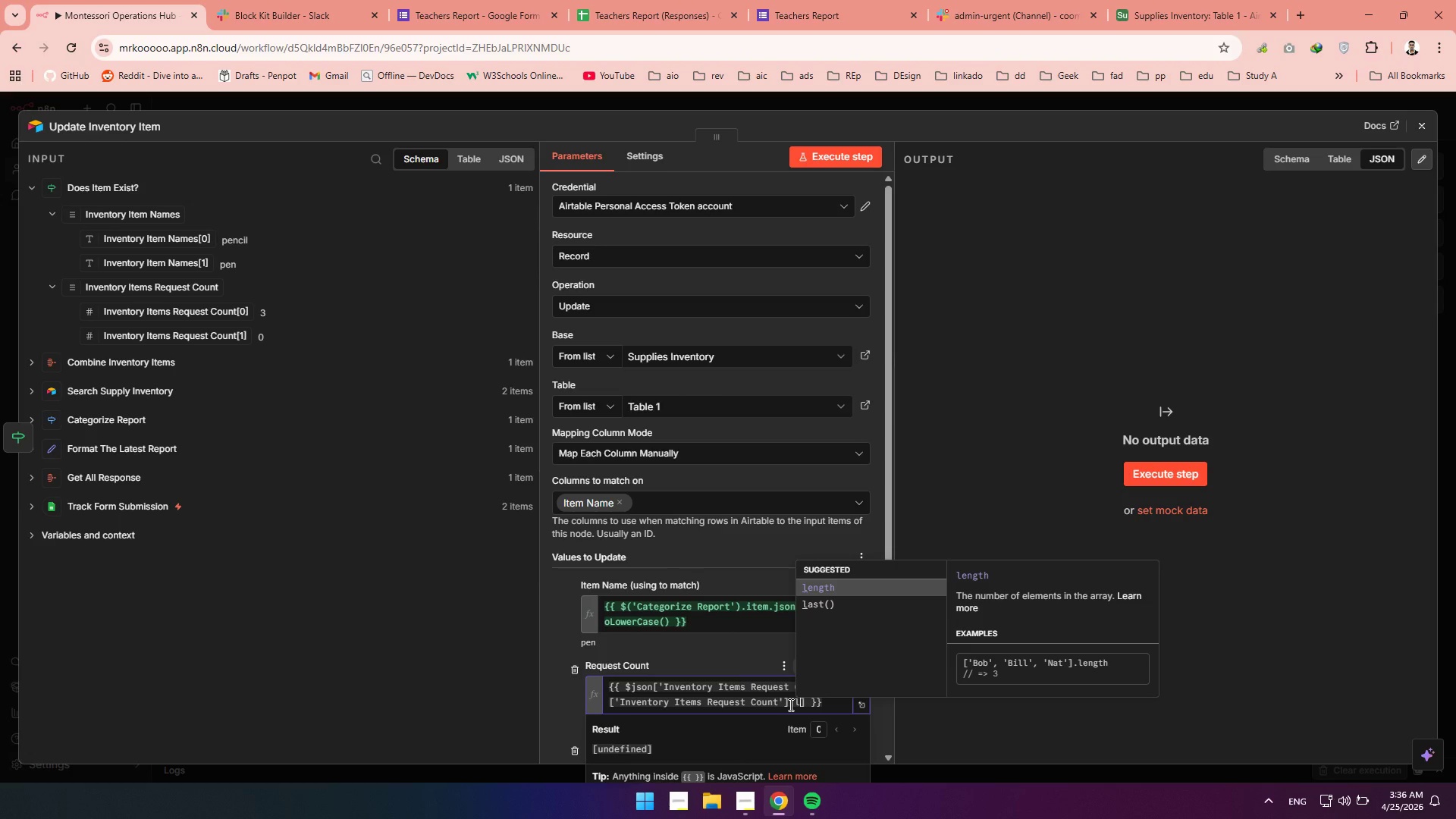 
key(Tab)
 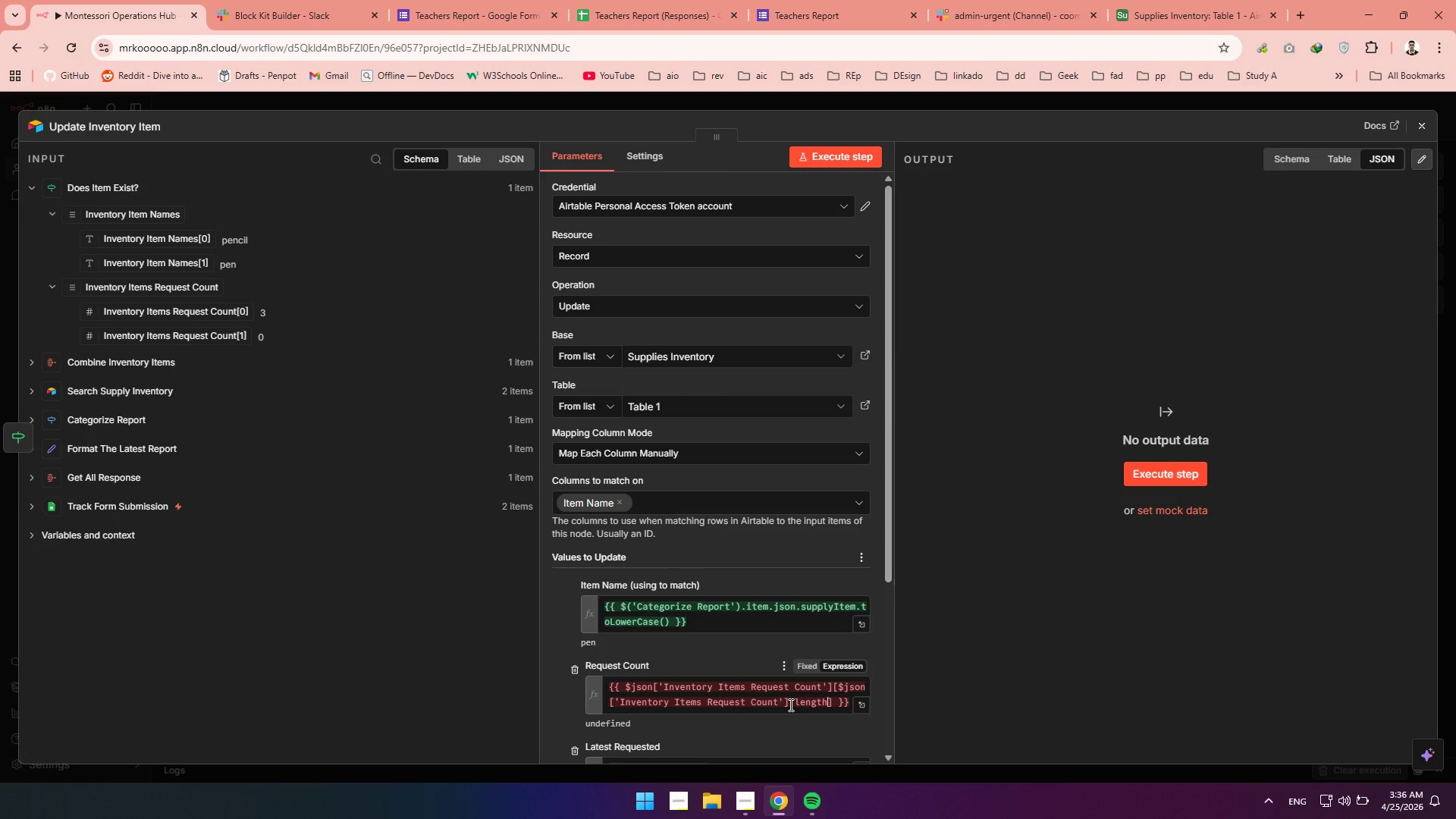 
key(Space)
 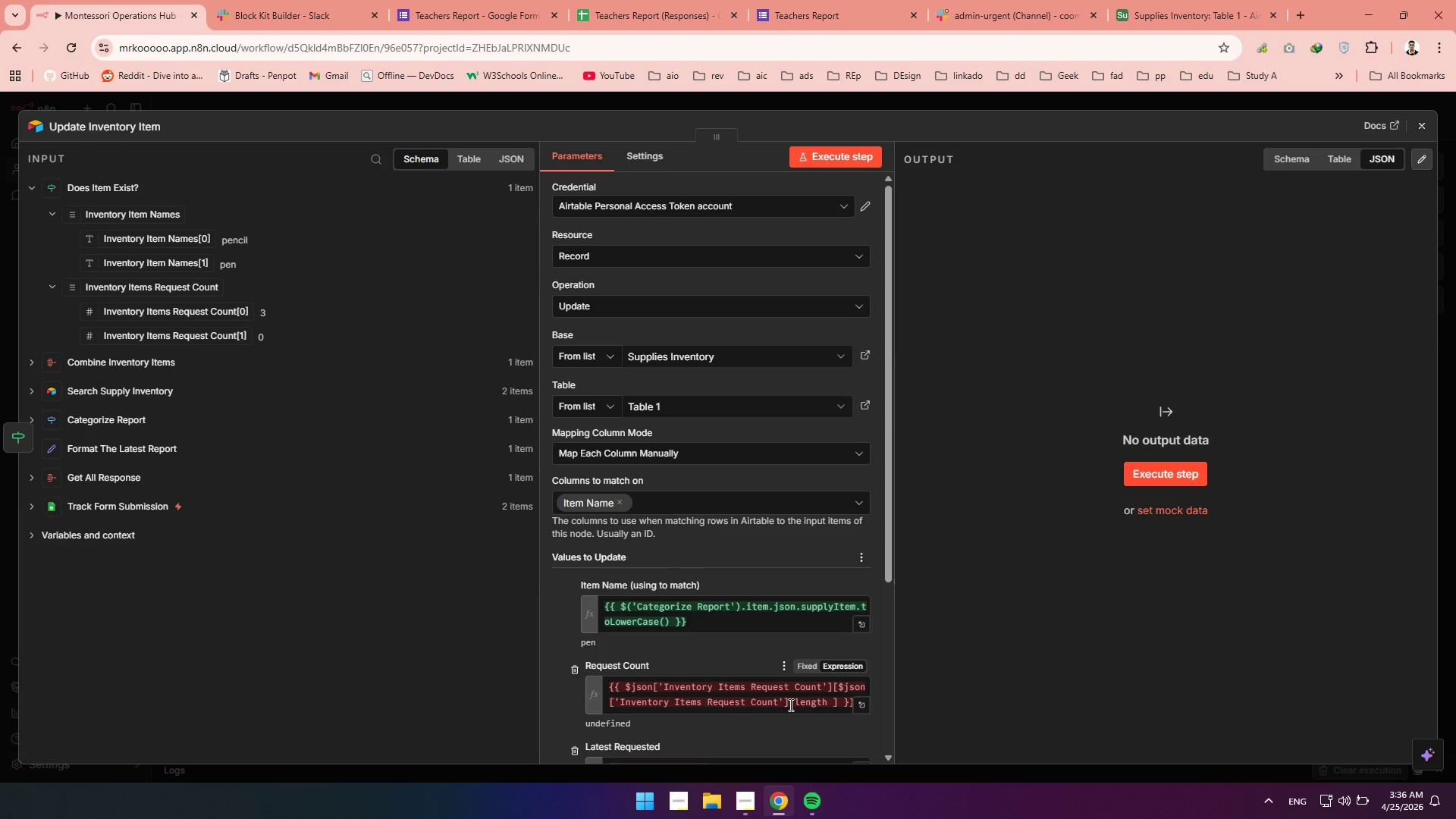 
key(Minus)
 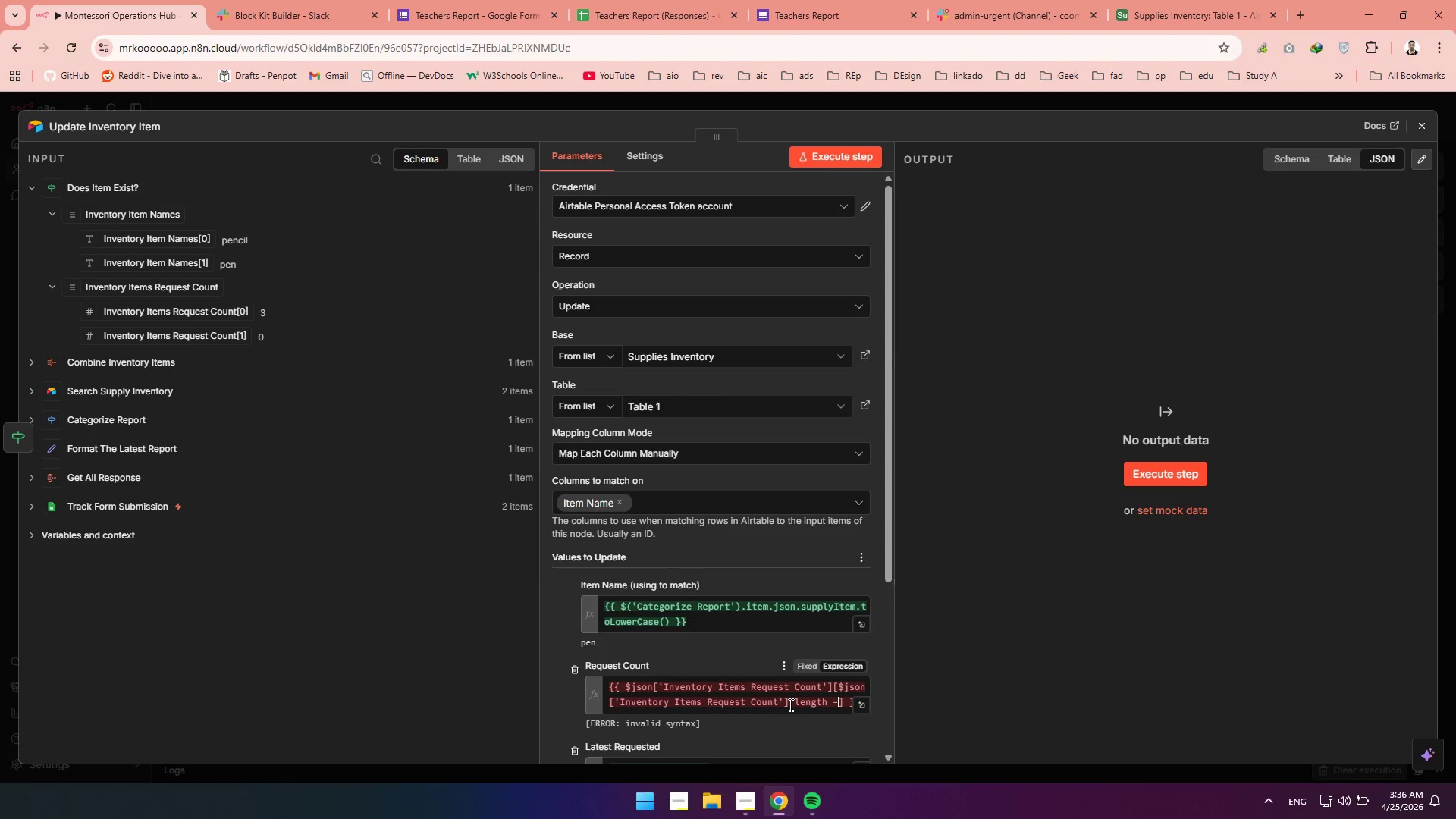 
key(Space)
 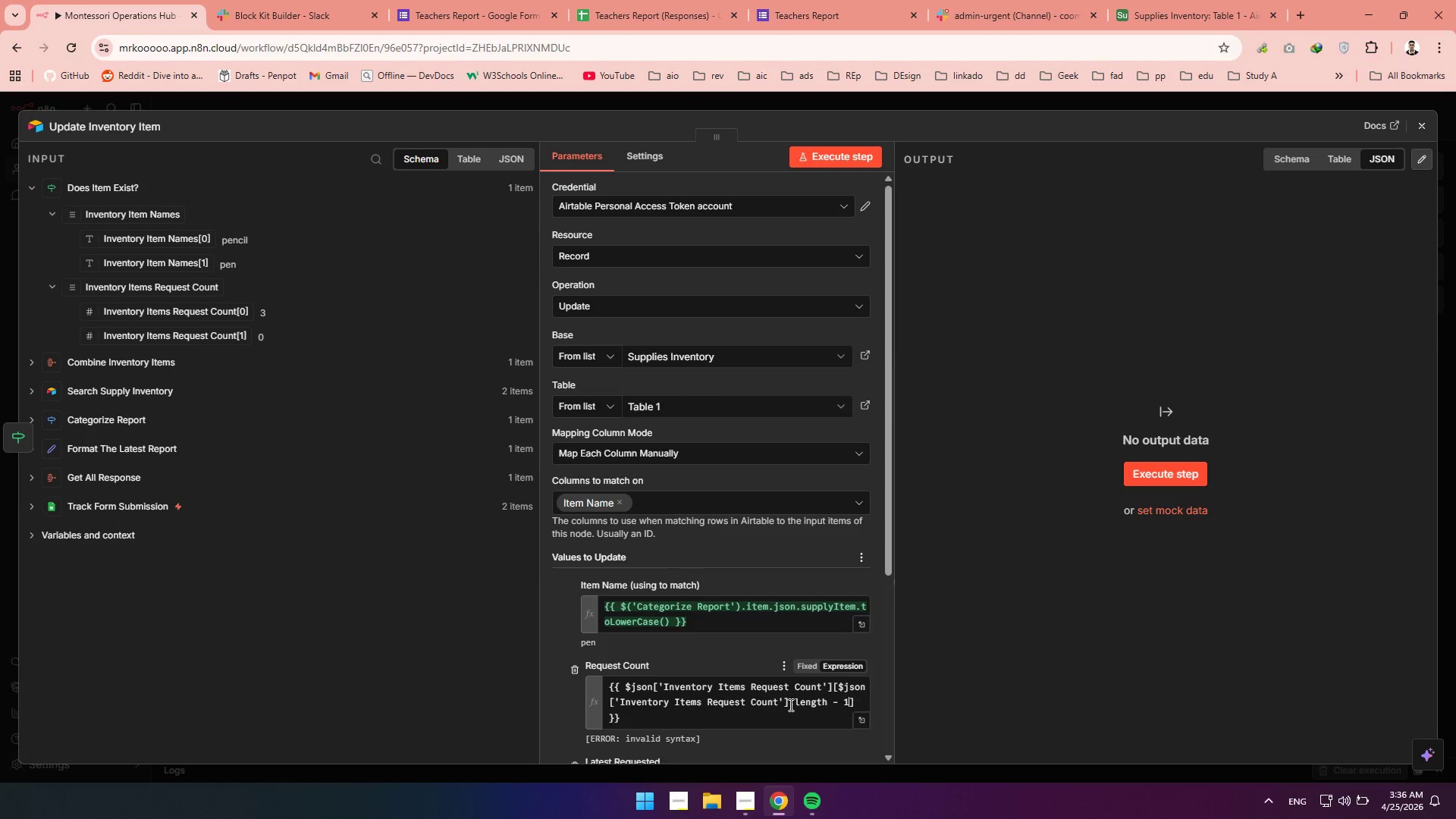 
key(1)
 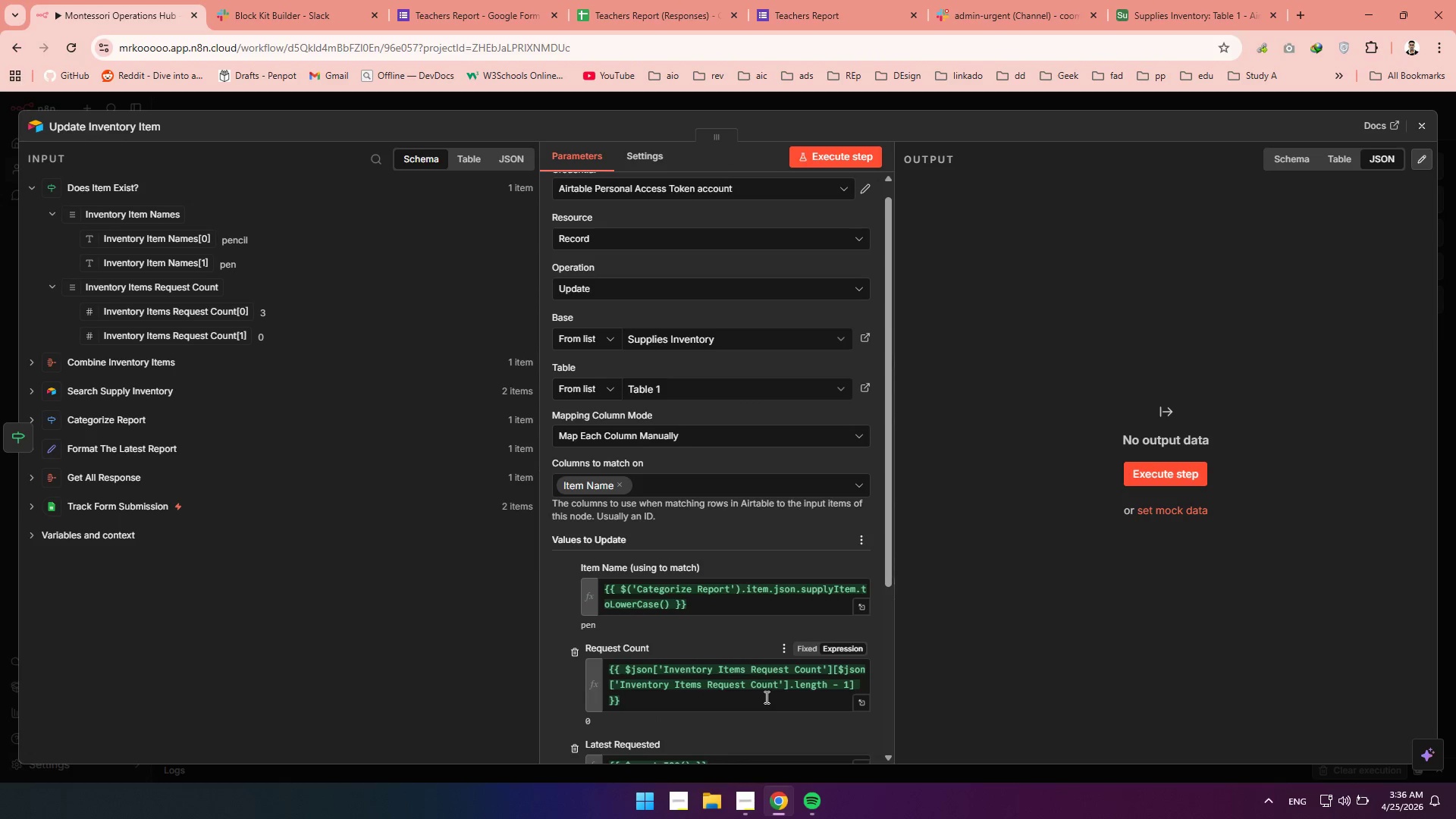 
wait(5.81)
 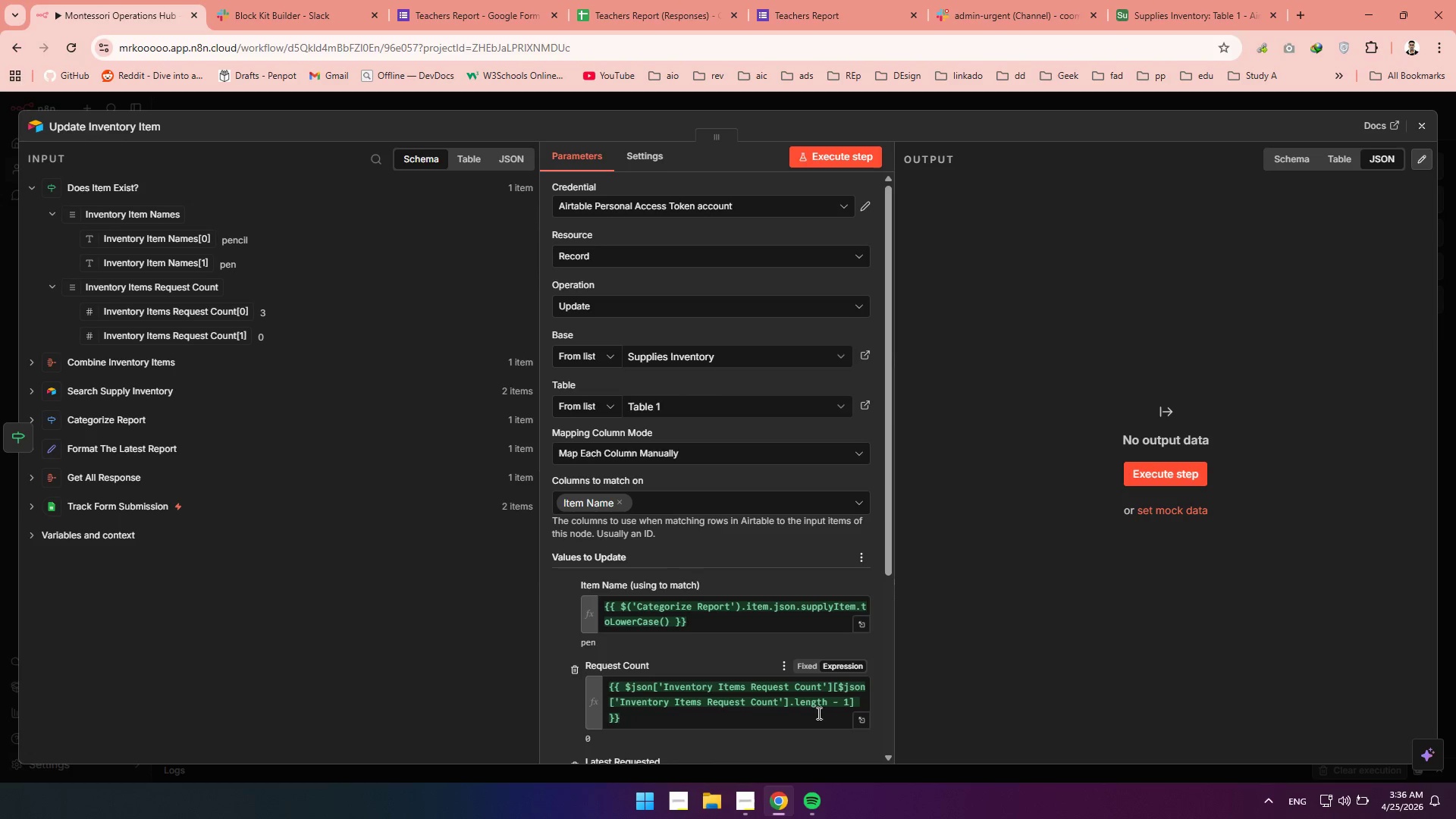 
left_click([861, 686])
 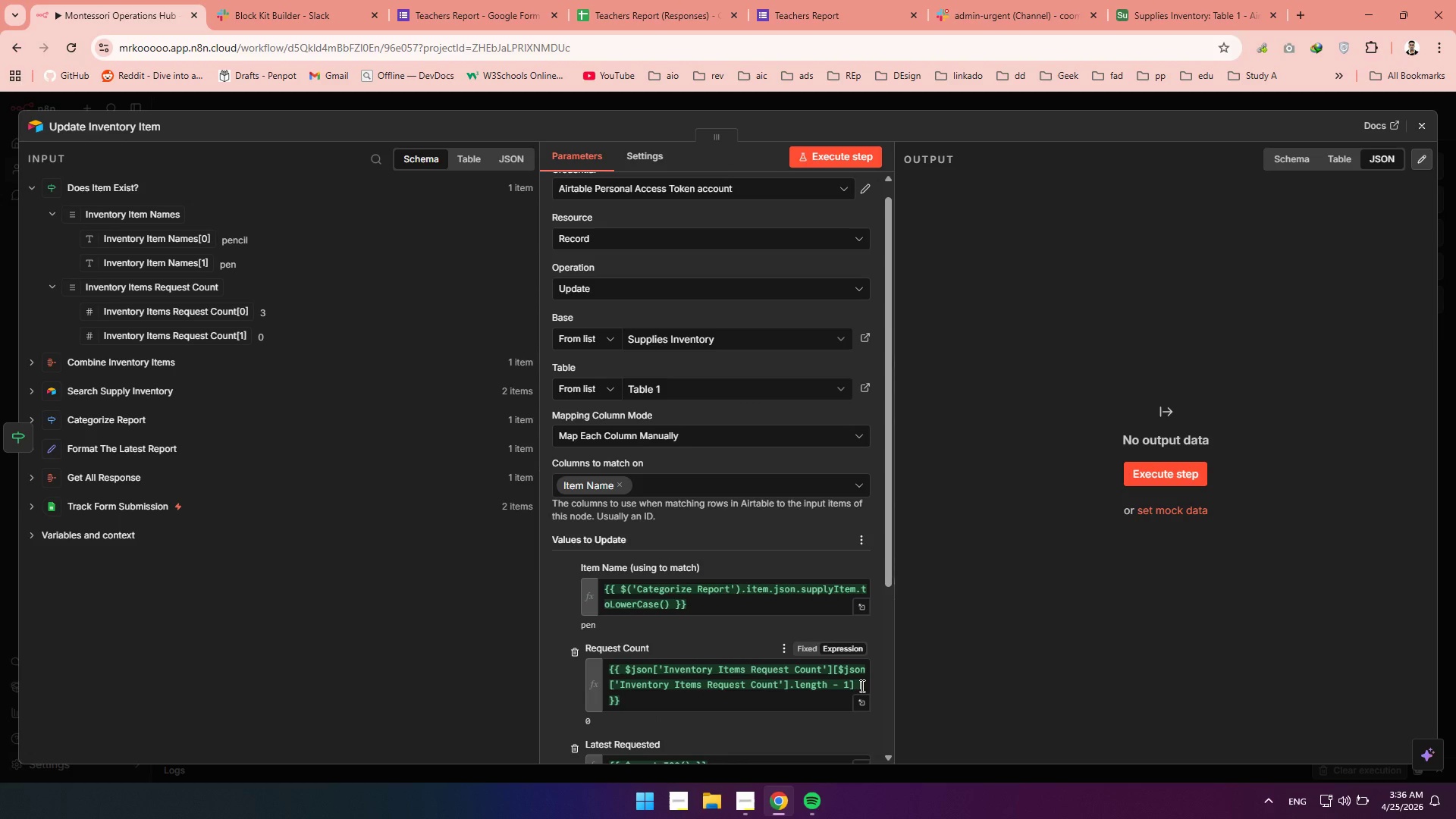 
key(Shift+Equal)
 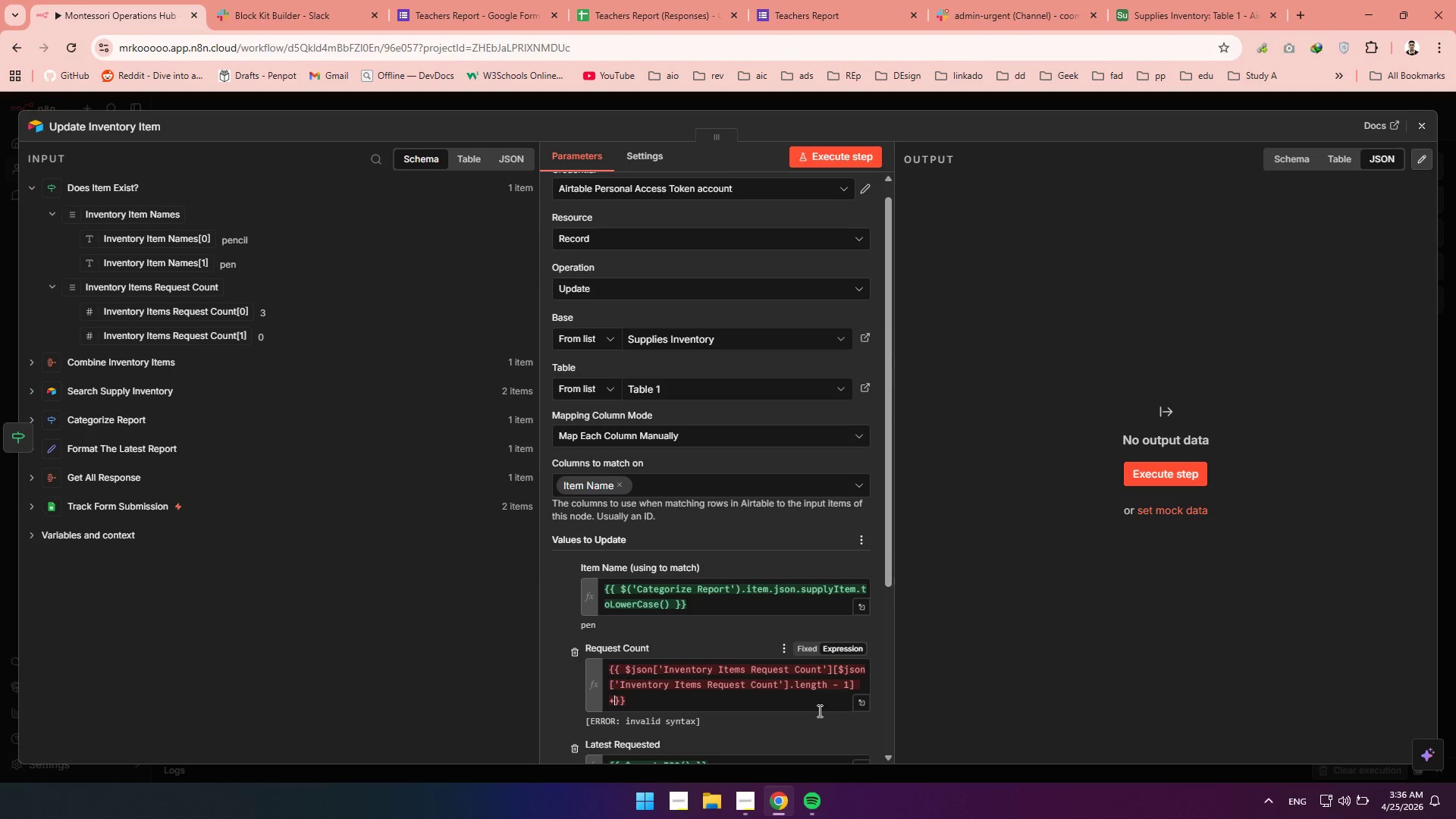 
key(Space)
 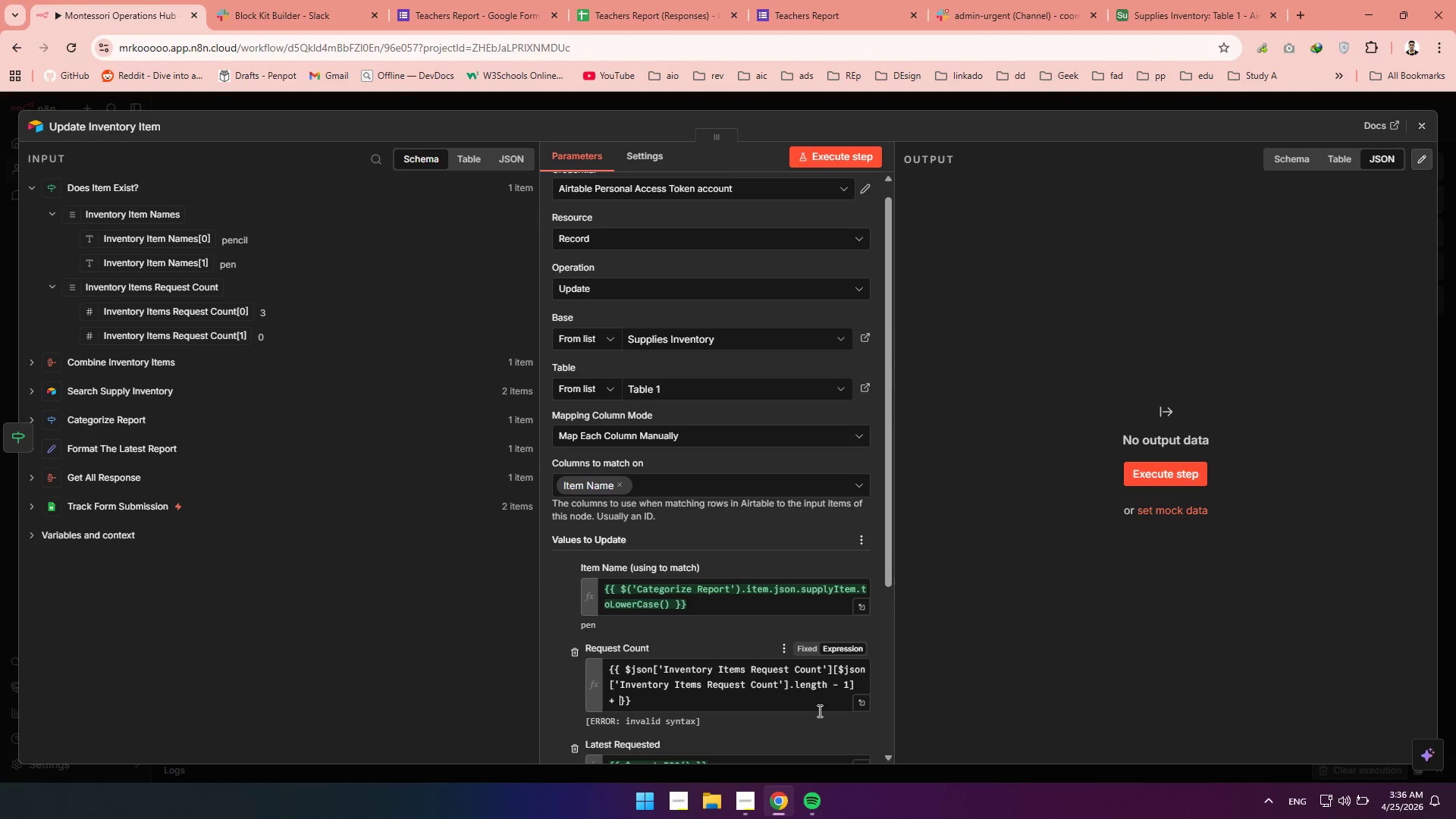 
key(1)
 